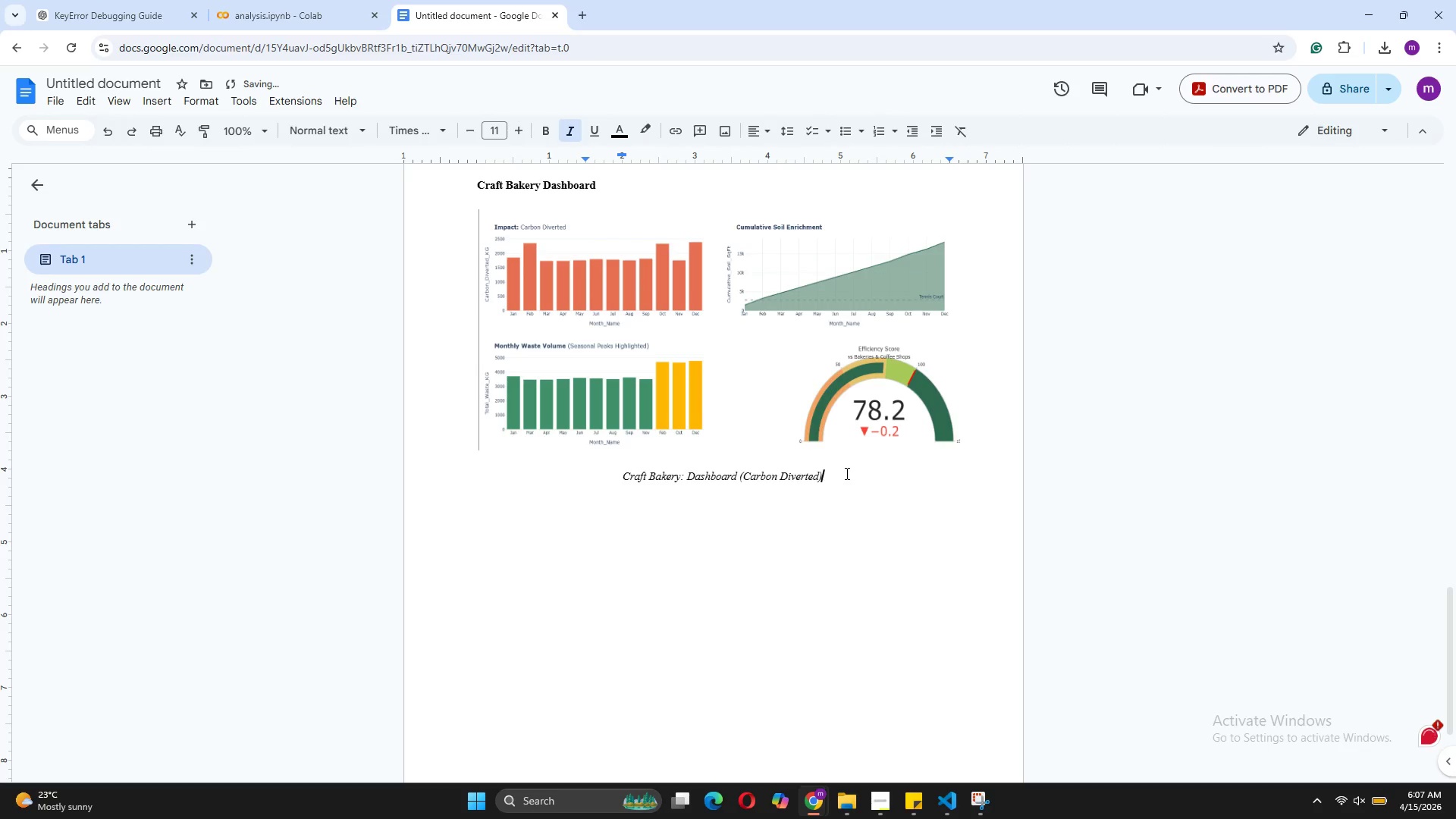 
key(Enter)
 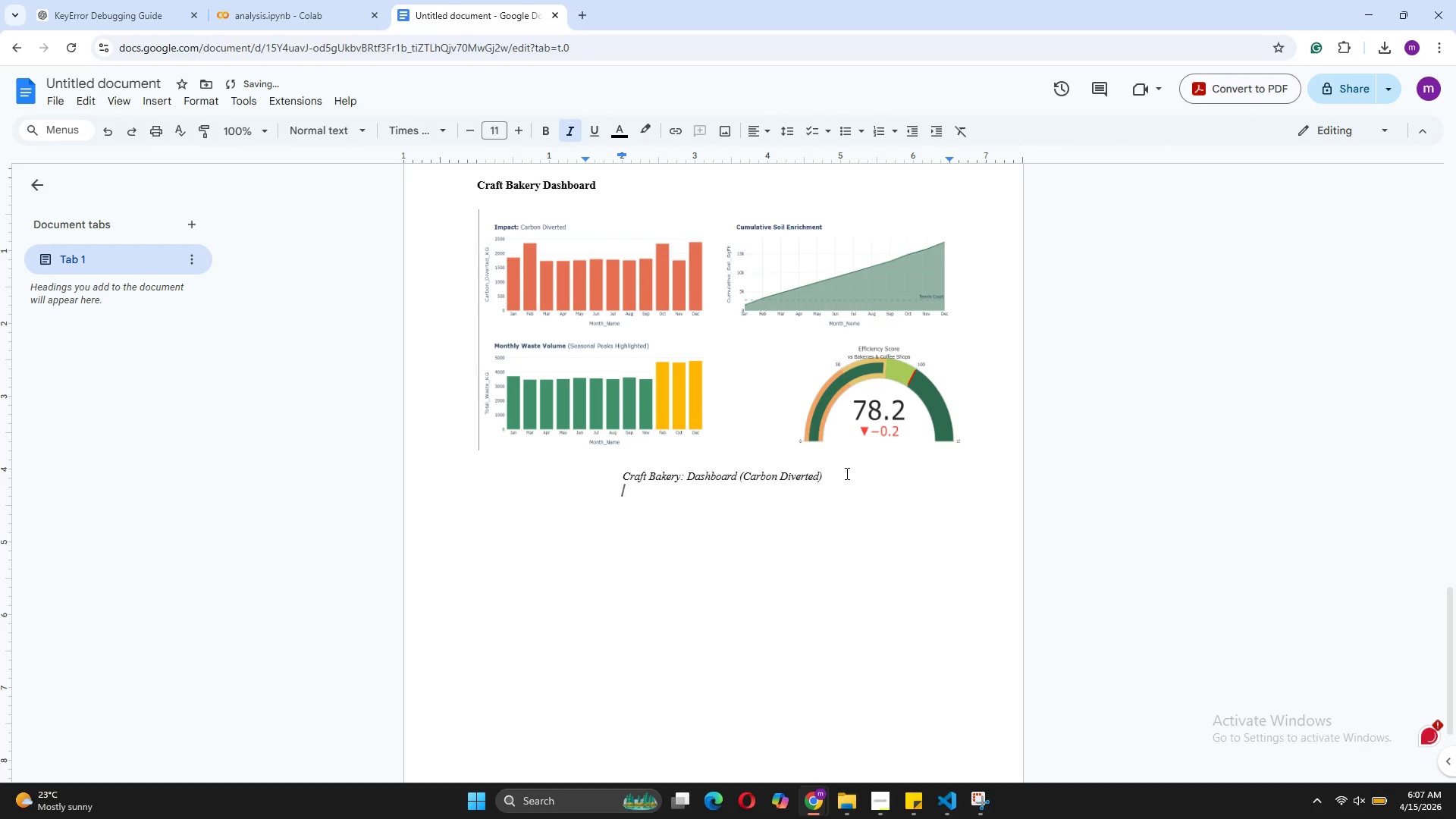 
key(Backspace)
 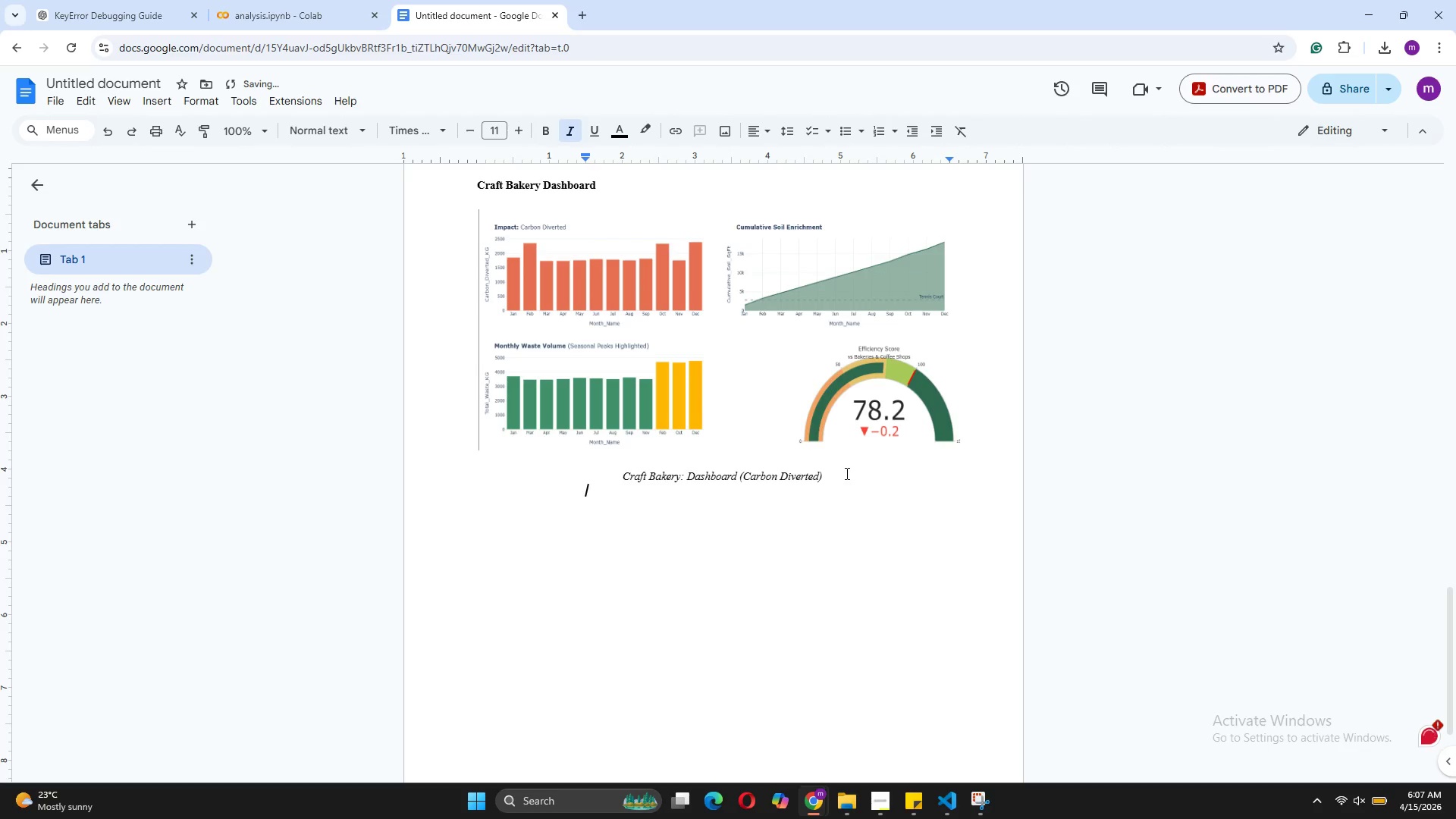 
key(Backspace)
 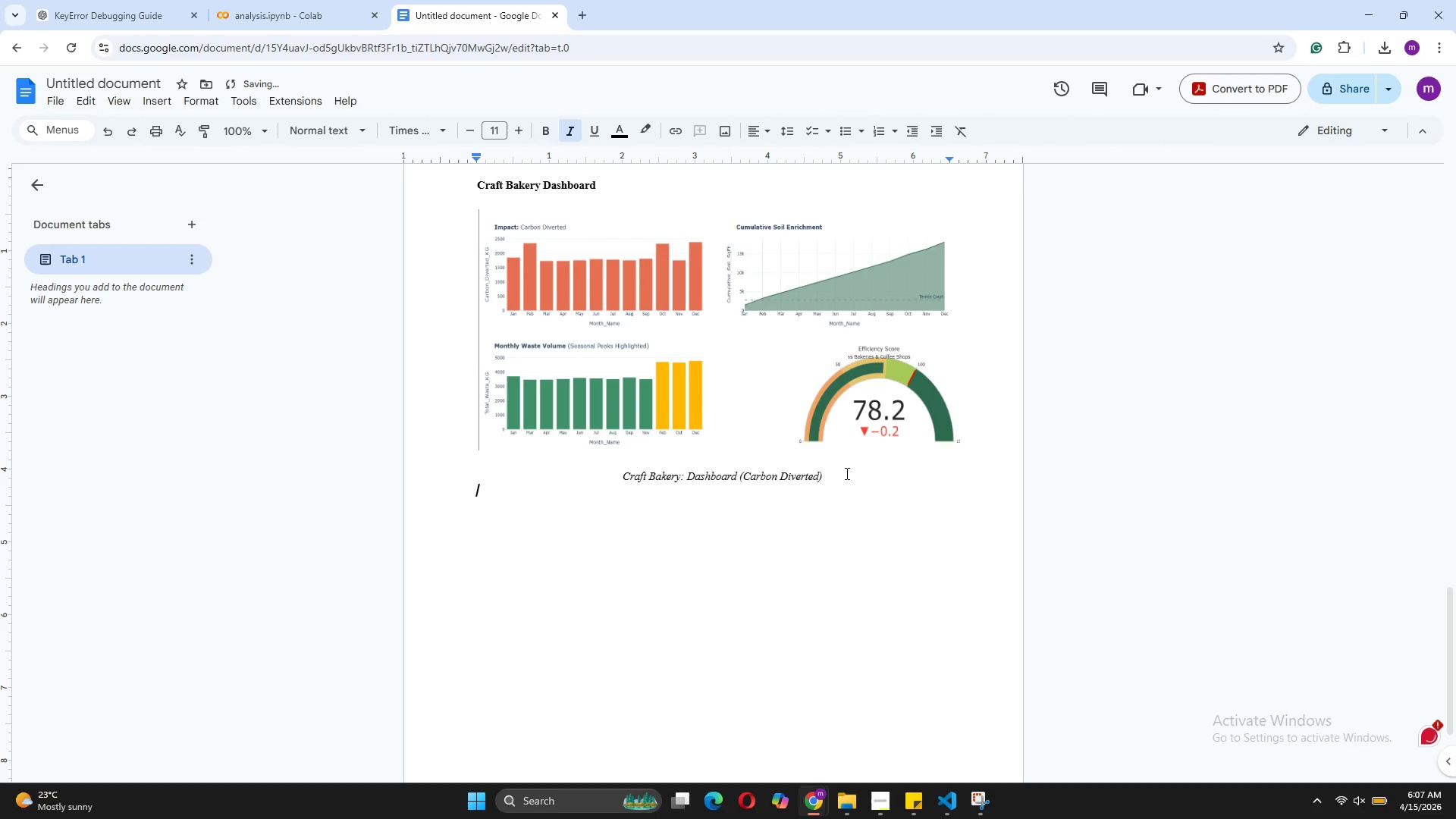 
key(Enter)
 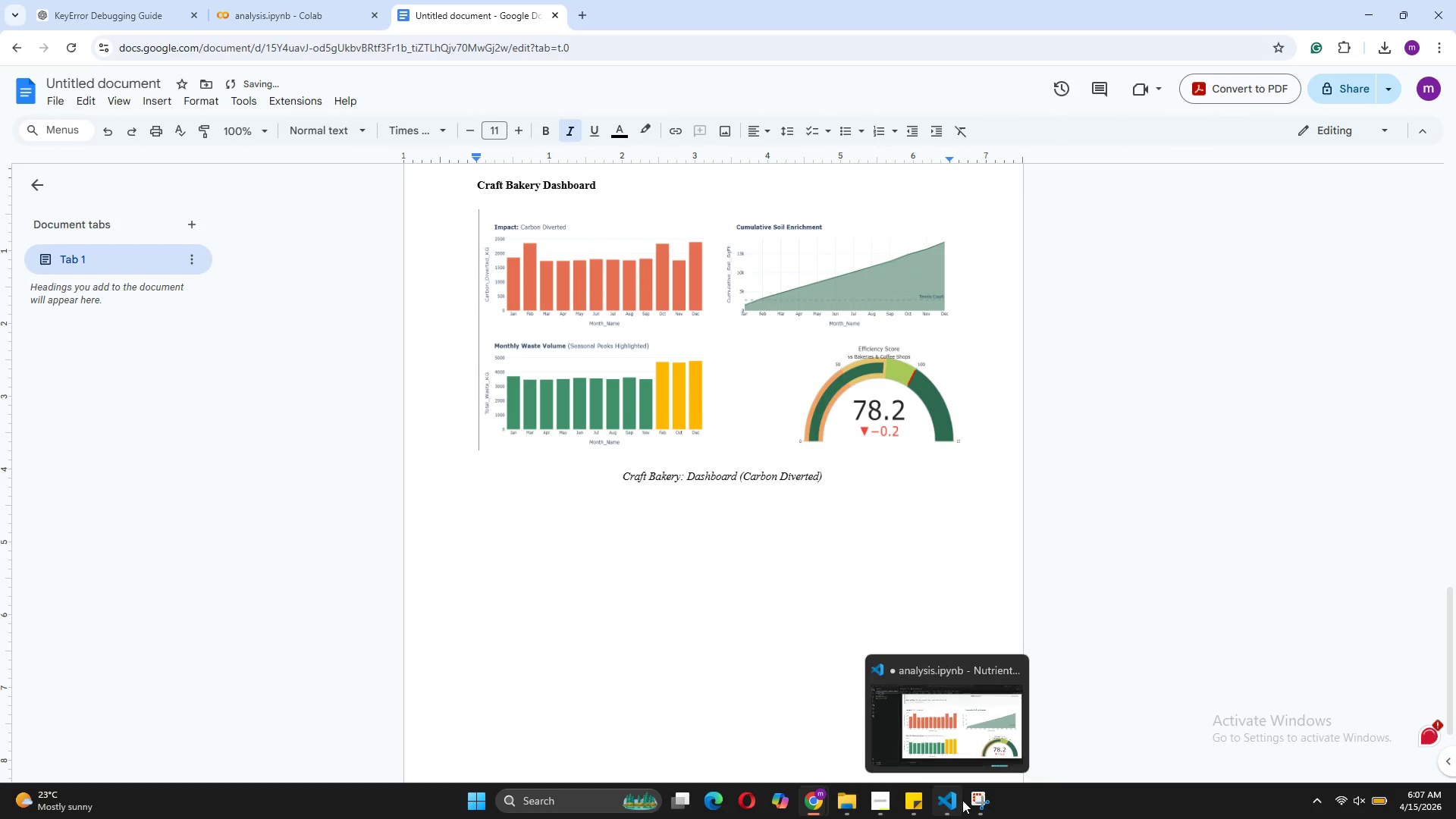 
left_click([950, 701])
 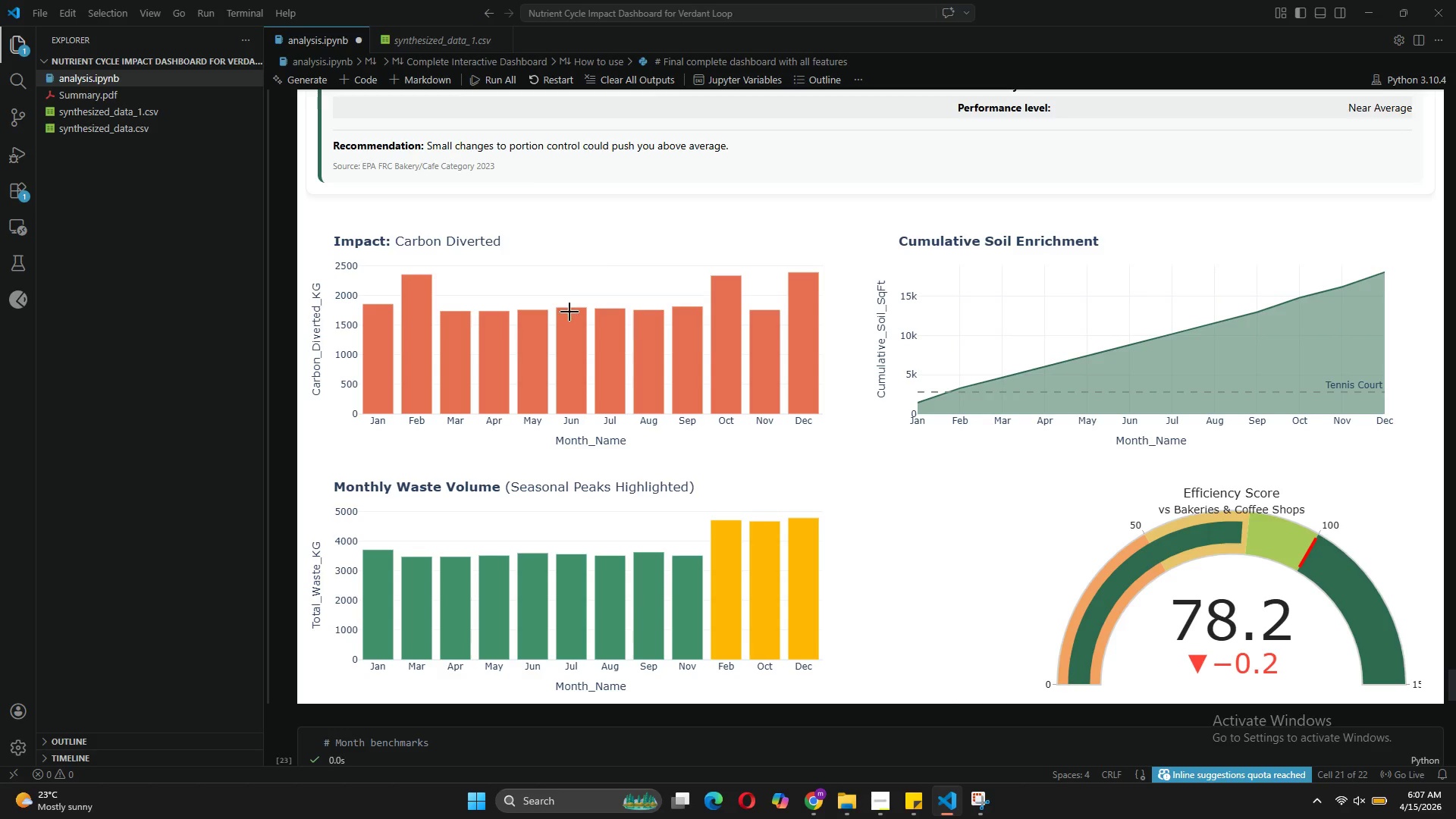 
scroll: coordinate [570, 312], scroll_direction: up, amount: 8.0
 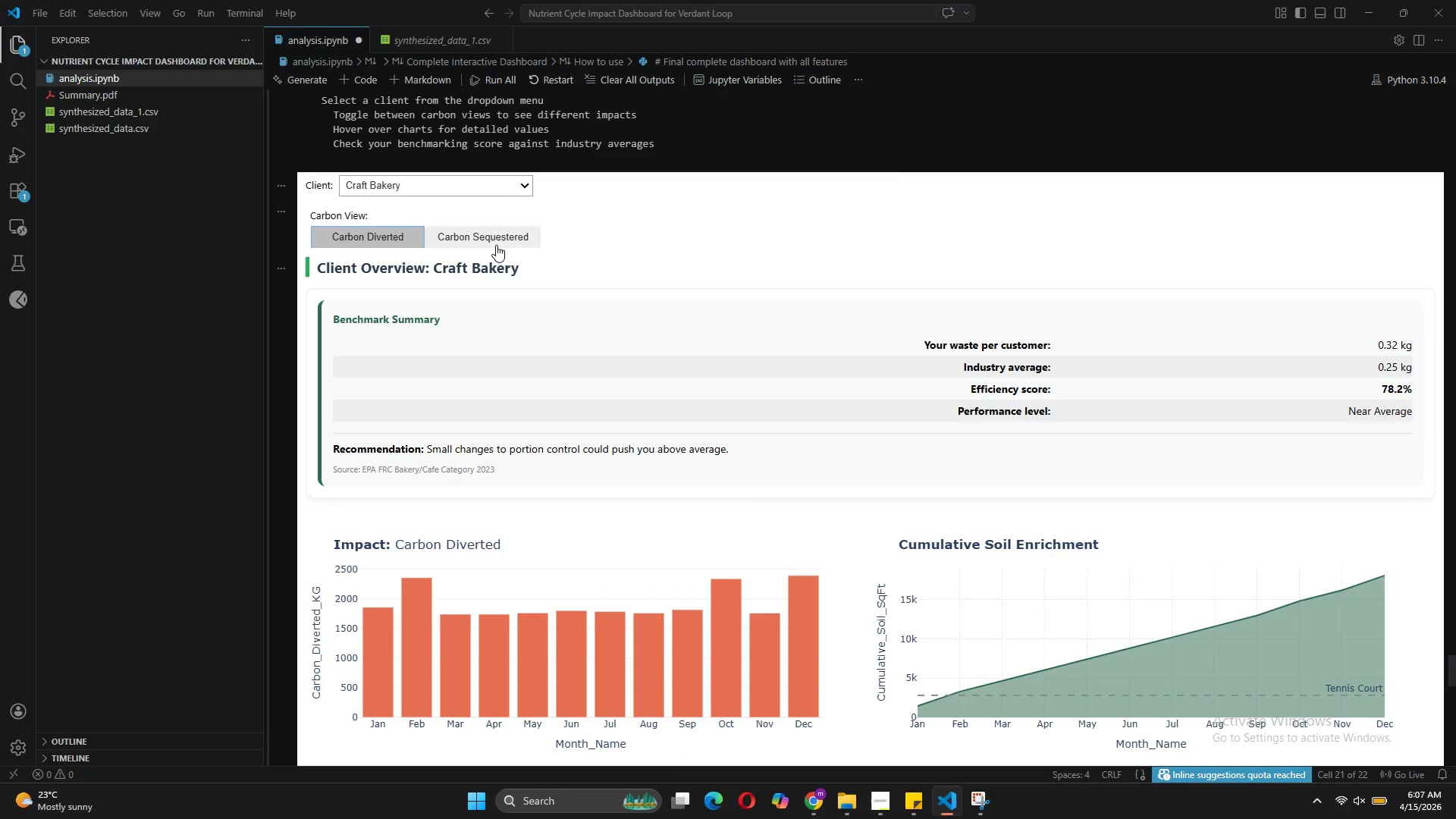 
left_click([494, 237])
 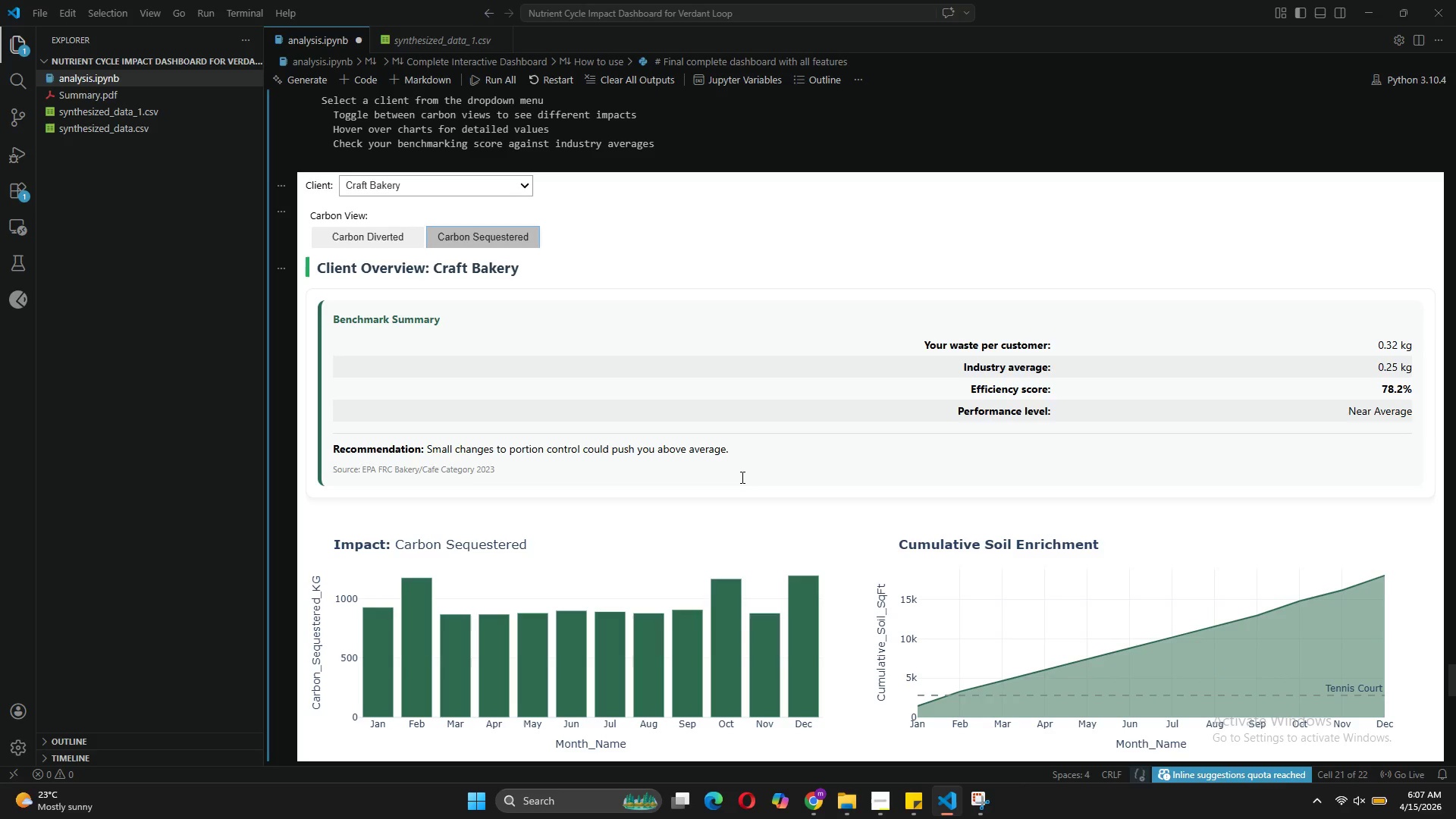 
scroll: coordinate [741, 477], scroll_direction: down, amount: 8.0
 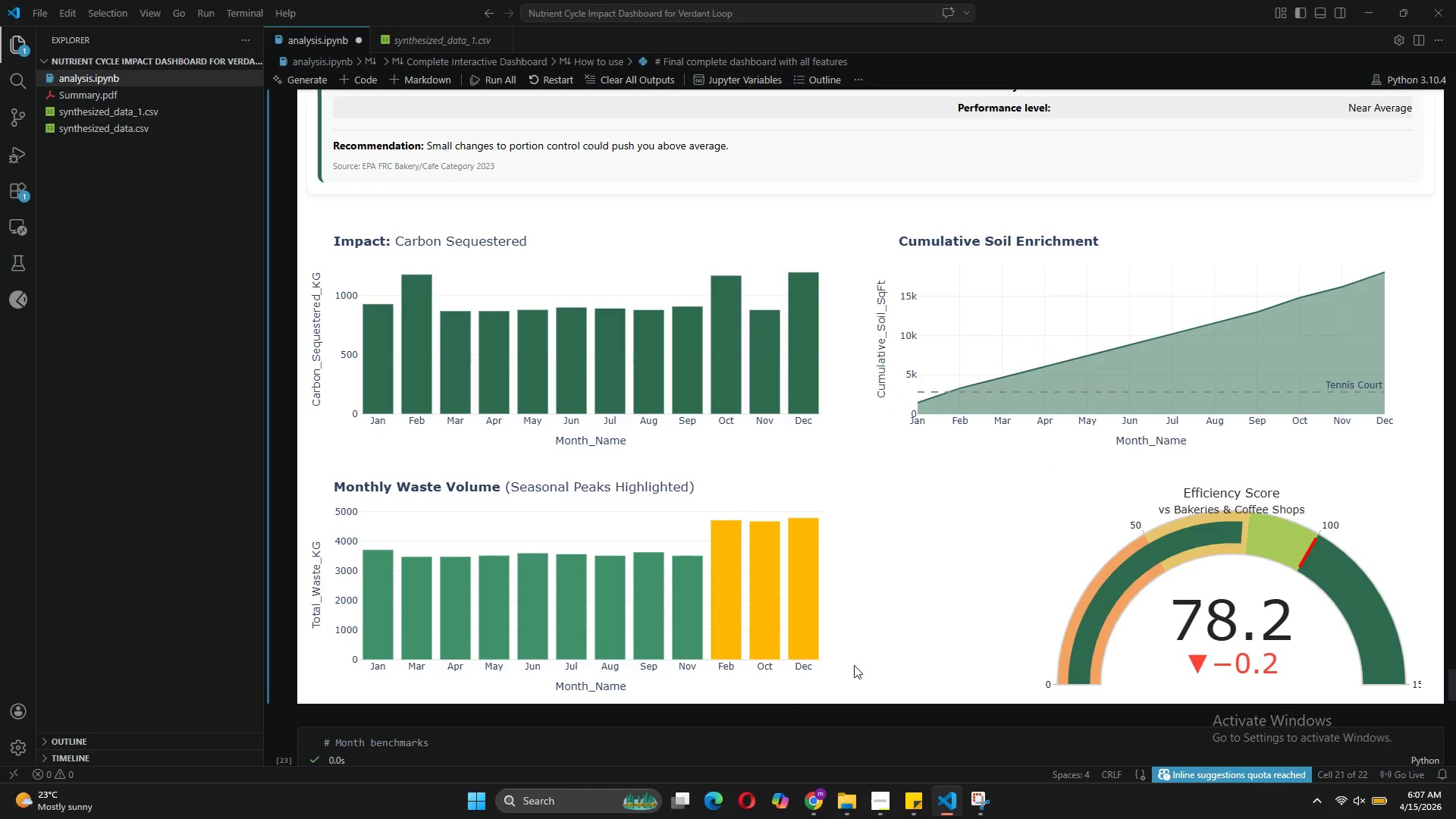 
key(Meta+Shift+S)
 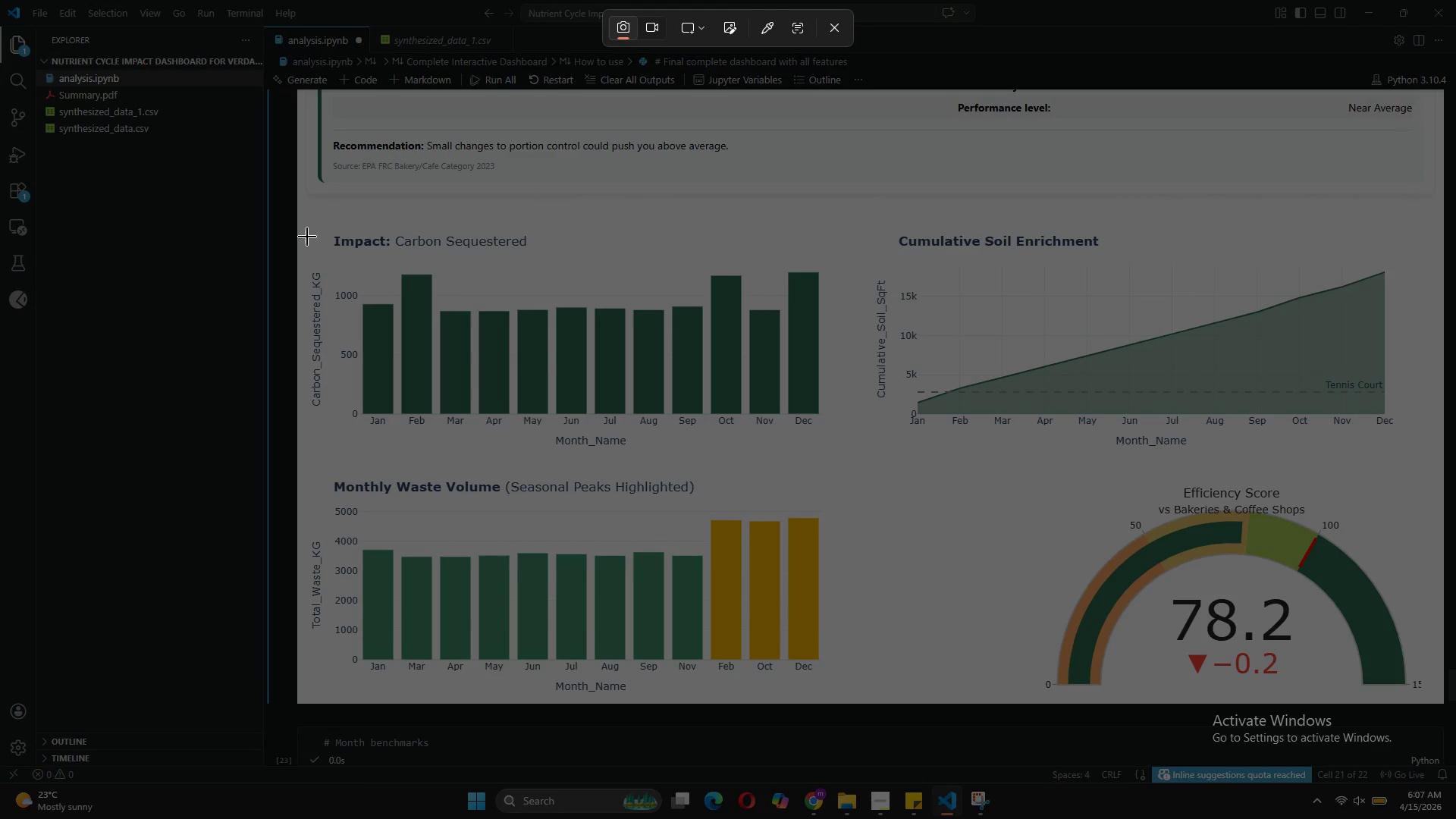 
left_click_drag(start_coordinate=[303, 198], to_coordinate=[1420, 694])
 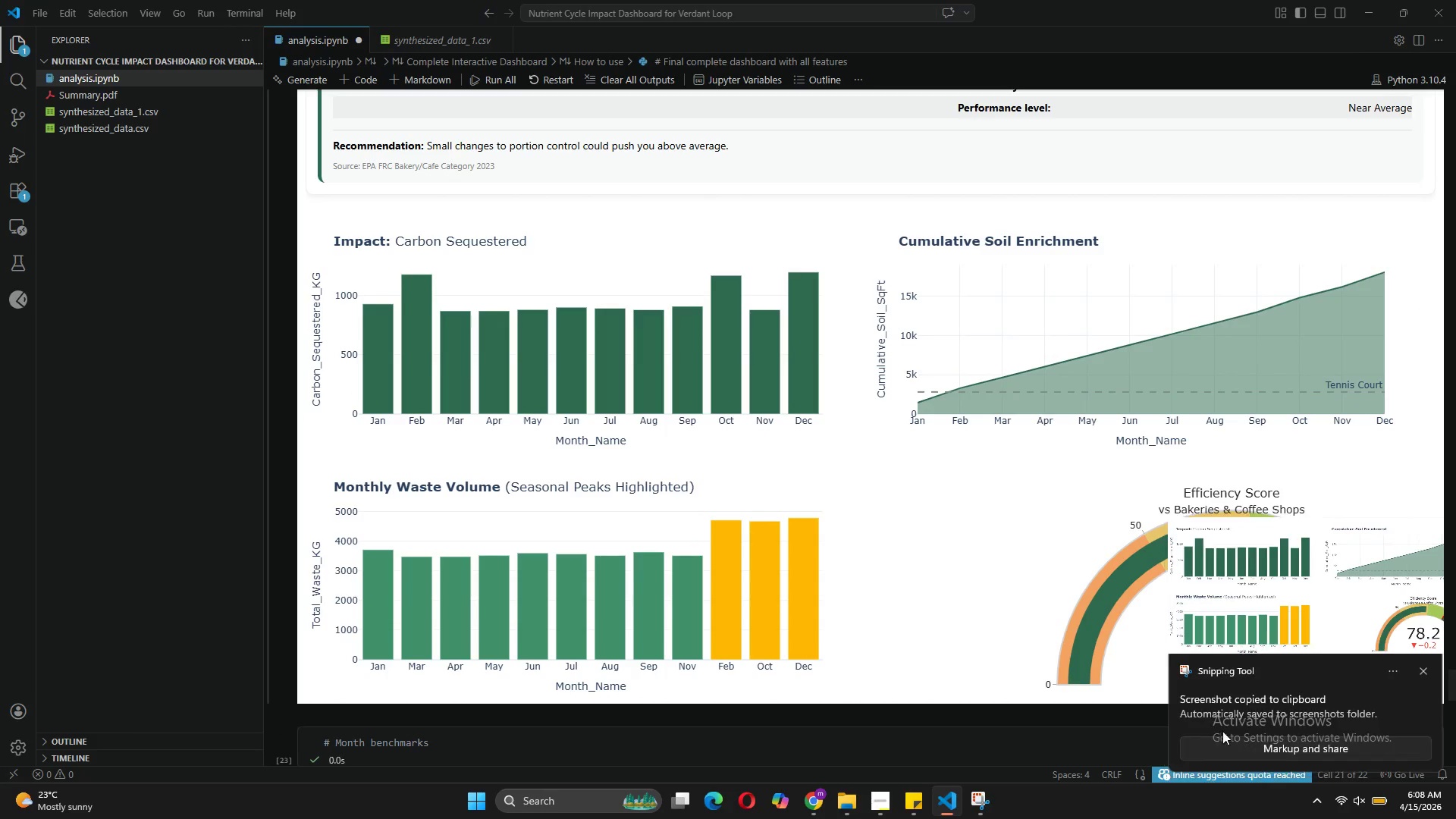 
left_click([1301, 745])
 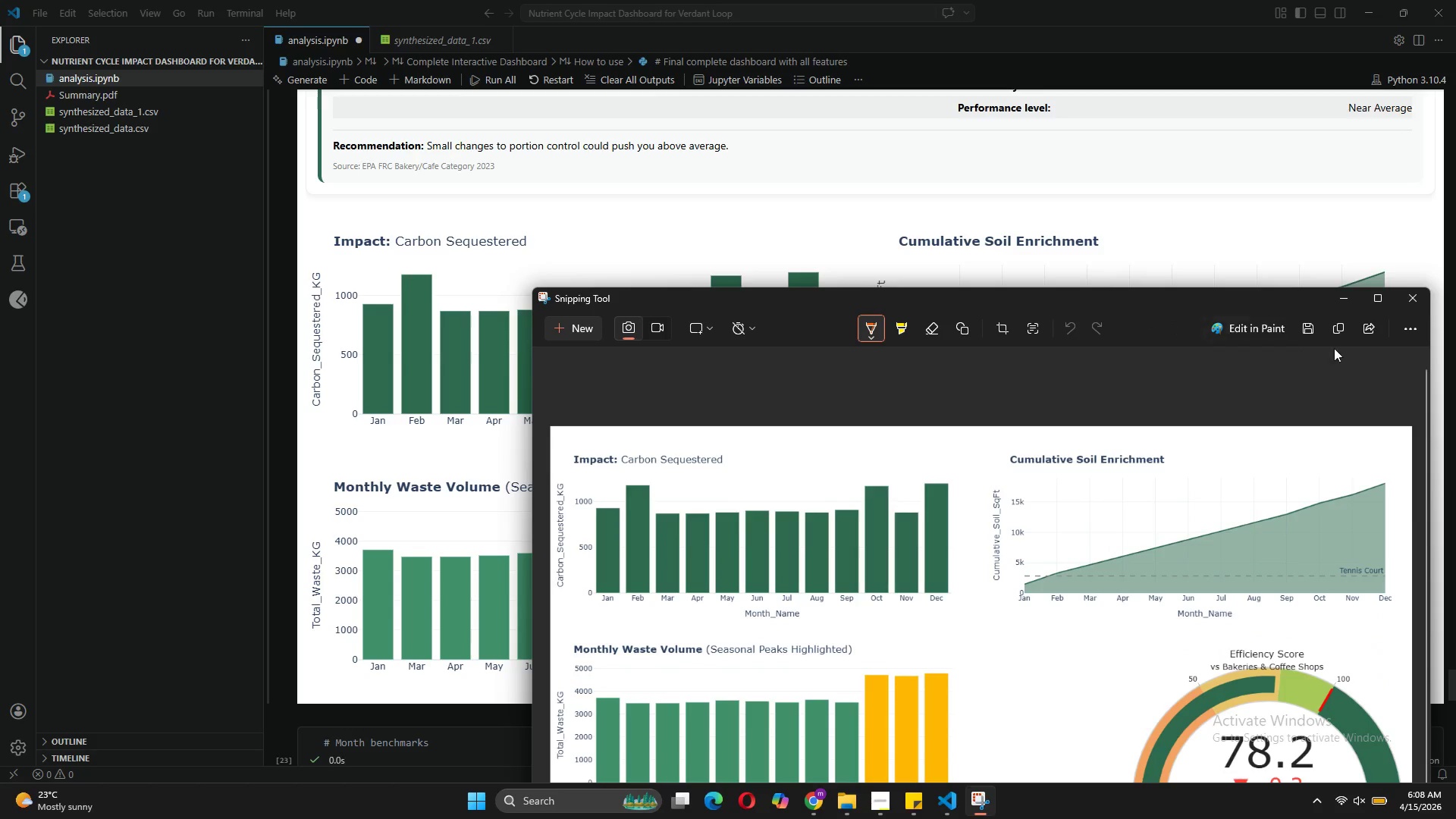 
left_click([1342, 328])
 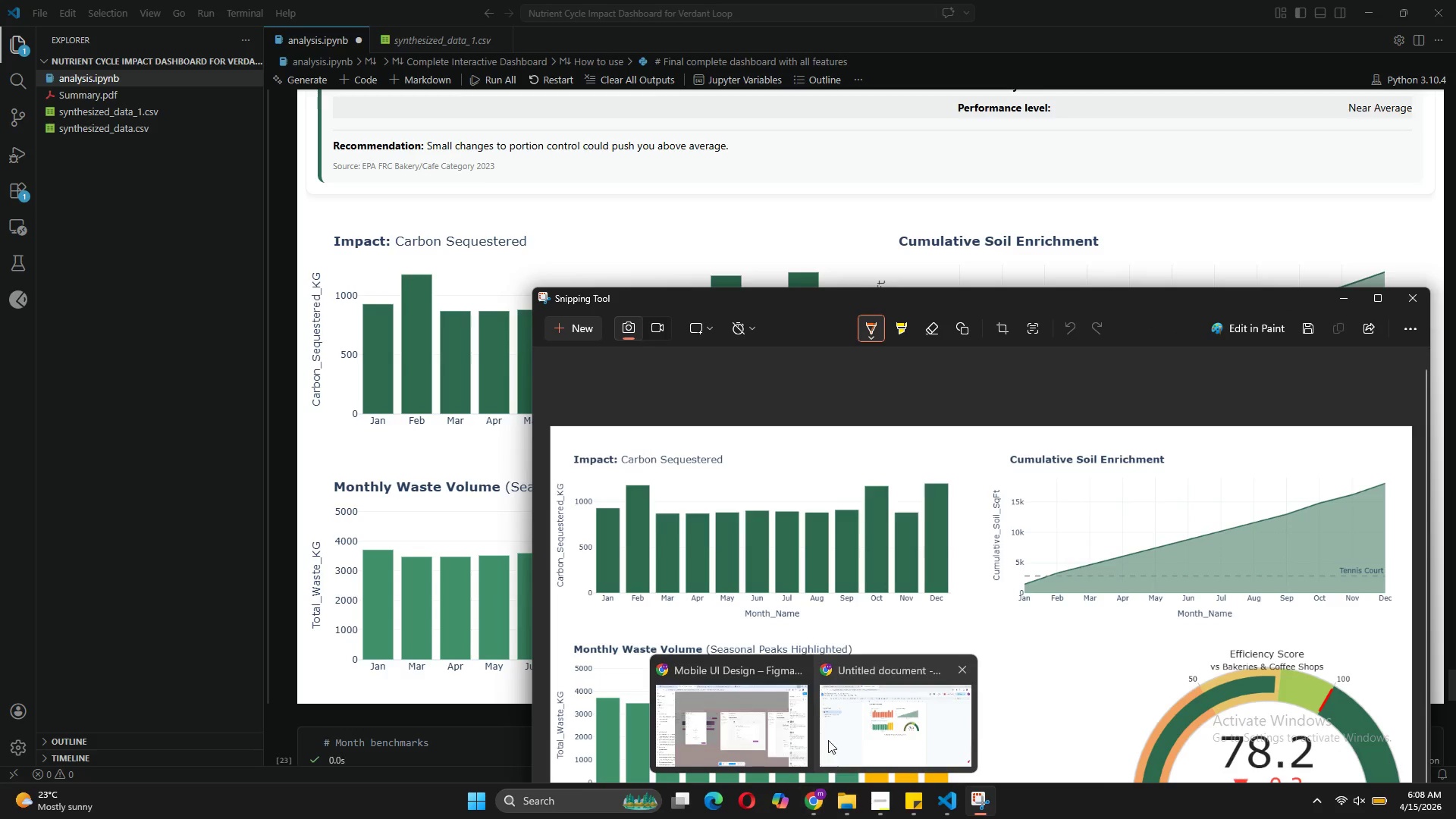 
left_click([828, 740])
 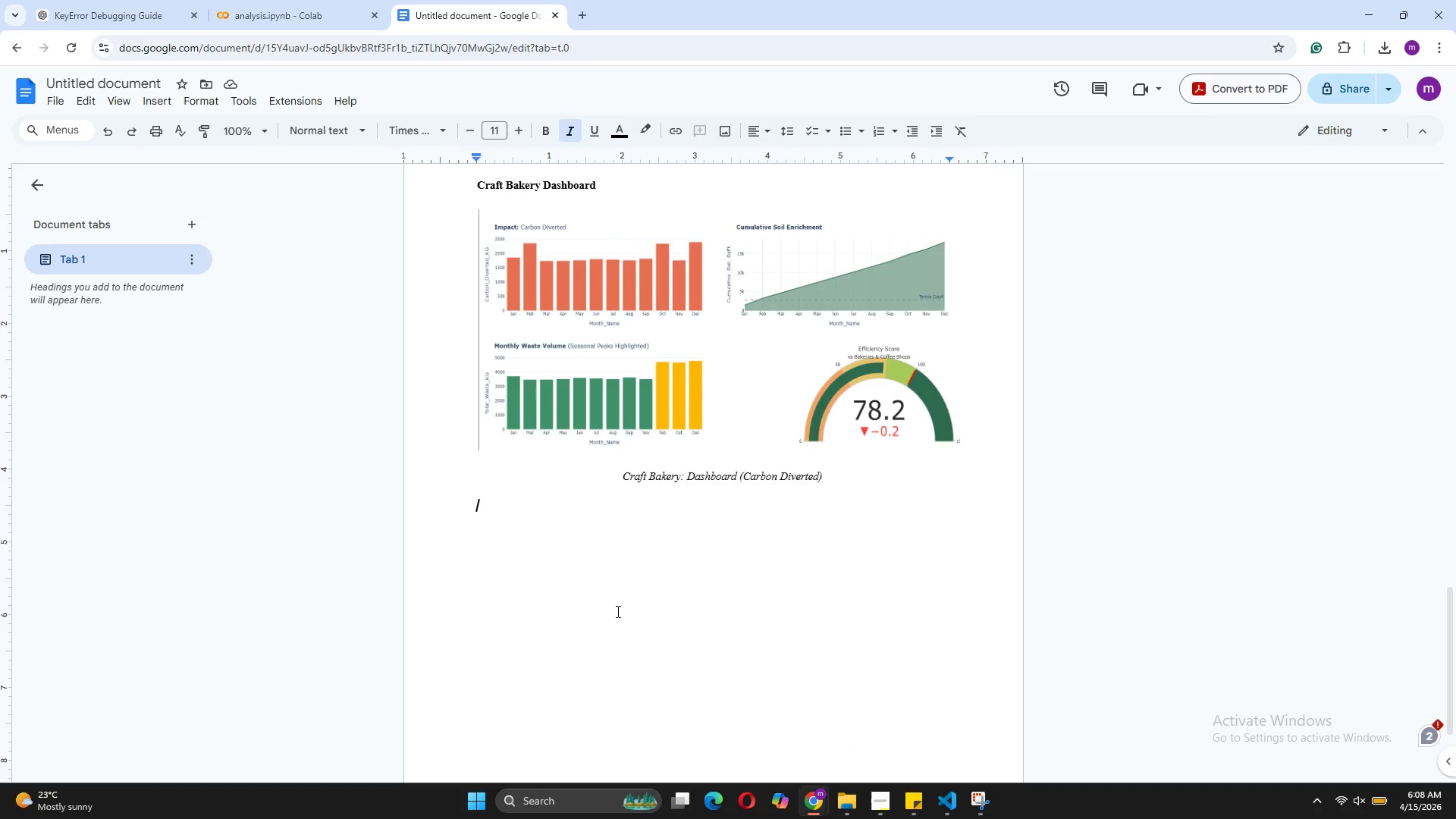 
left_click([617, 611])
 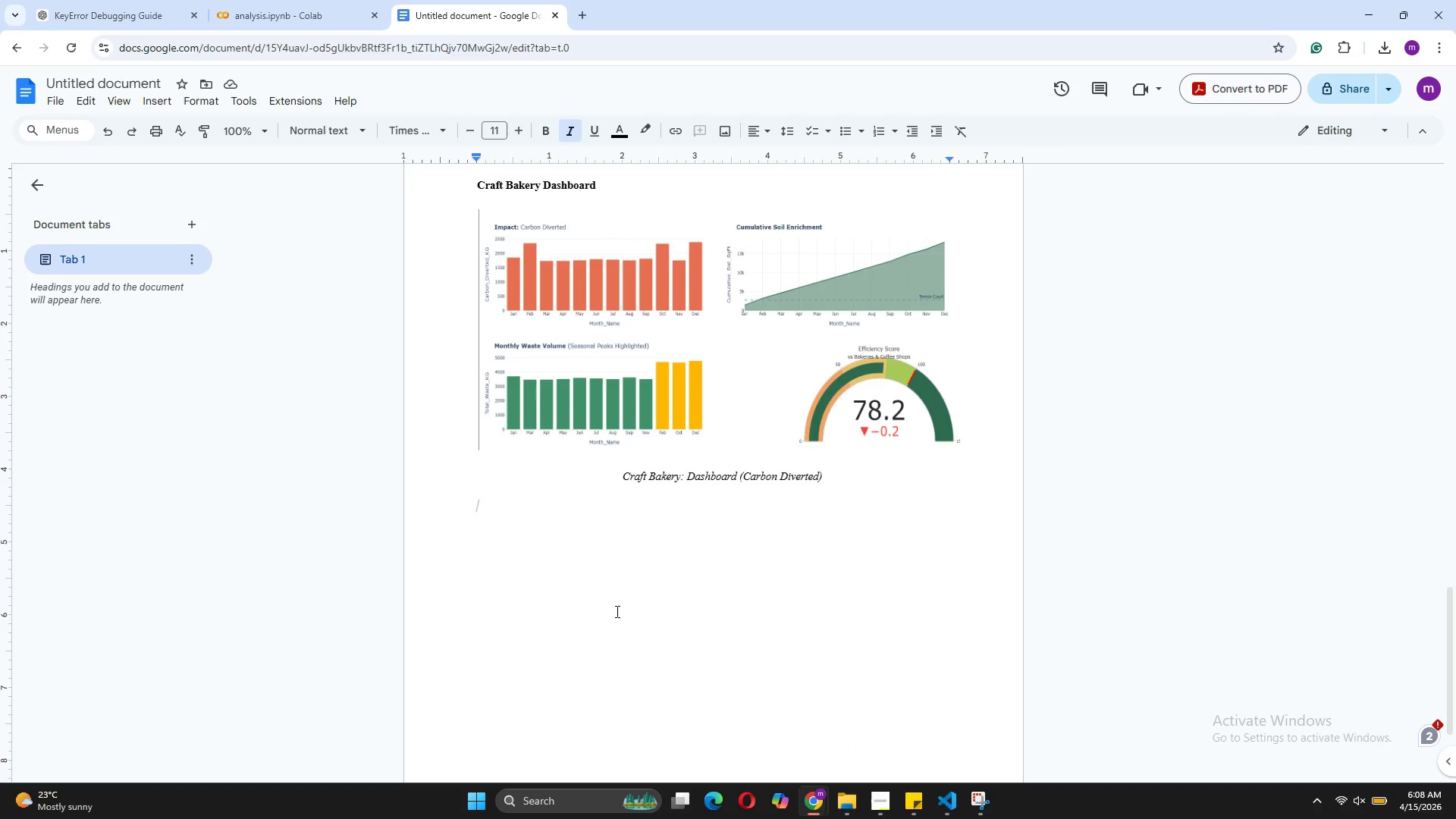 
key(Control+V)
 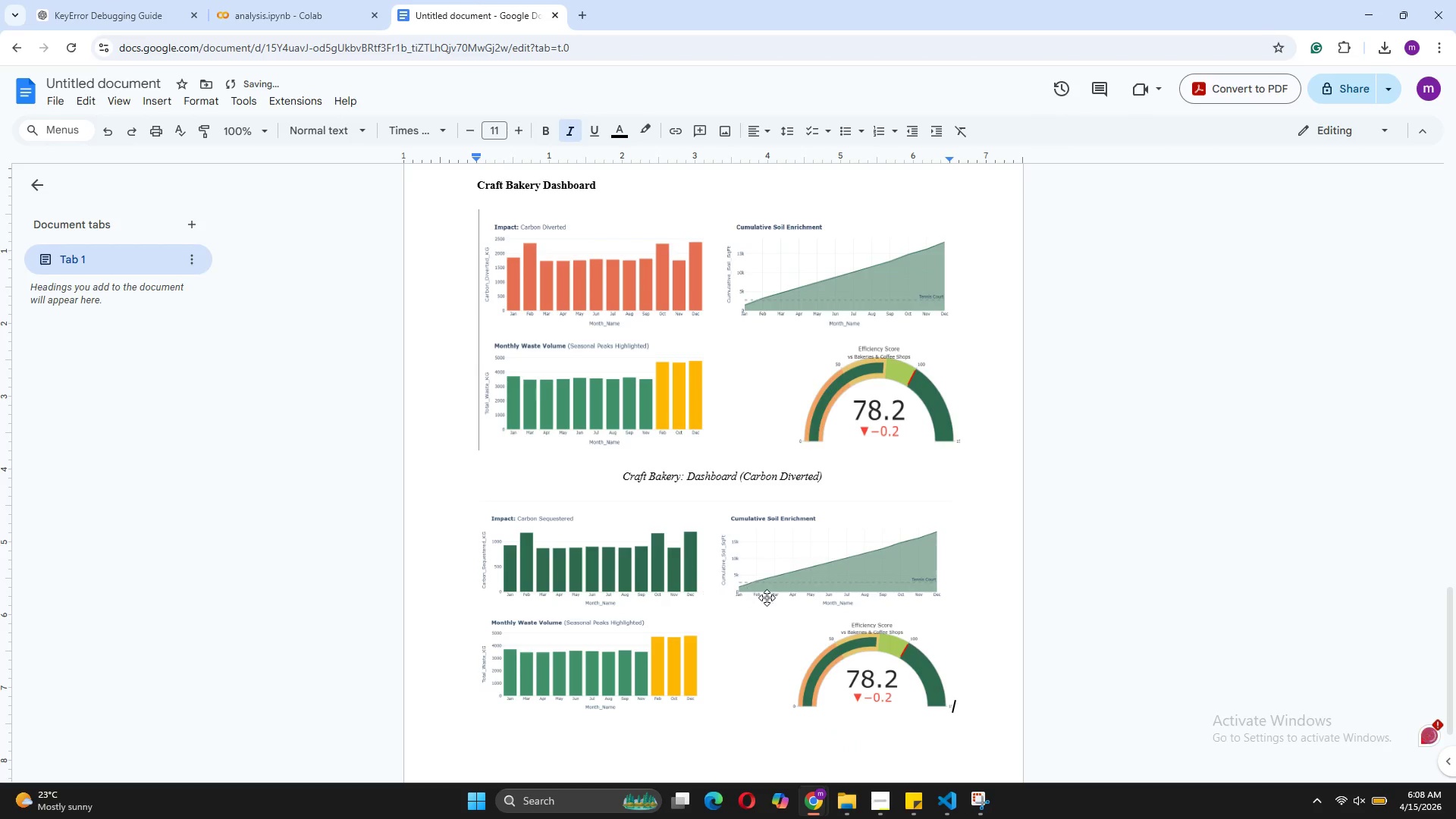 
left_click([770, 598])
 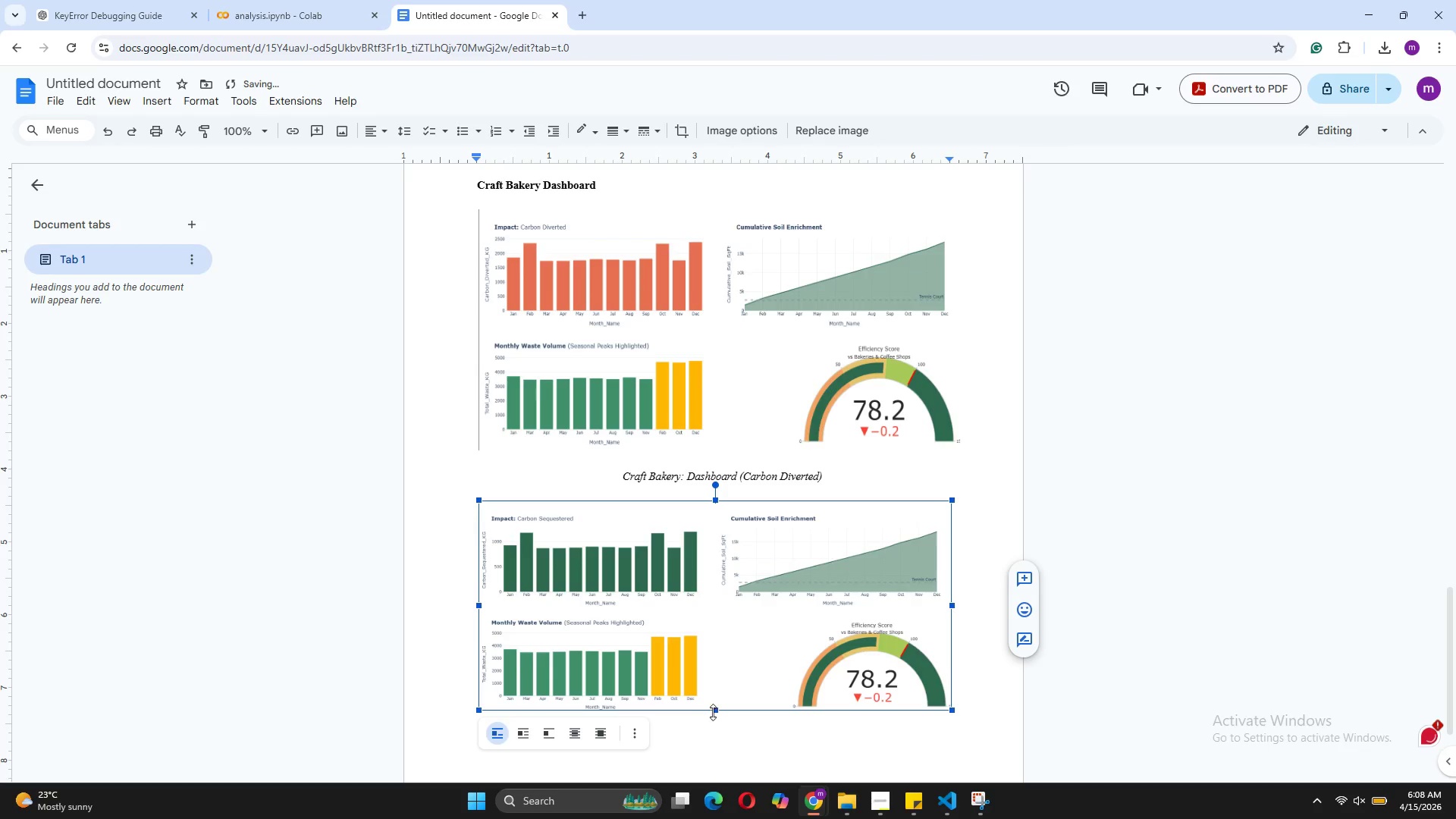 
left_click_drag(start_coordinate=[714, 707], to_coordinate=[716, 729])
 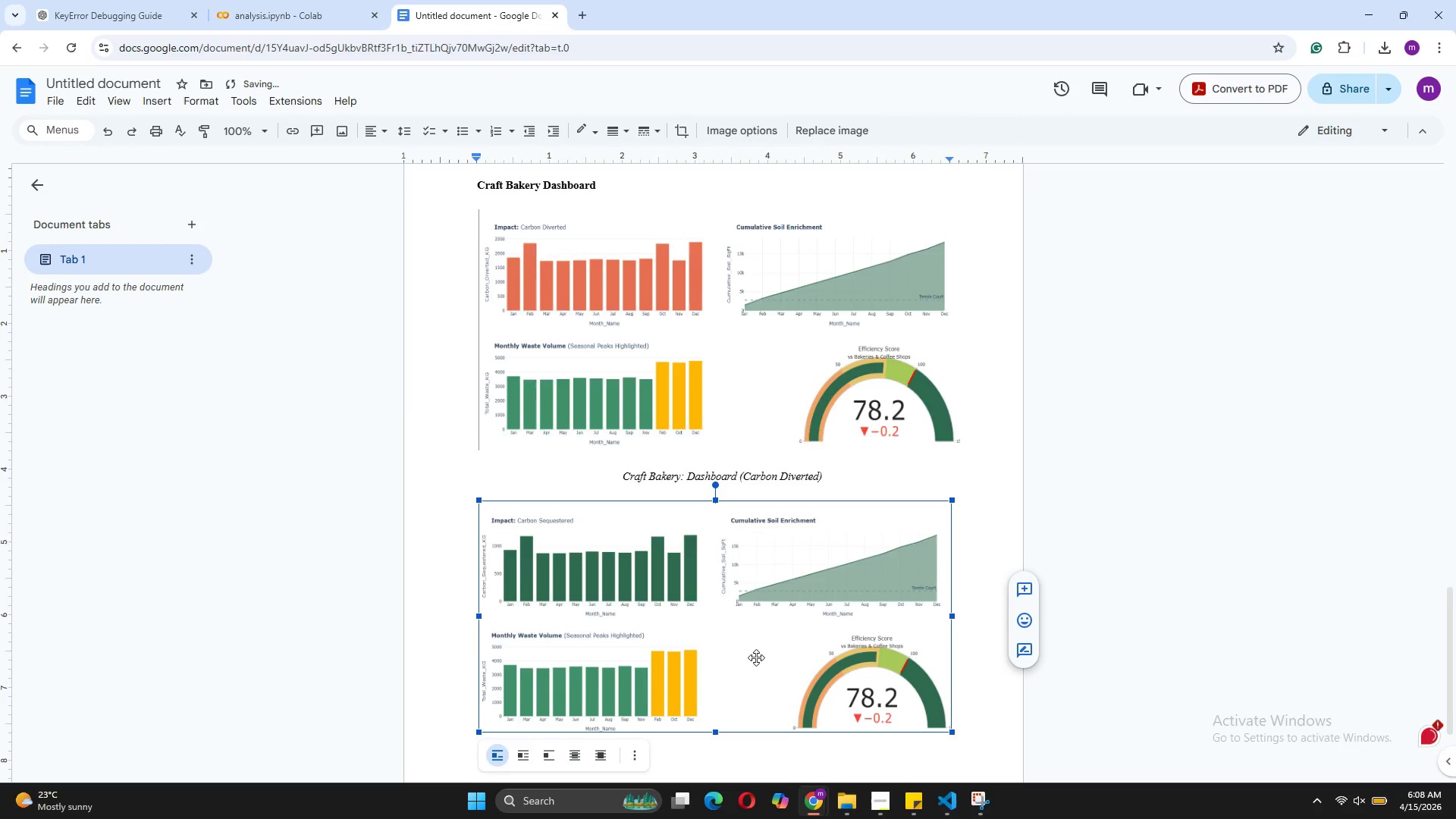 
scroll: coordinate [756, 657], scroll_direction: down, amount: 1.0
 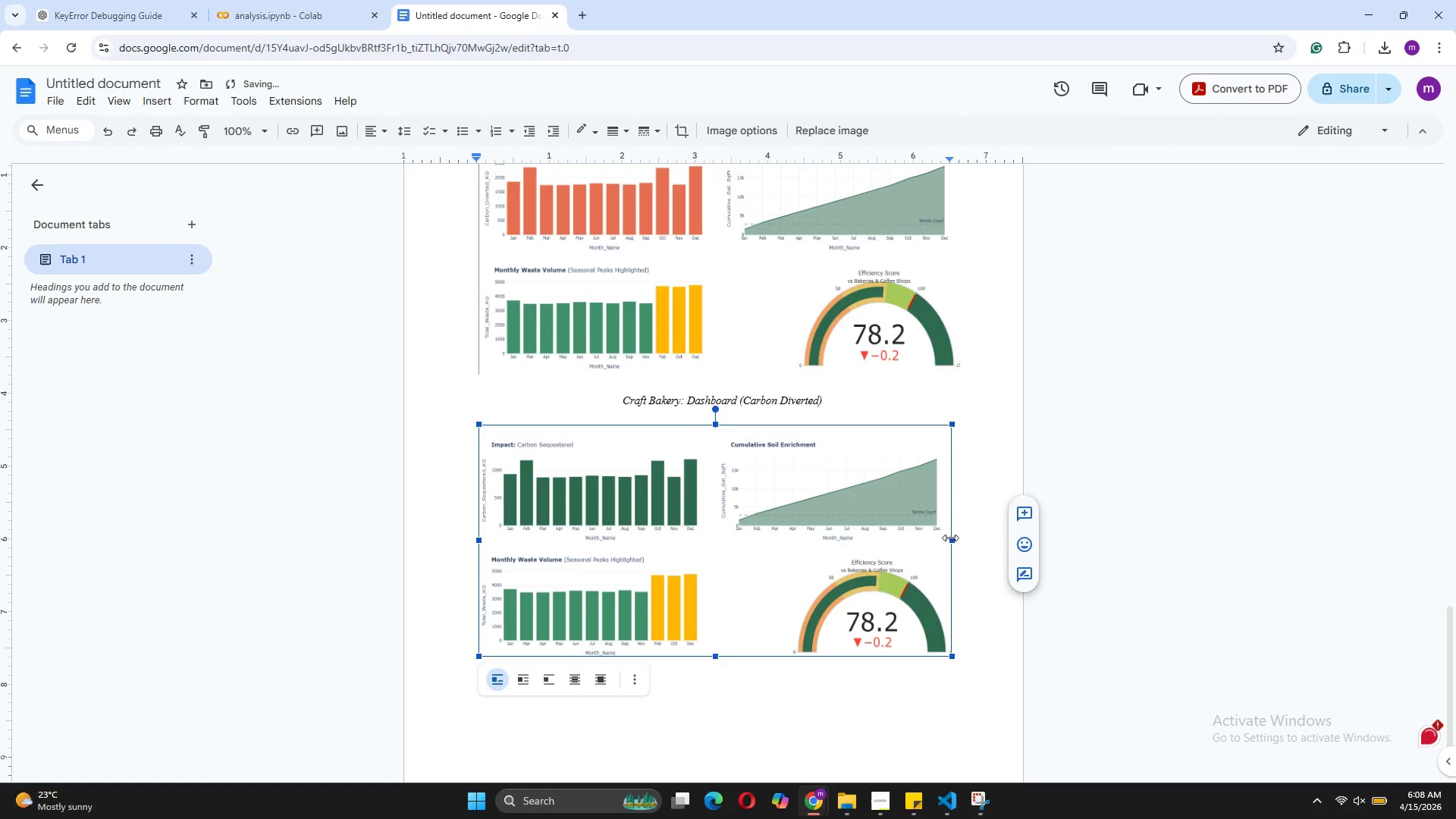 
left_click_drag(start_coordinate=[950, 538], to_coordinate=[968, 543])
 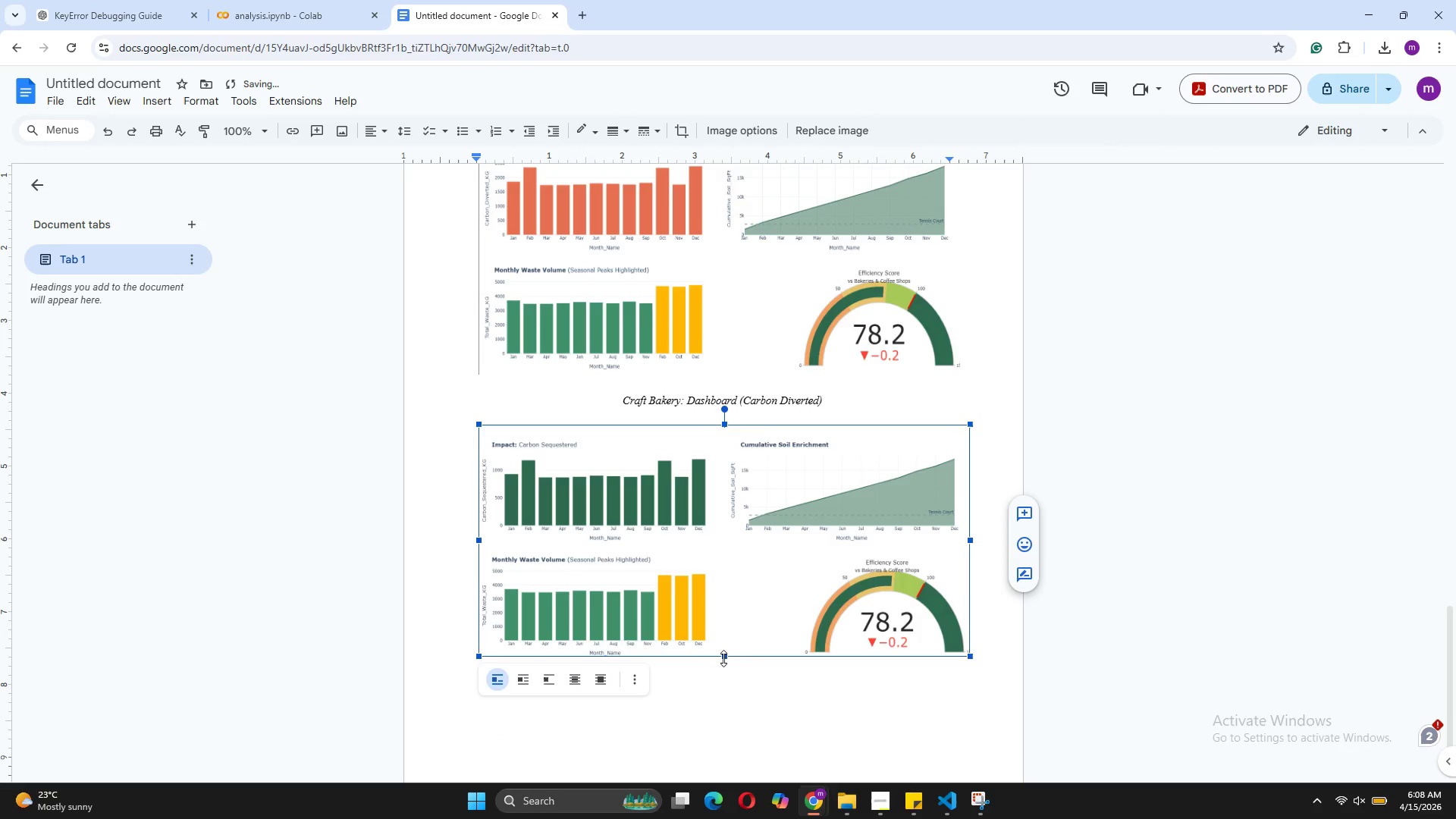 
left_click_drag(start_coordinate=[723, 654], to_coordinate=[723, 667])
 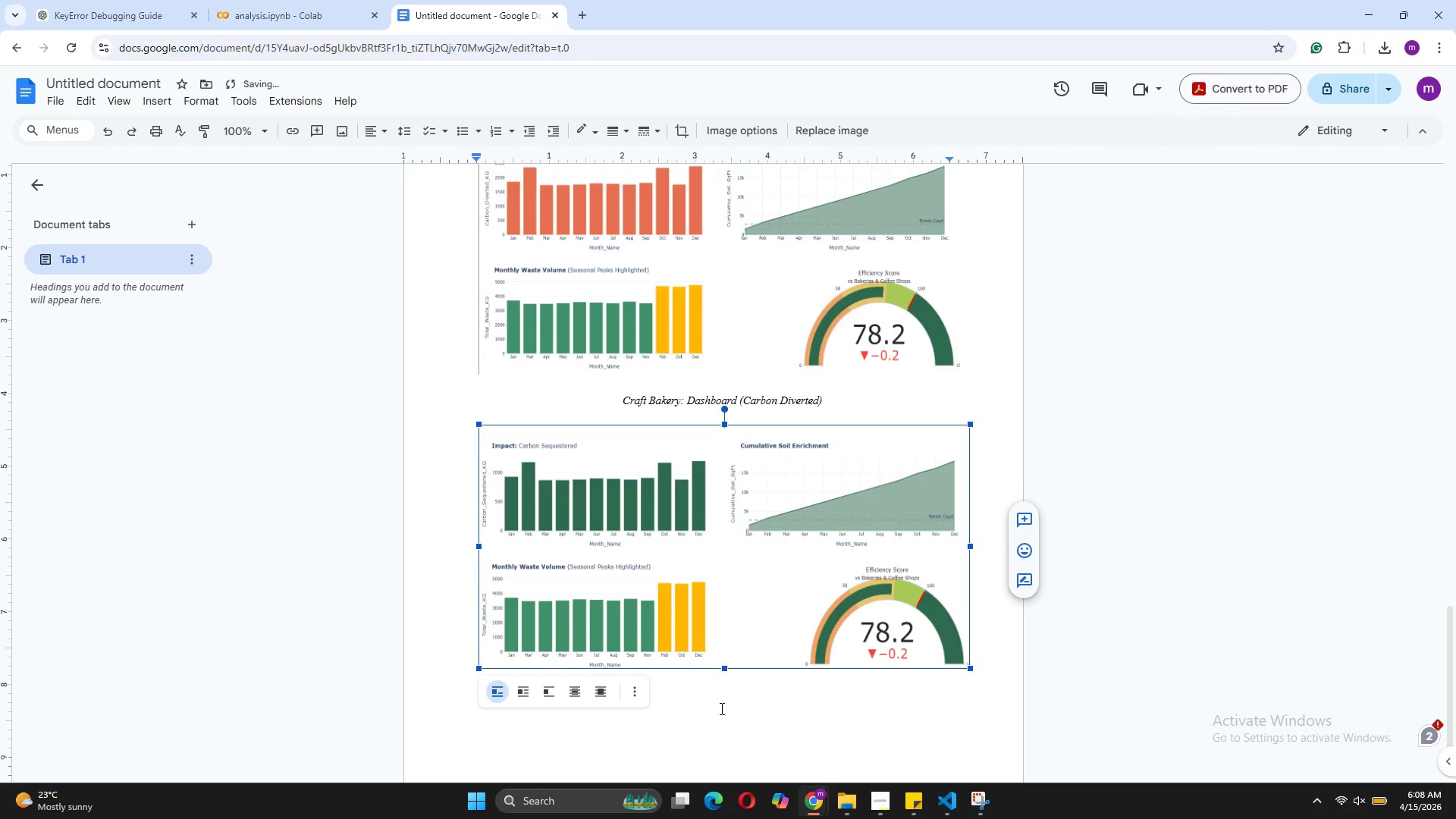 
left_click([699, 714])
 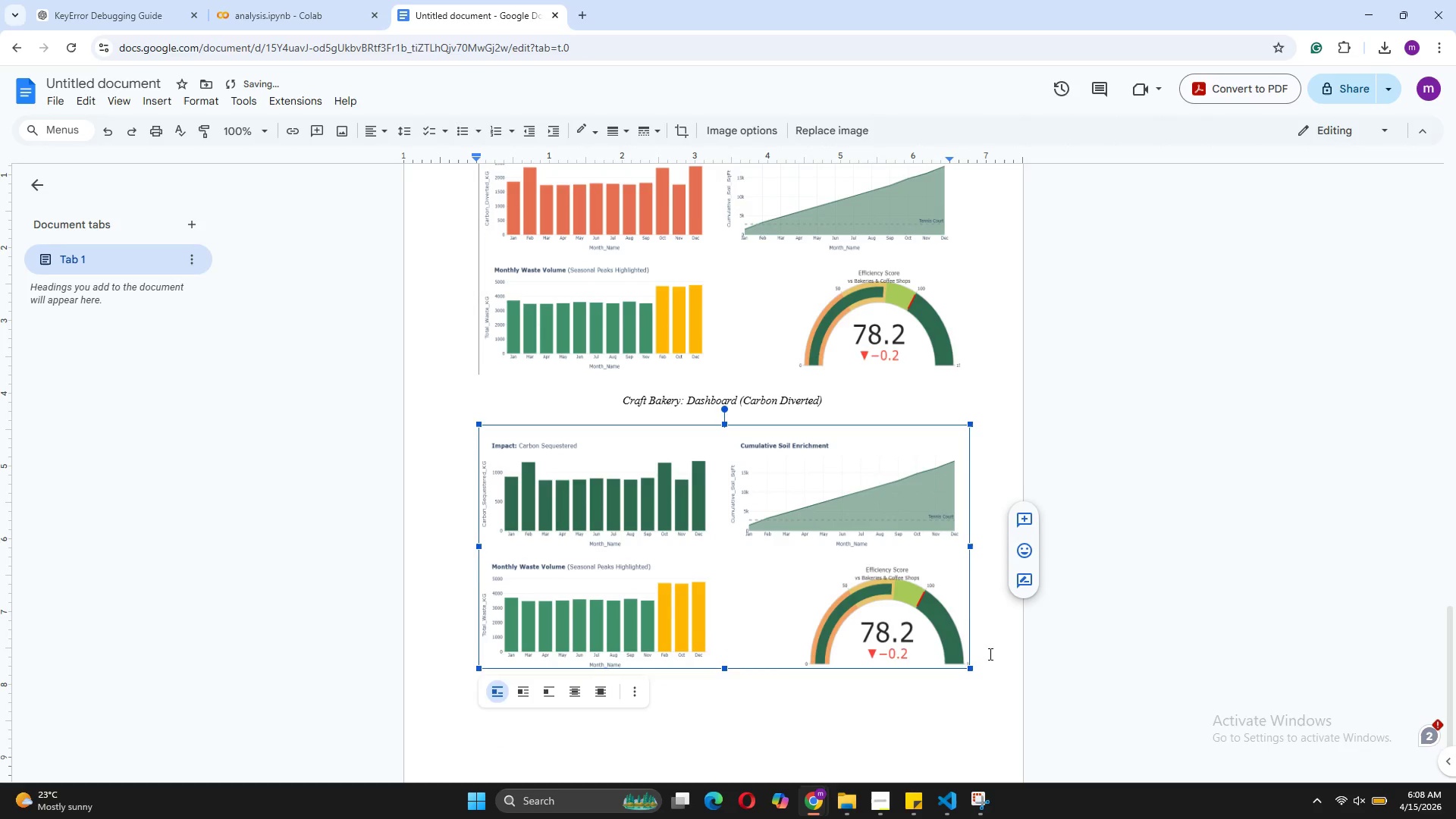 
left_click([985, 661])
 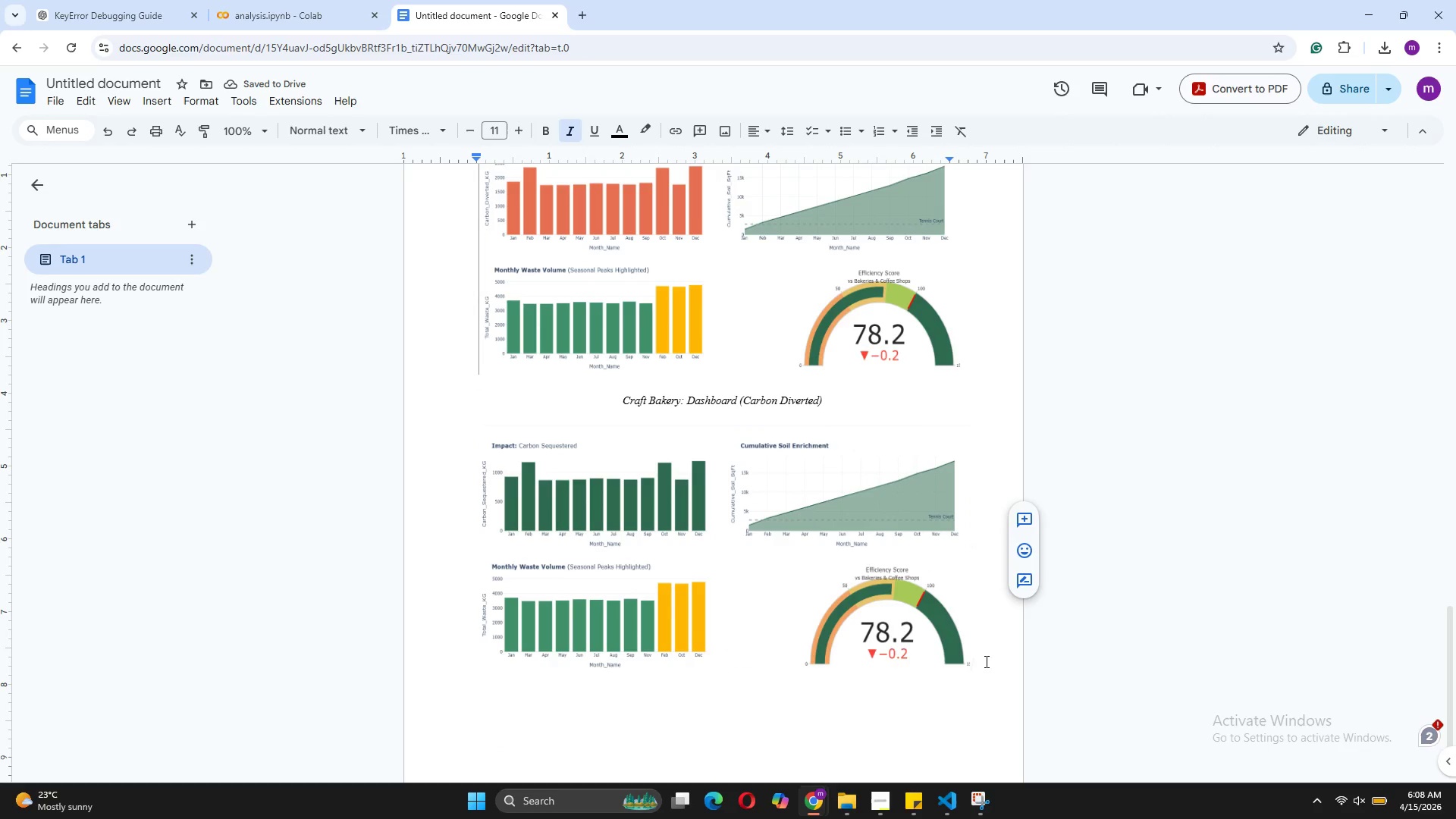 
key(Enter)
 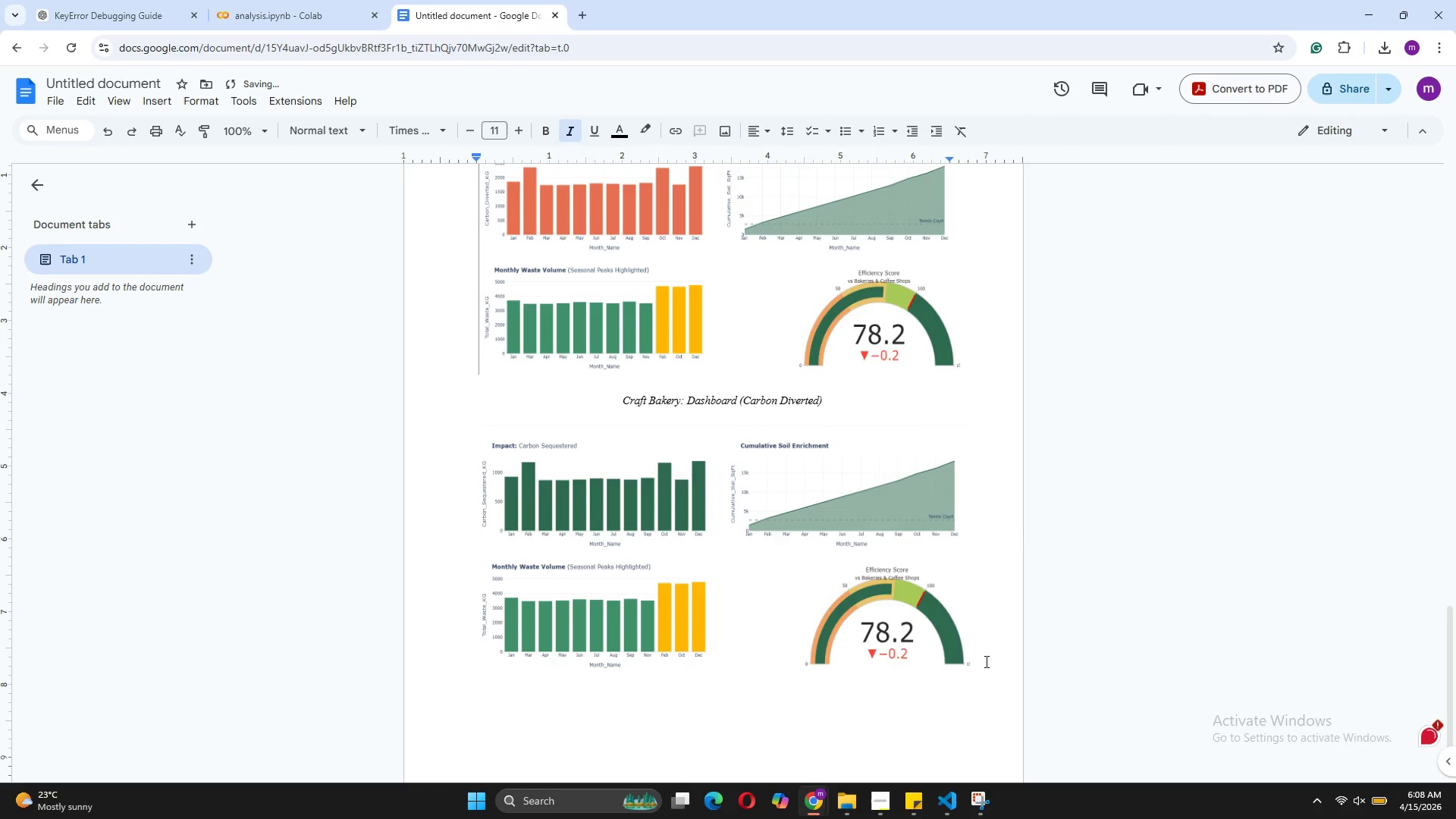 
key(Control+V)
 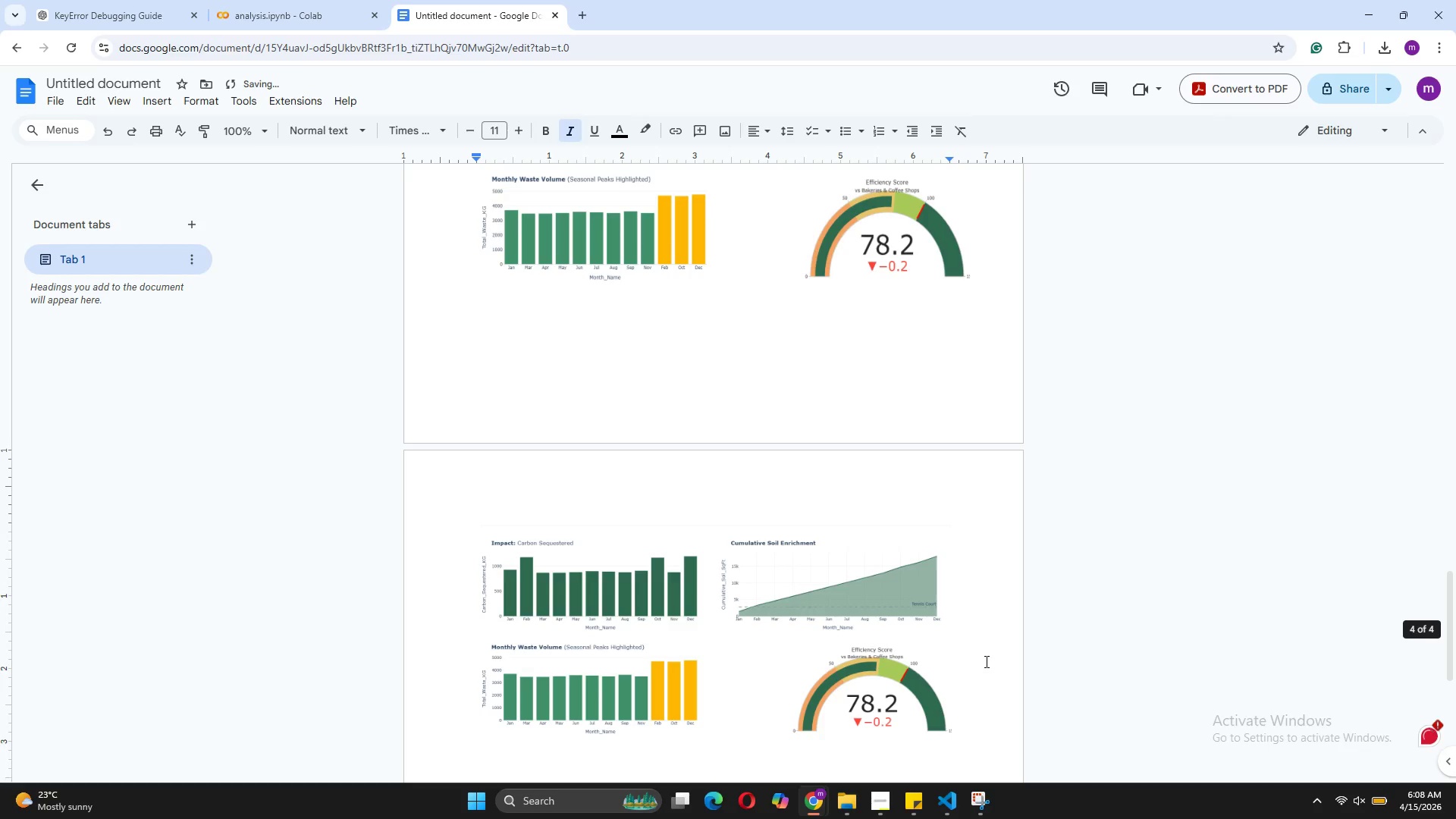 
key(Control+ControlLeft)
 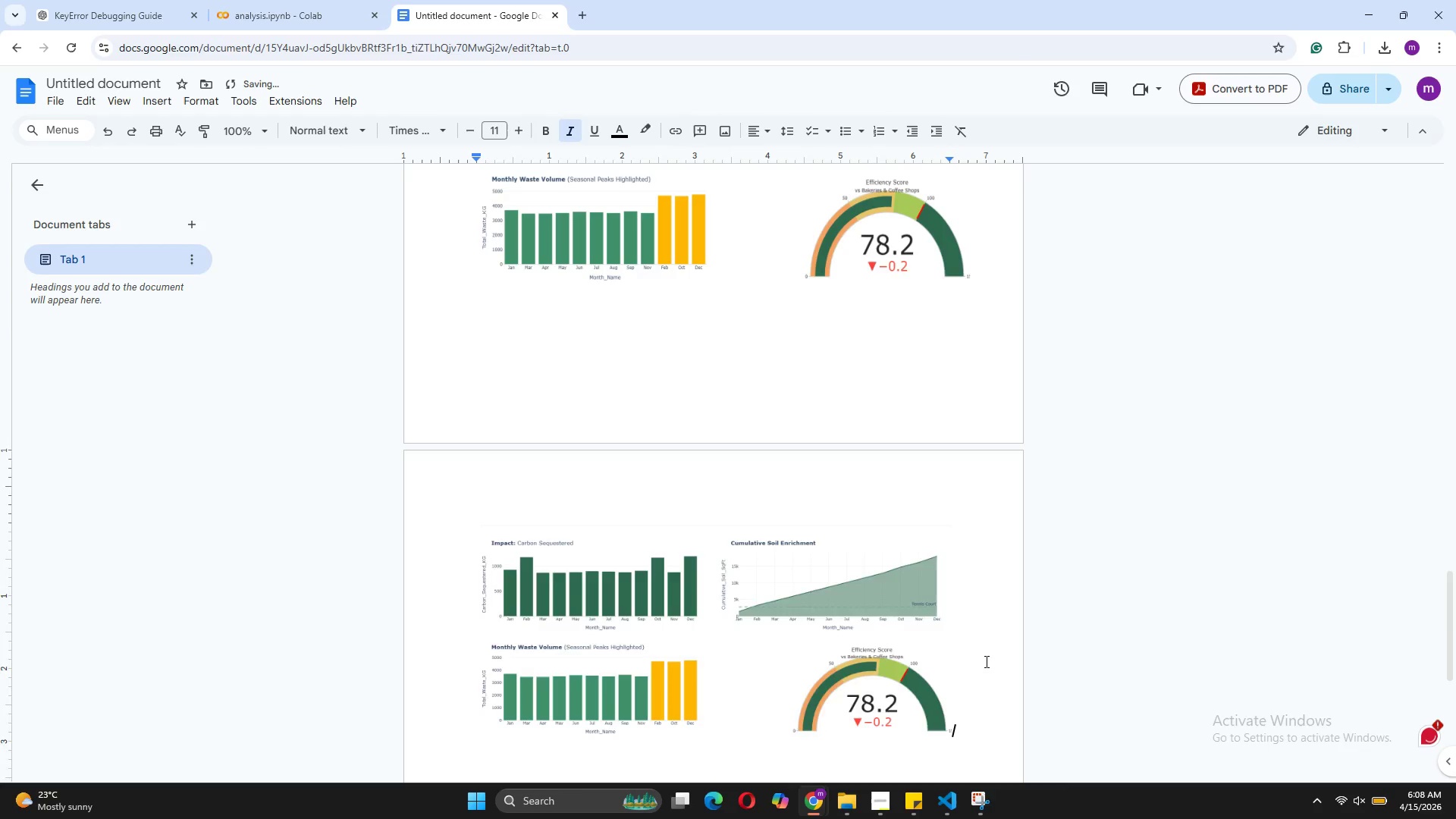 
key(Control+Z)
 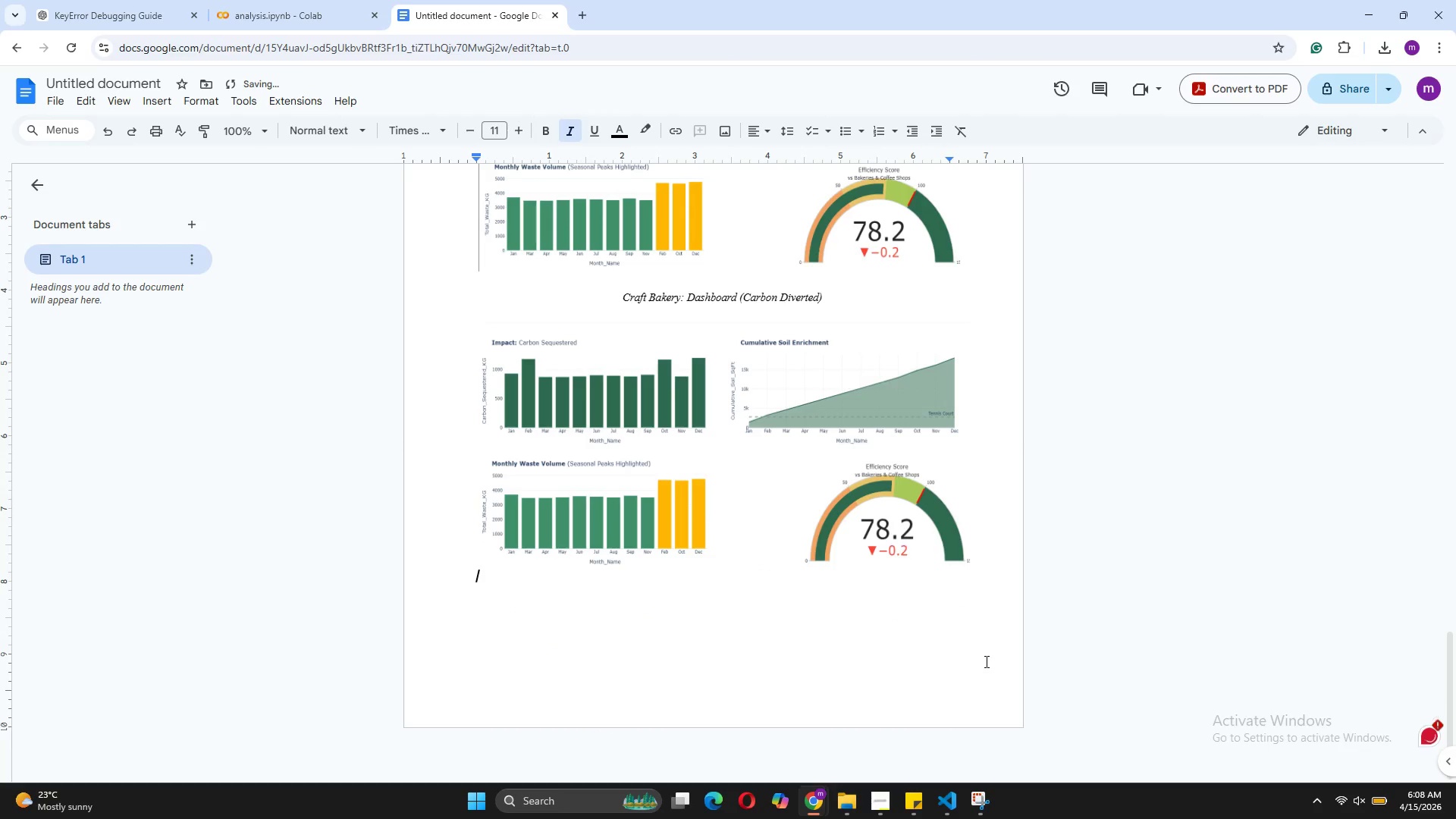 
key(Tab)
 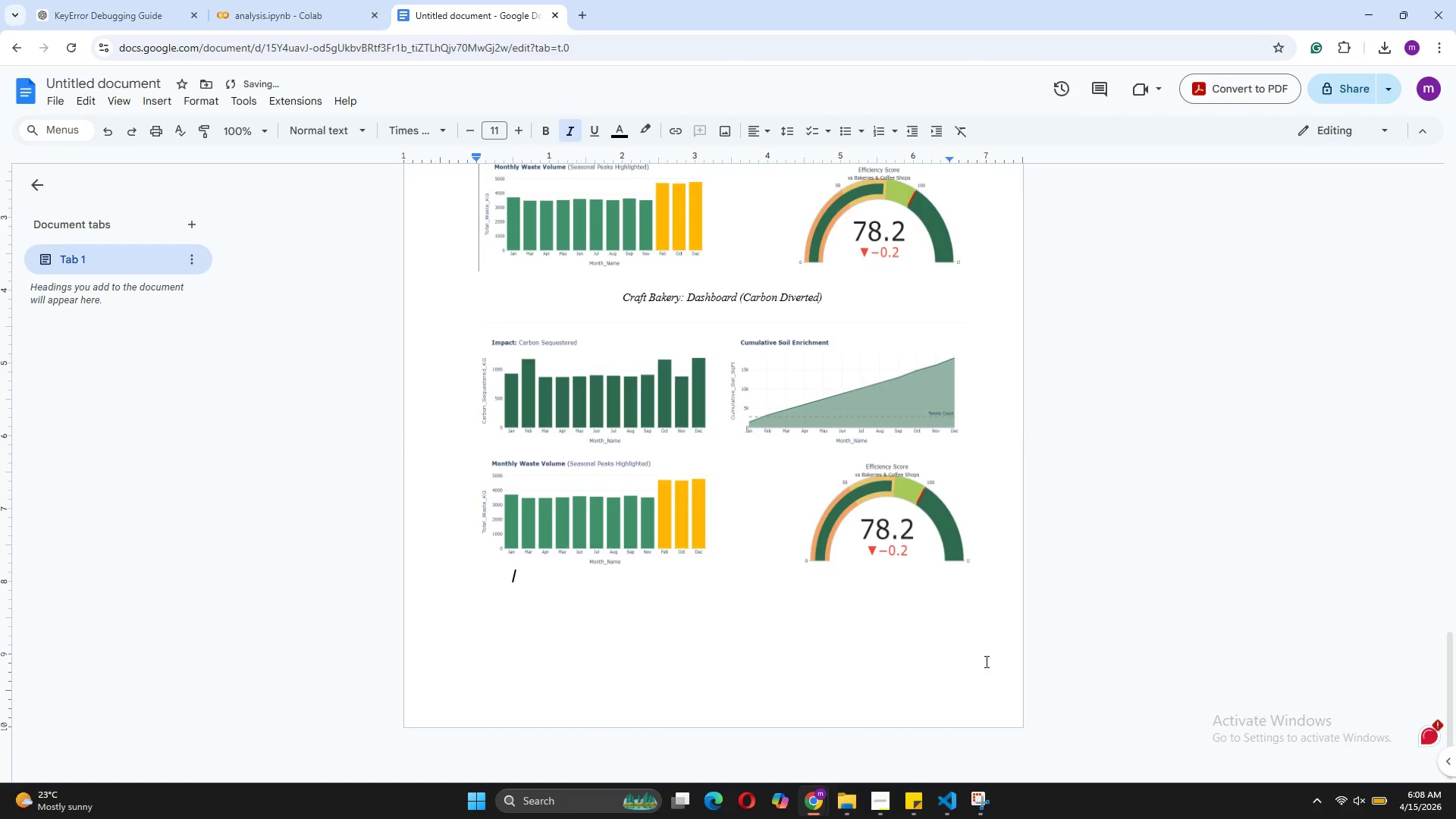 
key(Tab)
 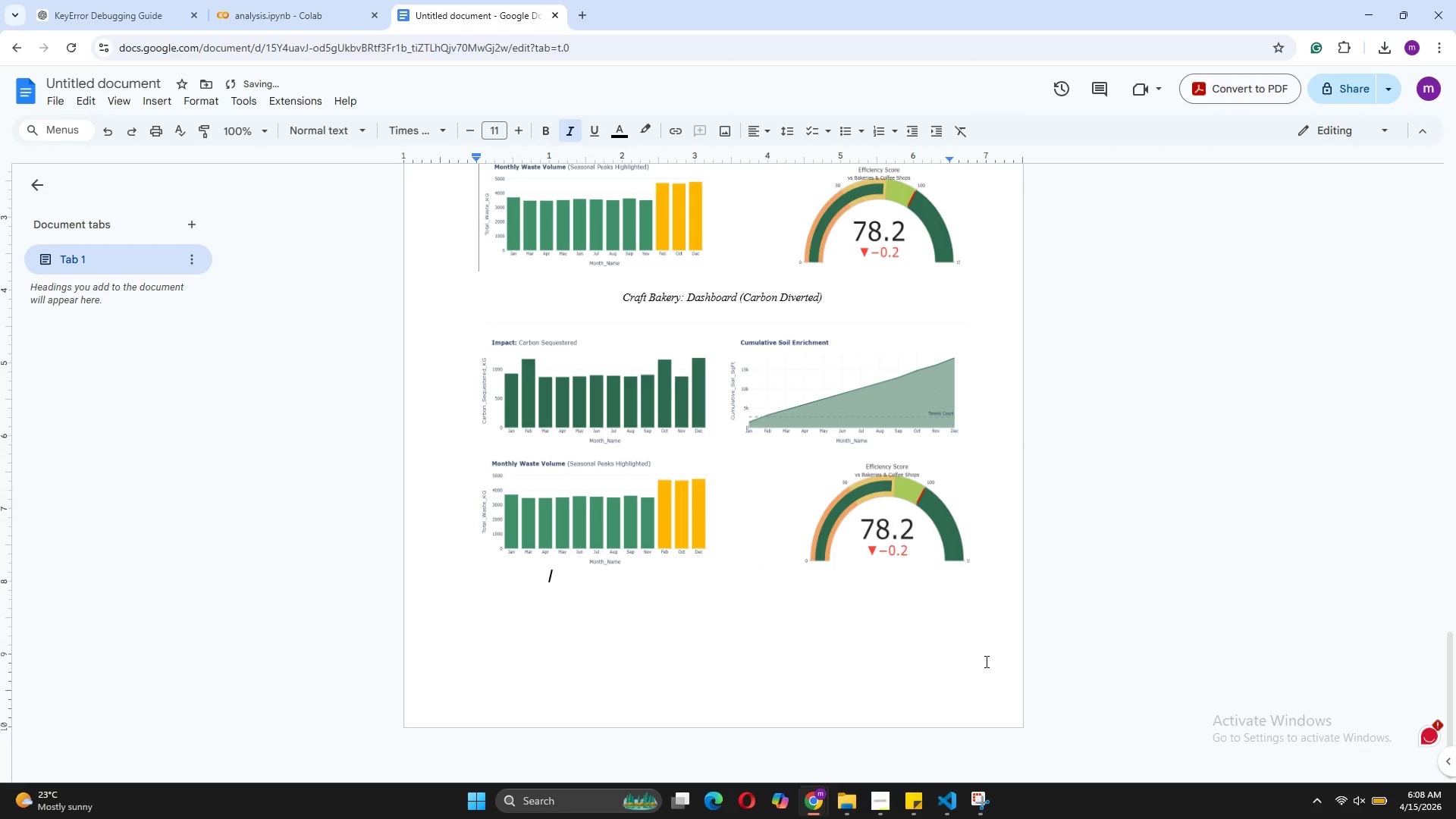 
key(Tab)
 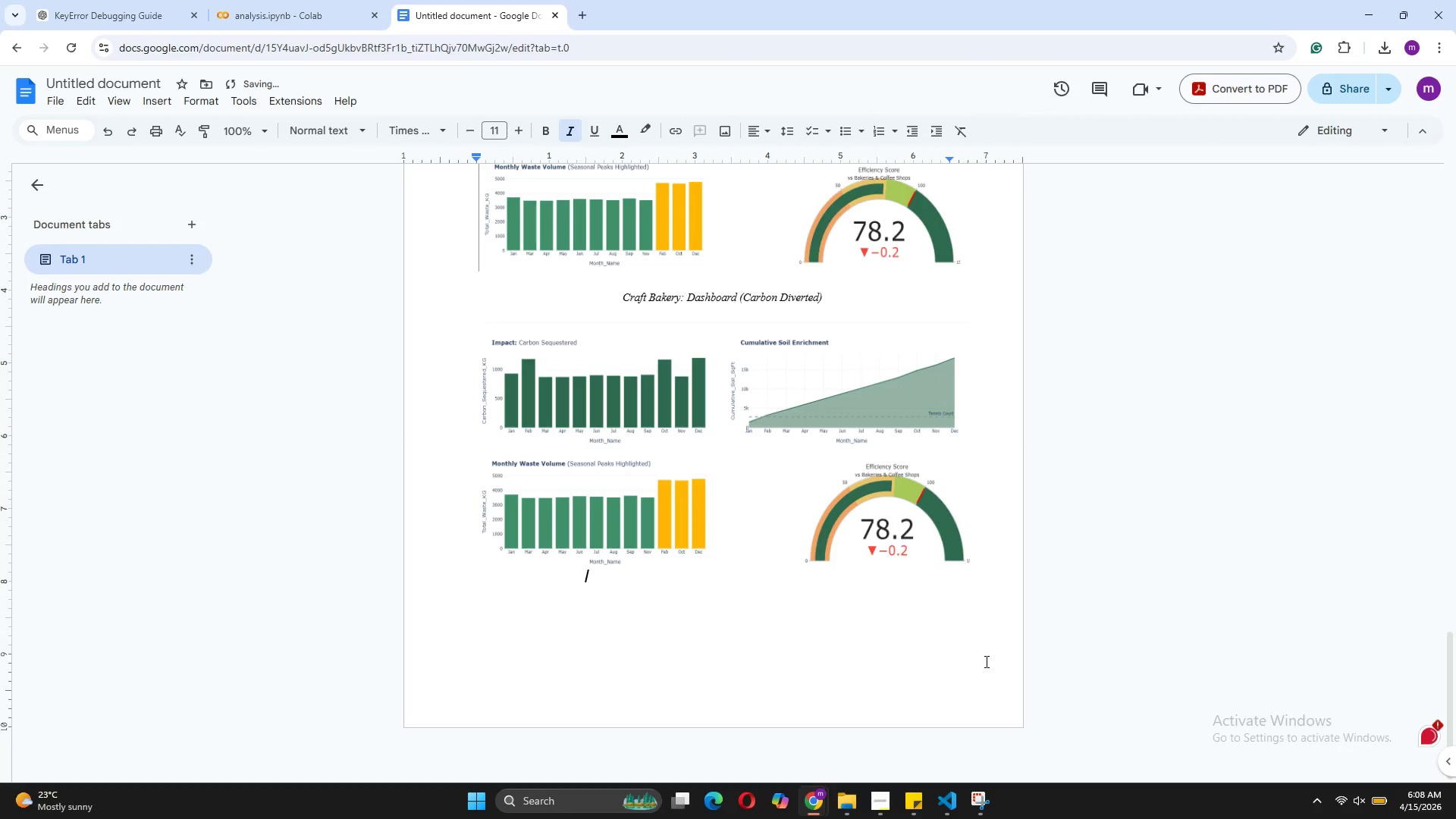 
key(Tab)
 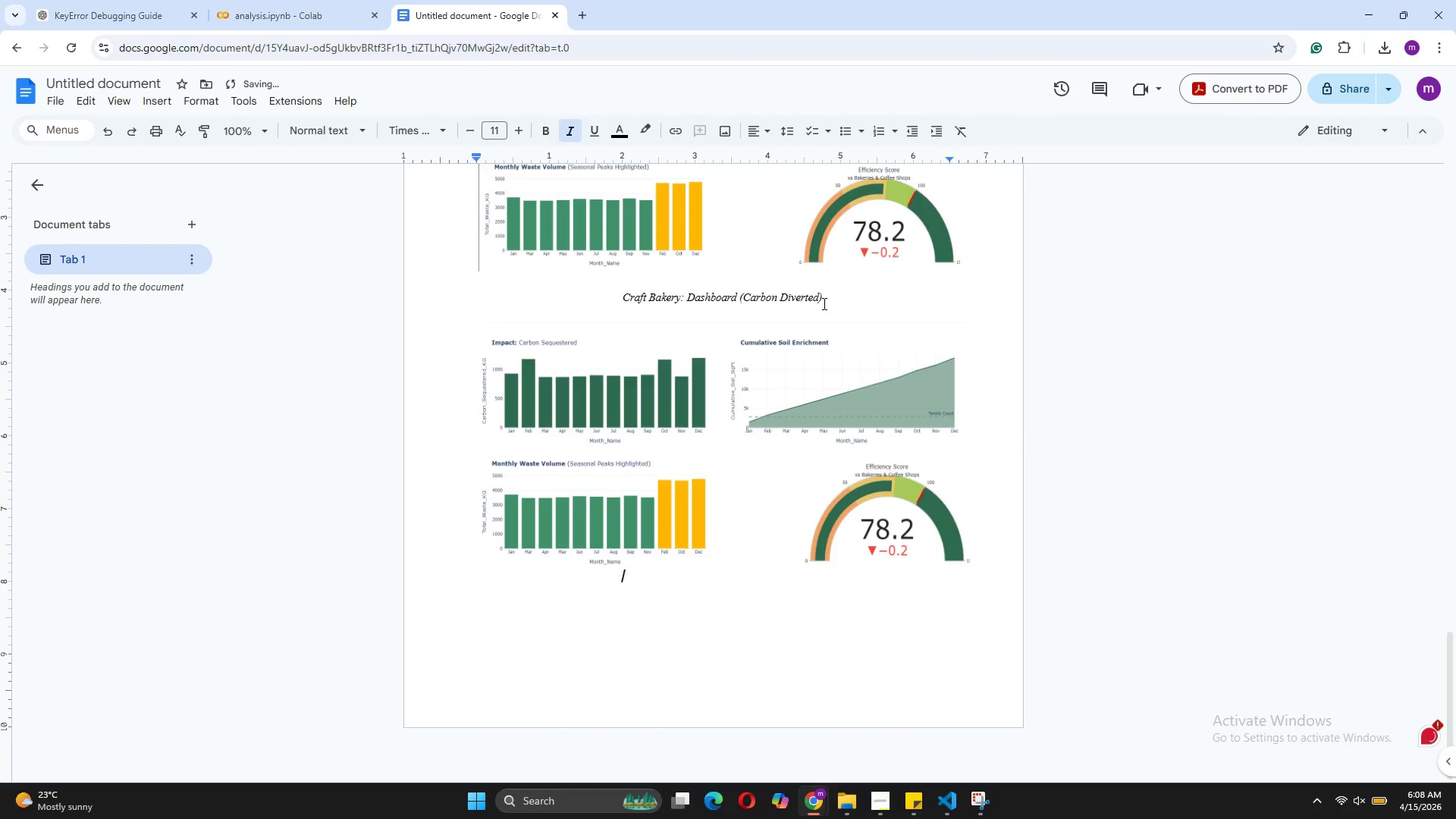 
left_click_drag(start_coordinate=[824, 299], to_coordinate=[684, 291])
 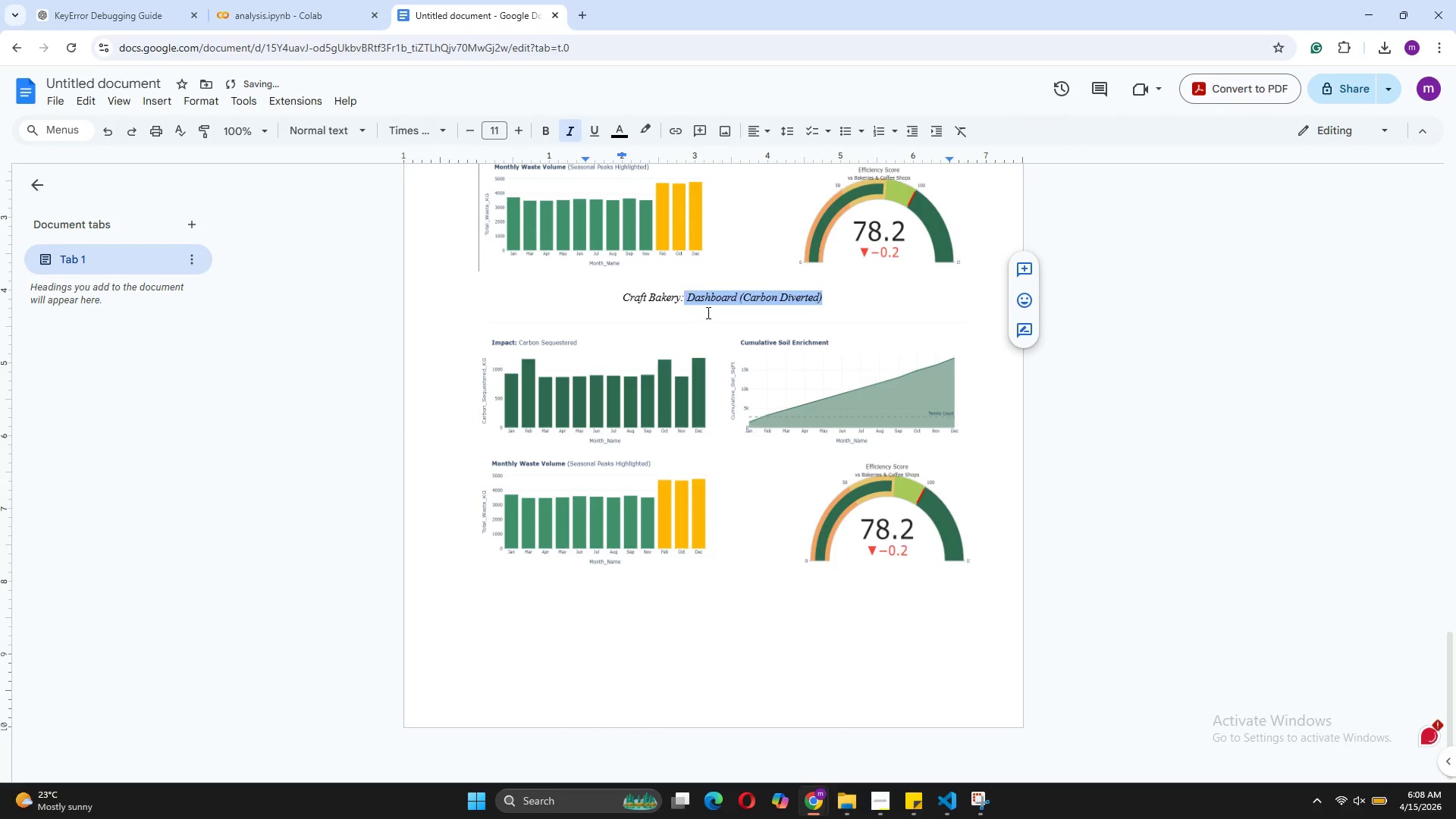 
scroll: coordinate [707, 312], scroll_direction: up, amount: 8.0
 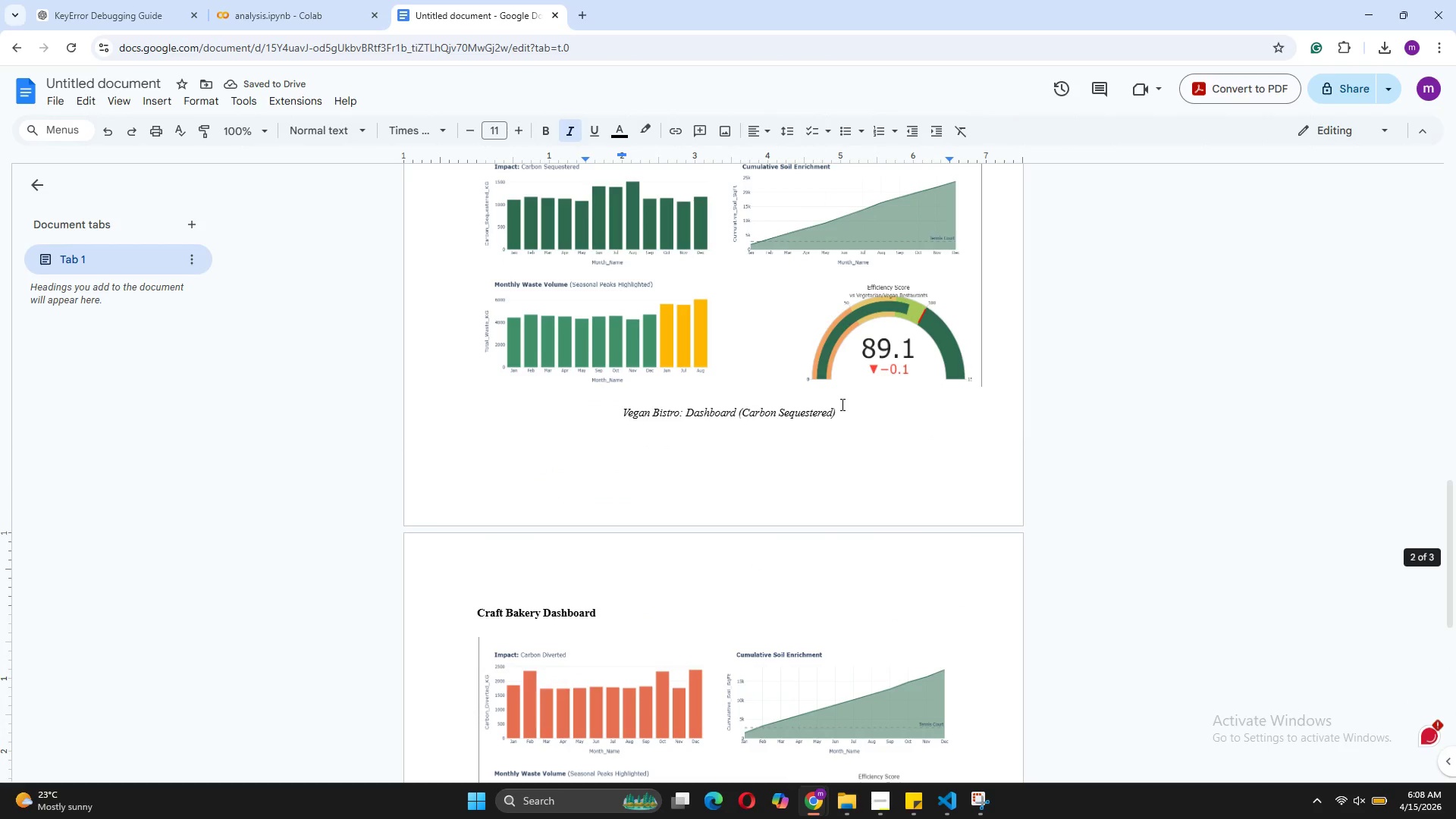 
left_click_drag(start_coordinate=[841, 411], to_coordinate=[624, 413])
 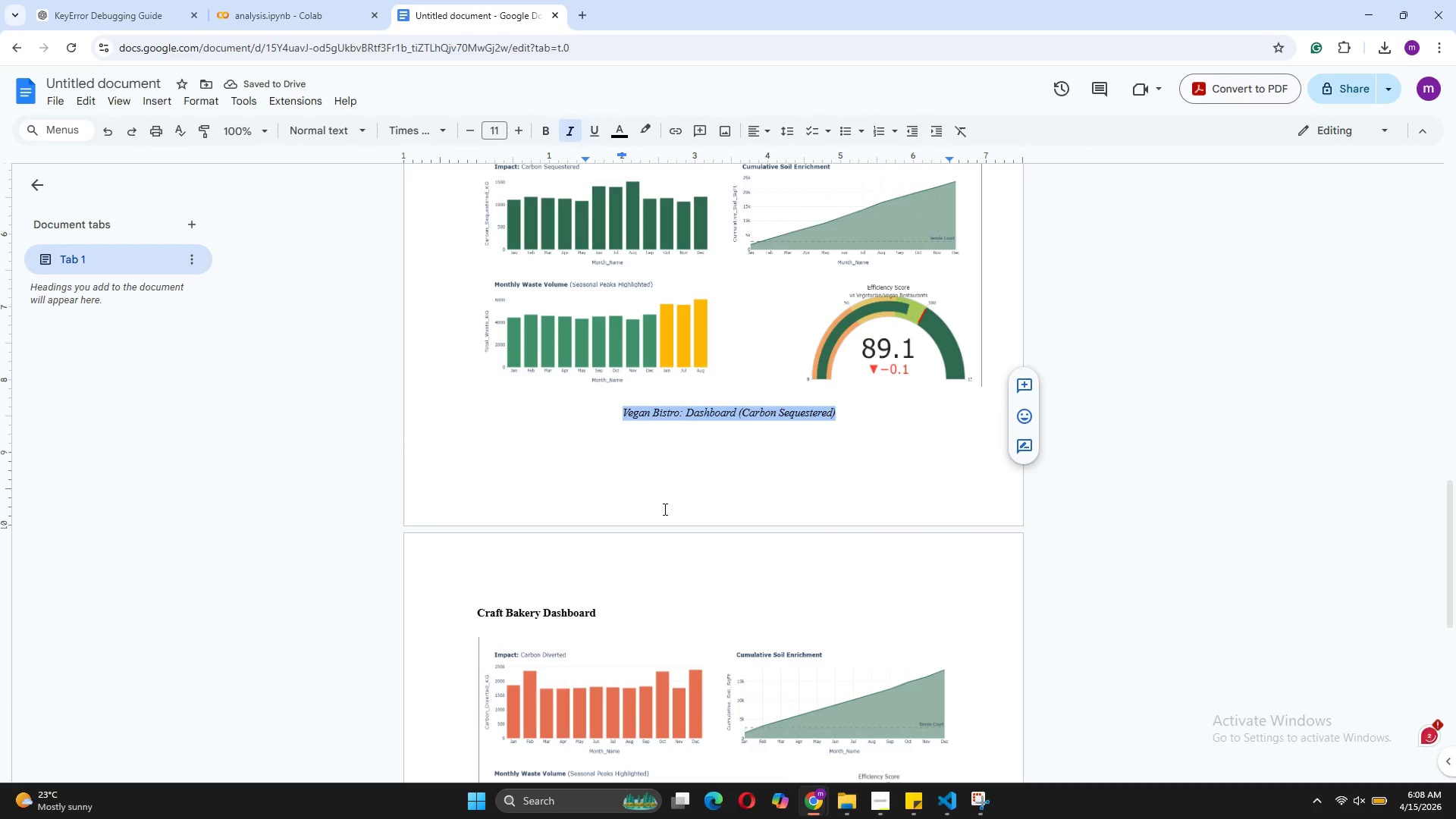 
key(Control+C)
 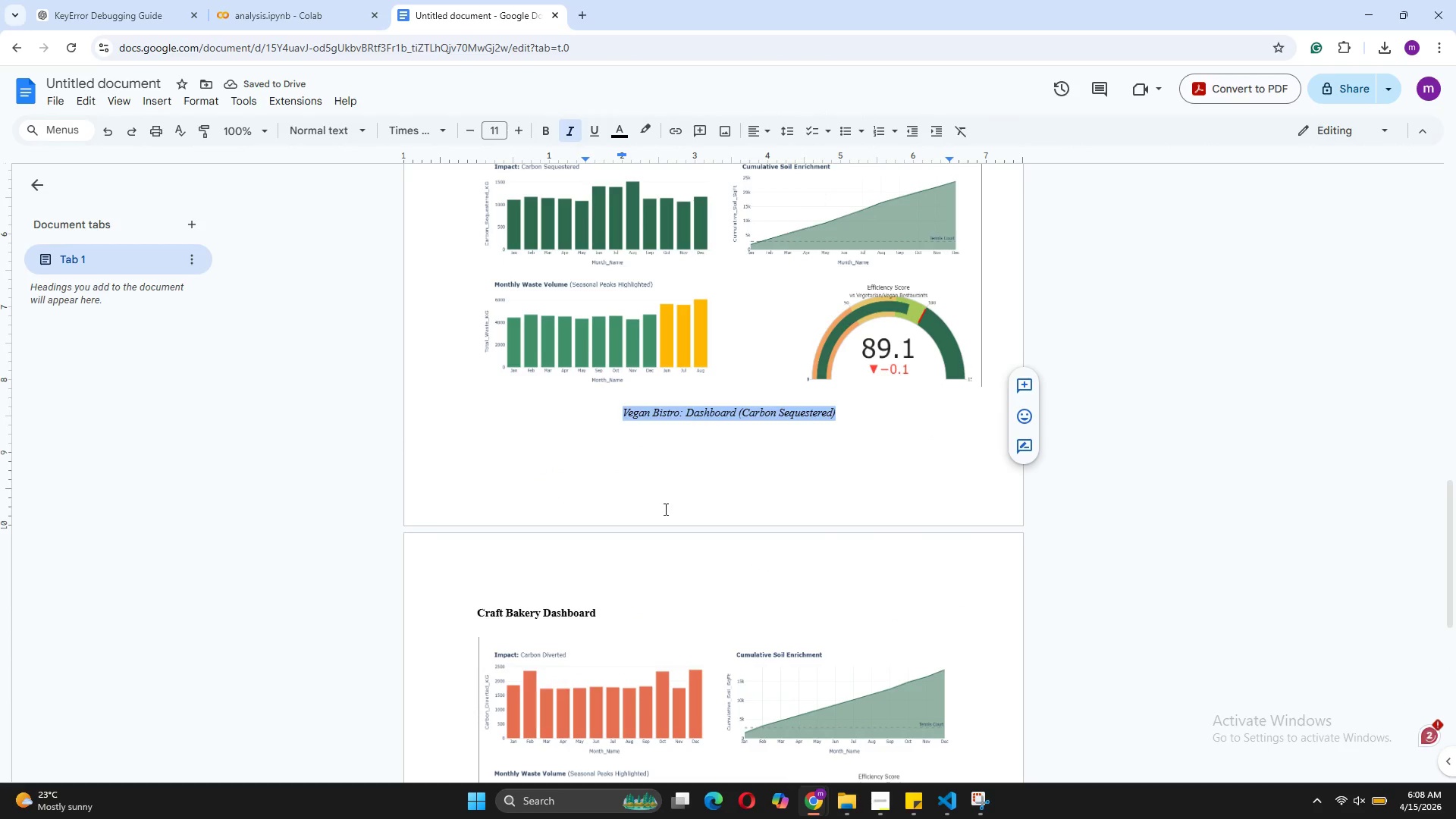 
scroll: coordinate [664, 509], scroll_direction: down, amount: 10.0
 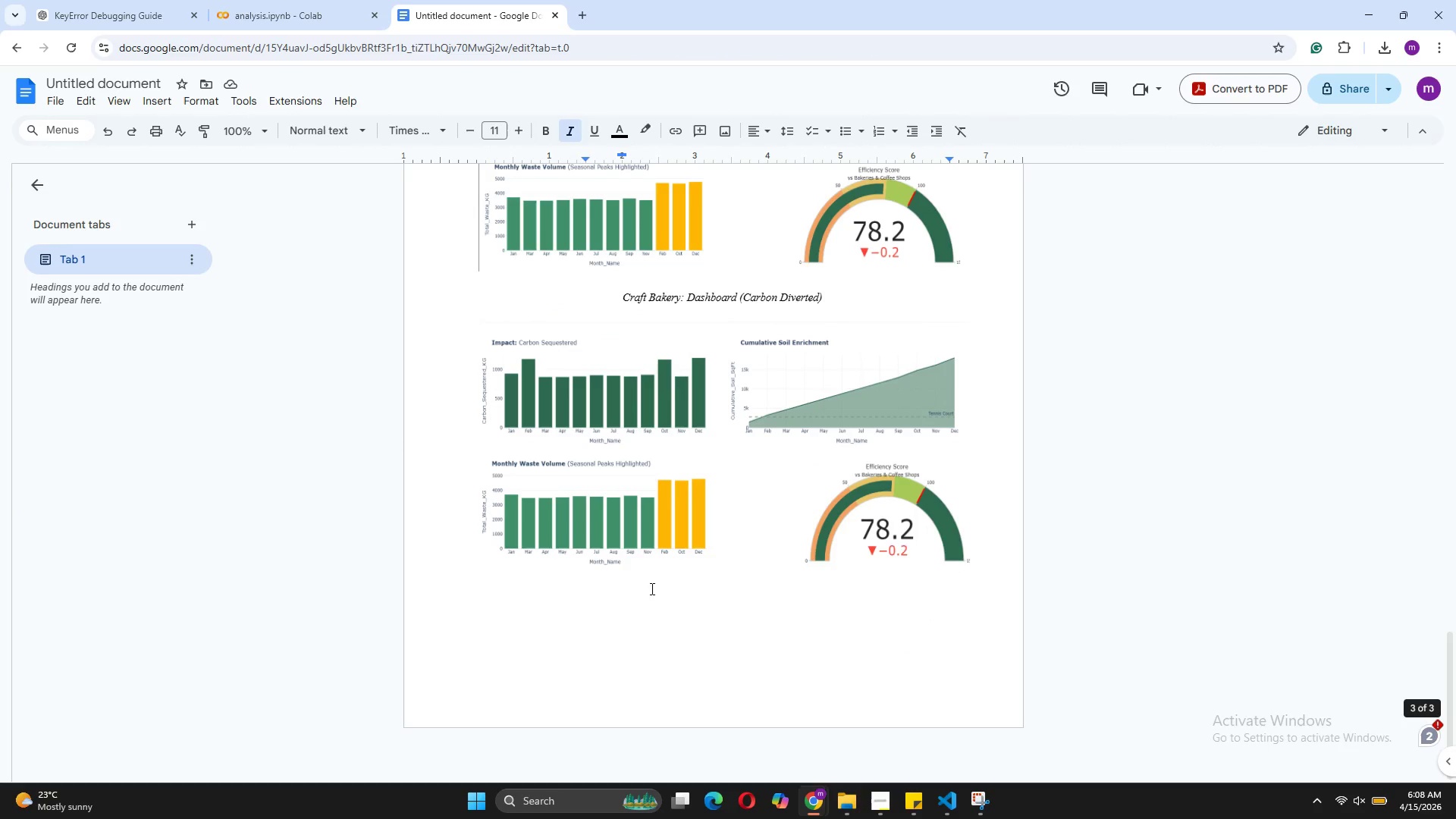 
left_click([650, 585])
 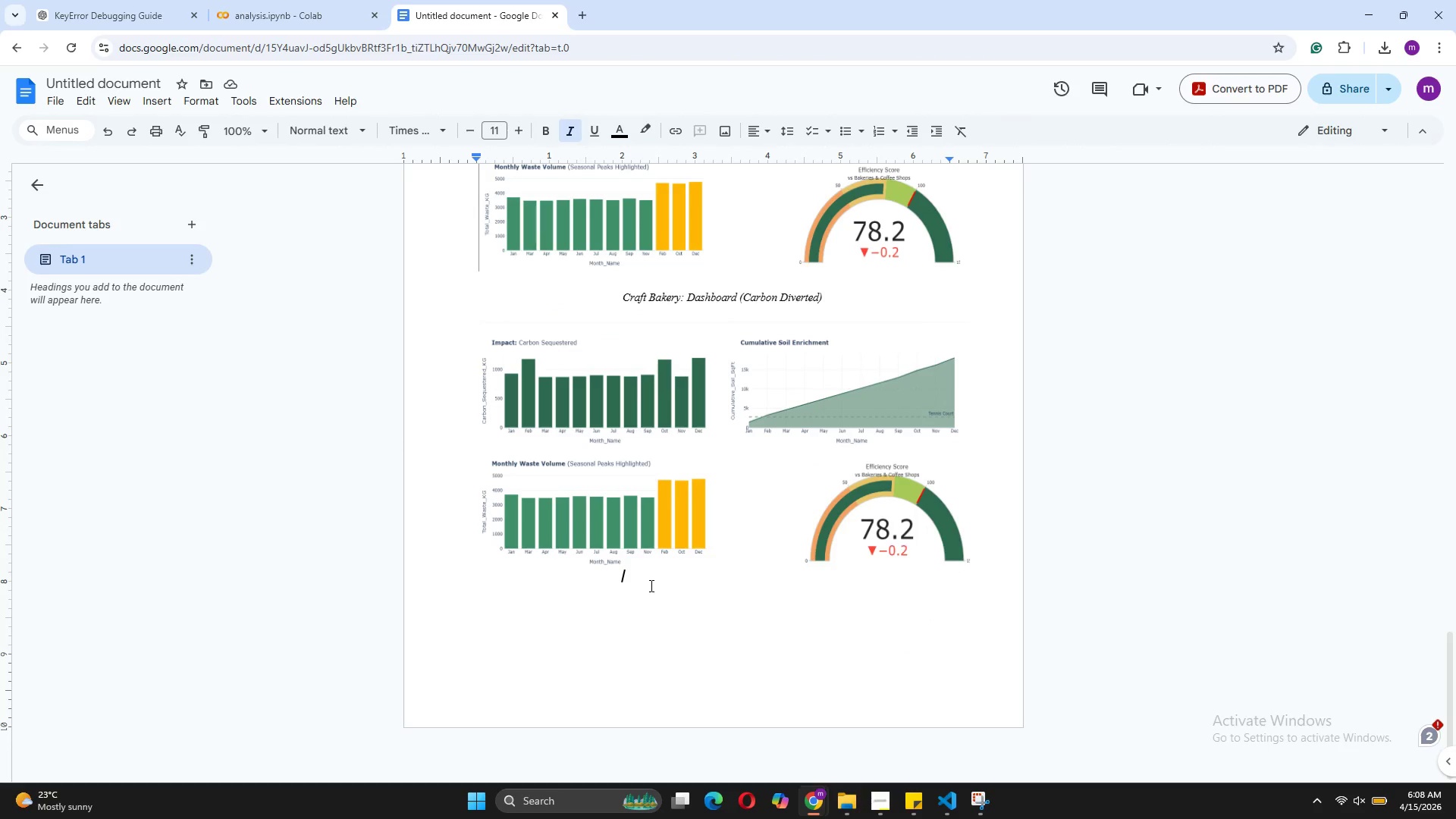 
key(Control+V)
 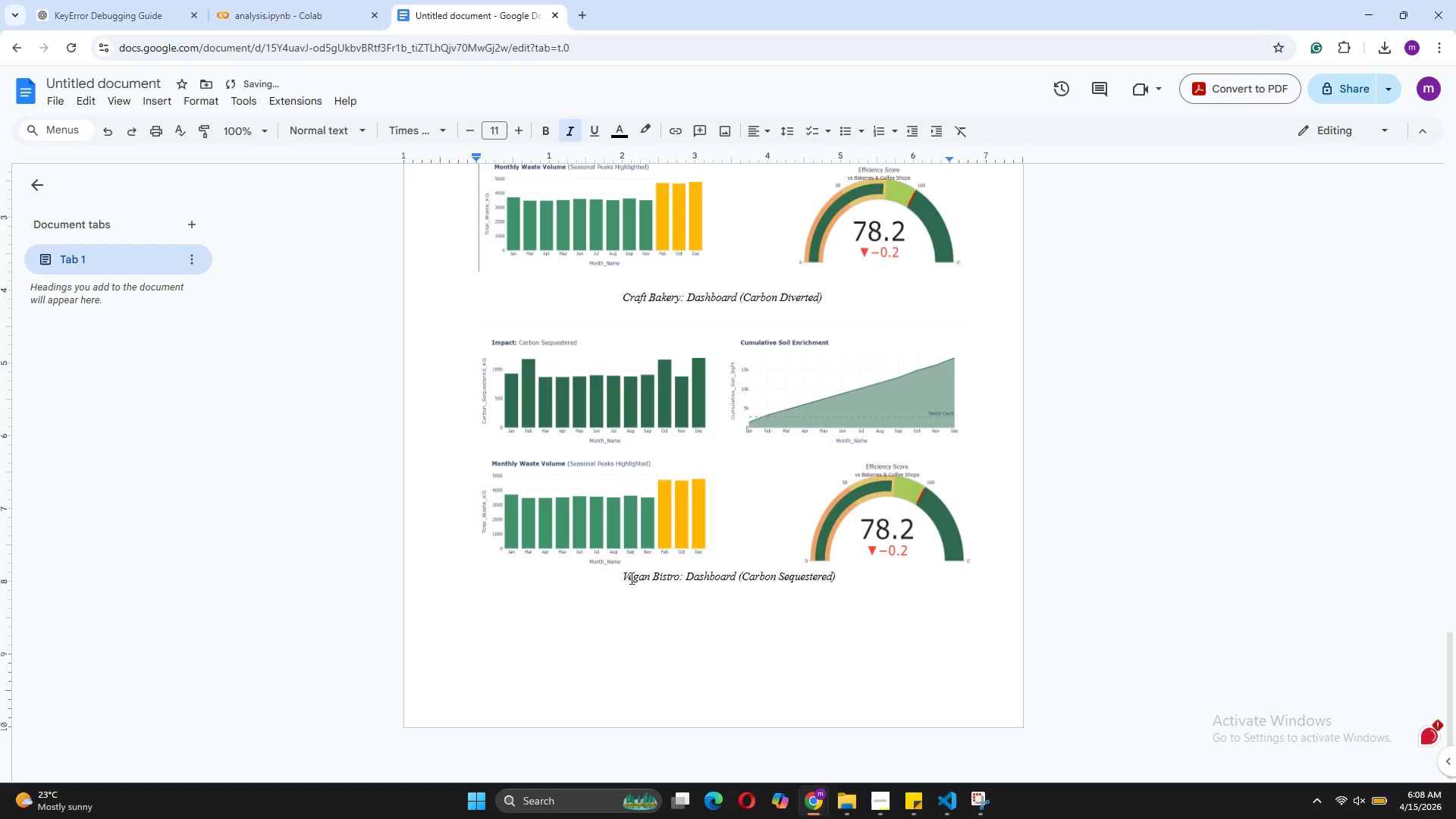 
left_click([624, 576])
 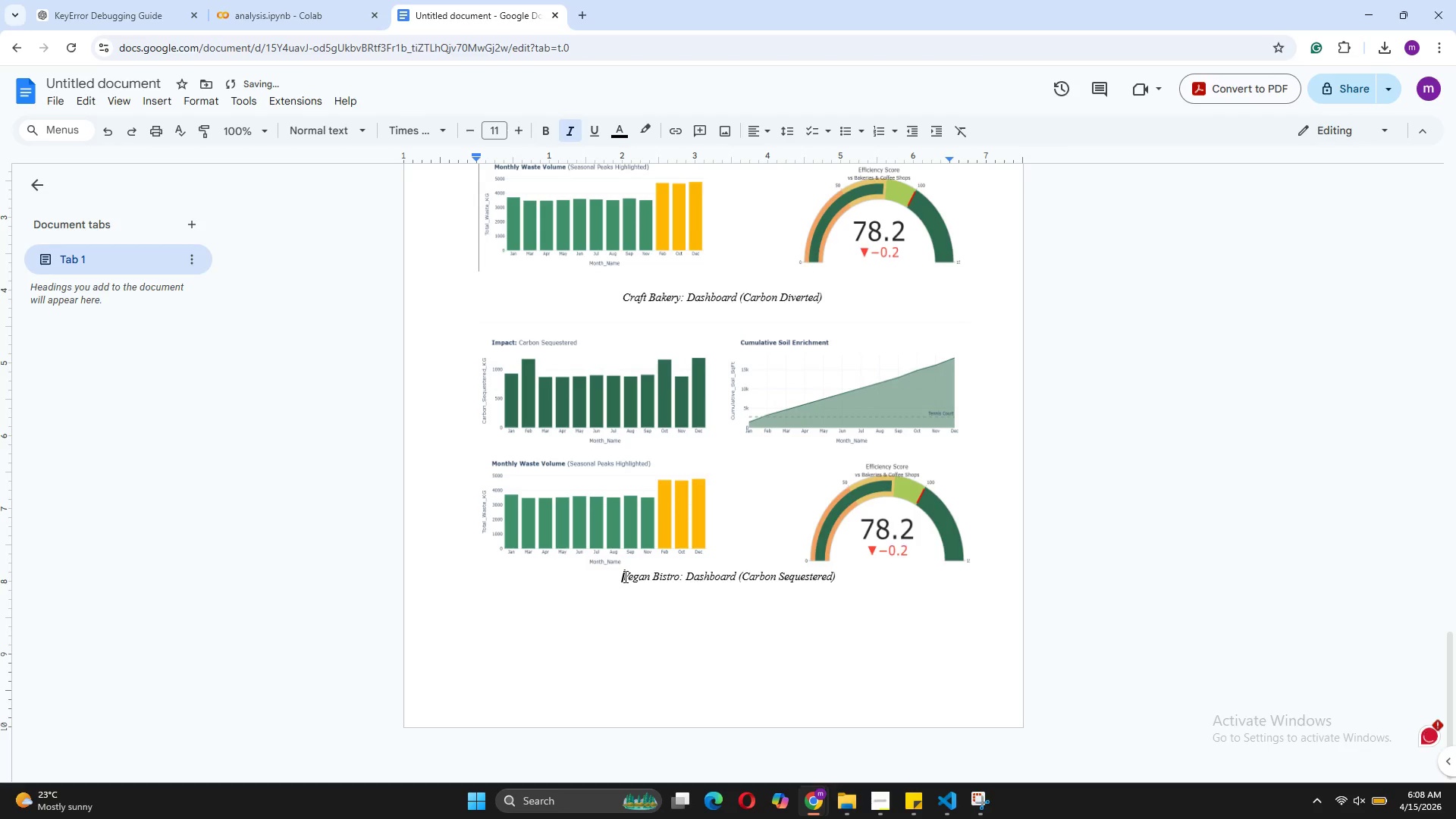 
key(Enter)
 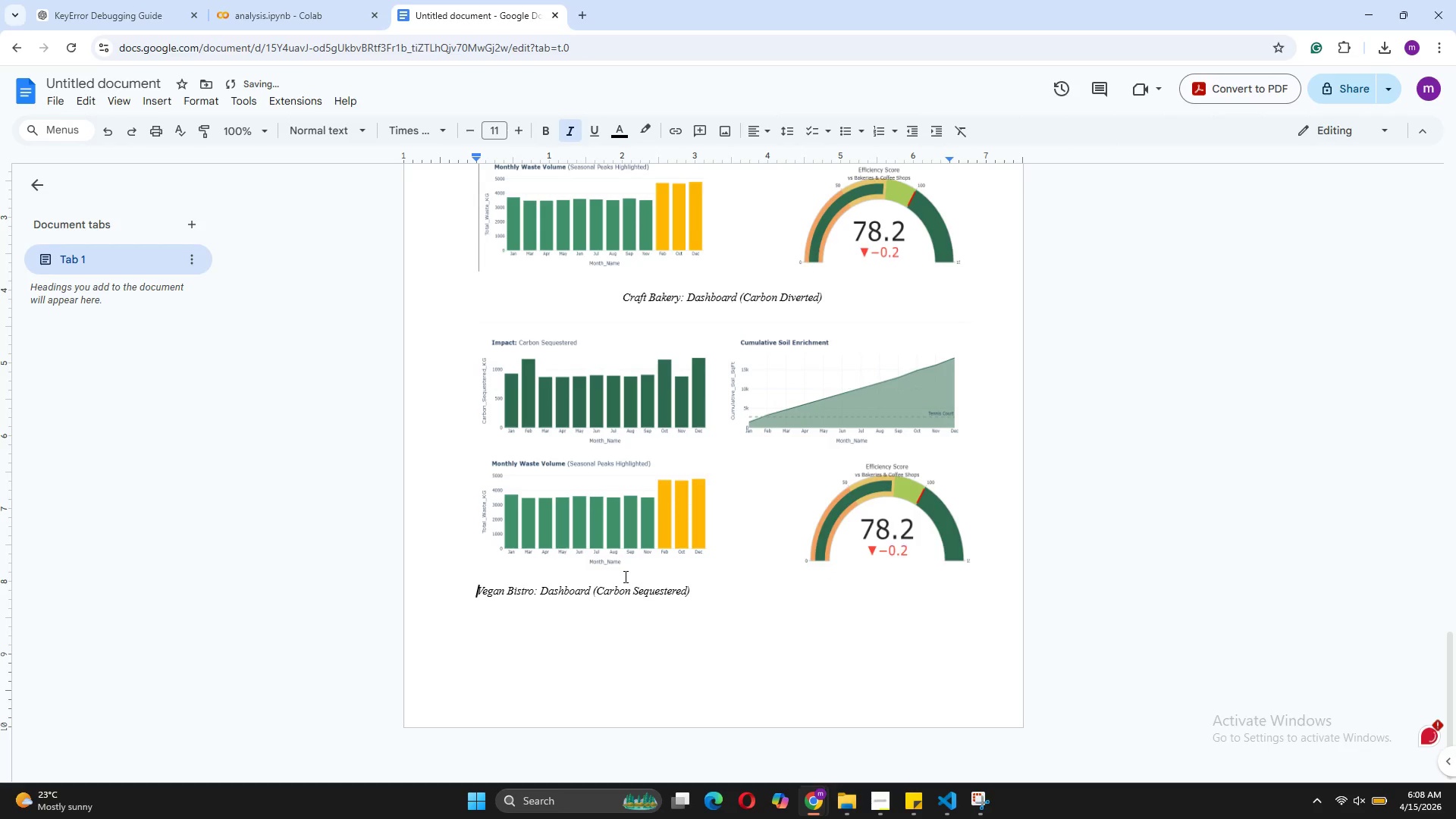 
key(Tab)
 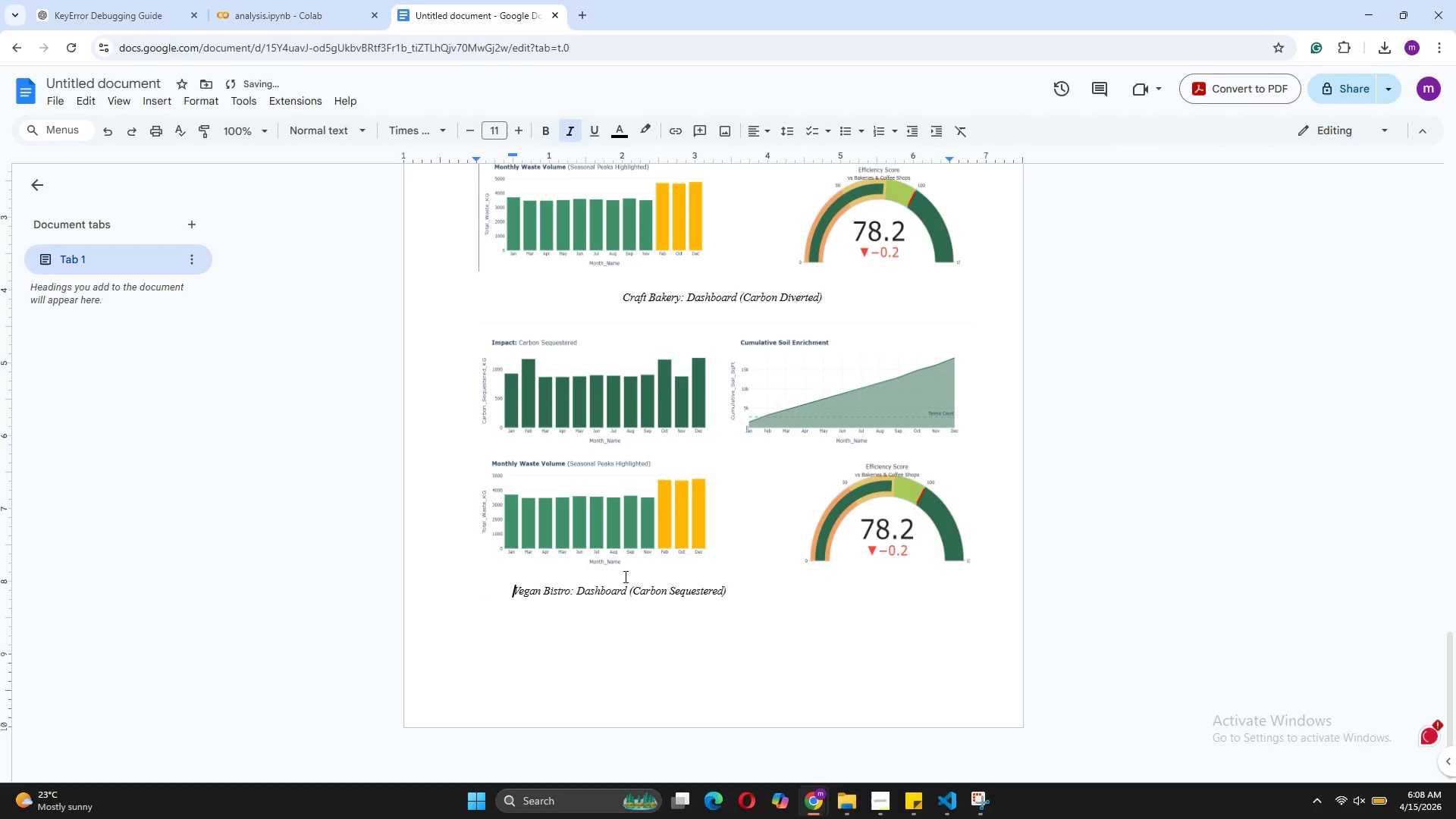 
key(Tab)
 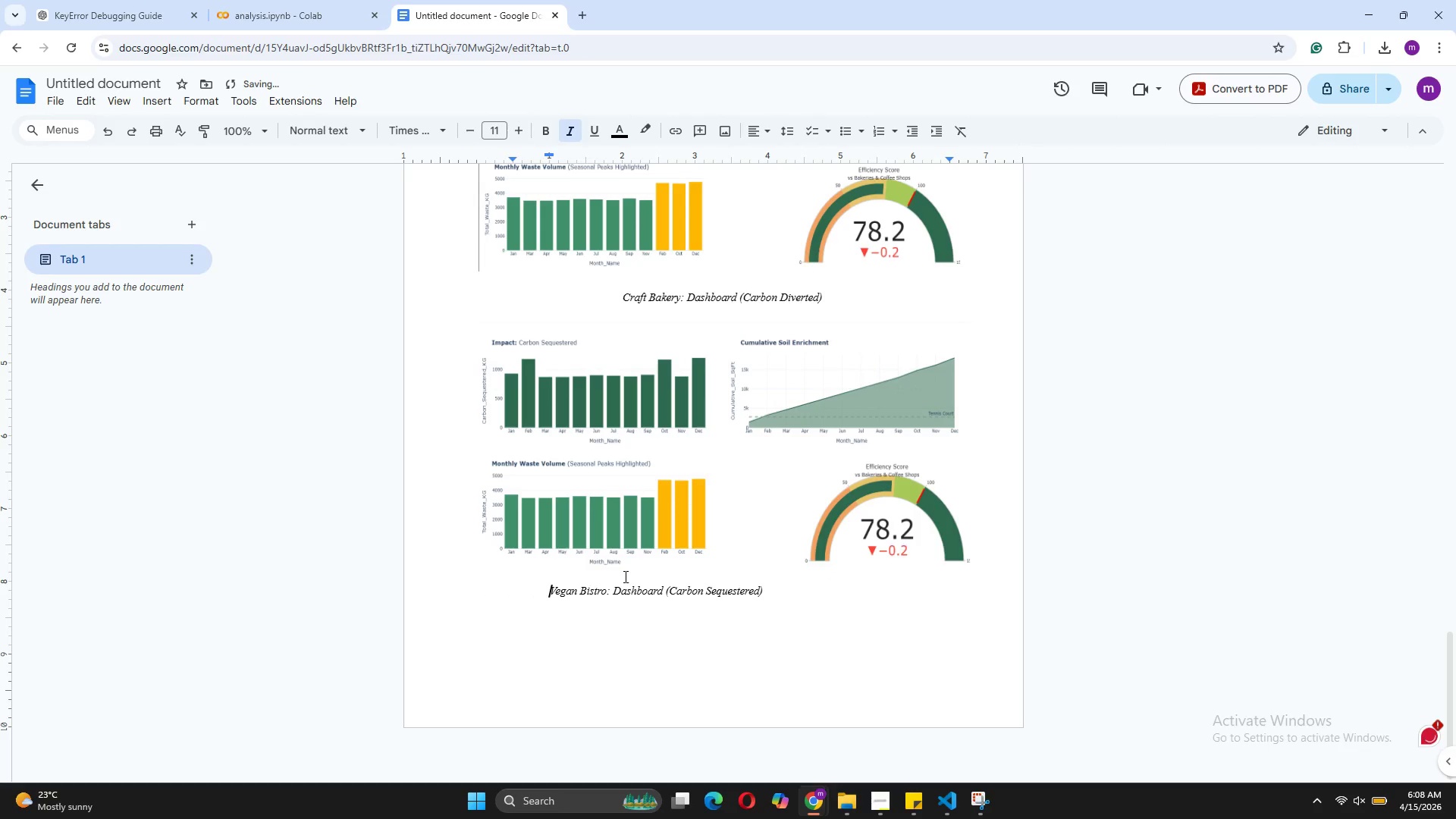 
key(Tab)
 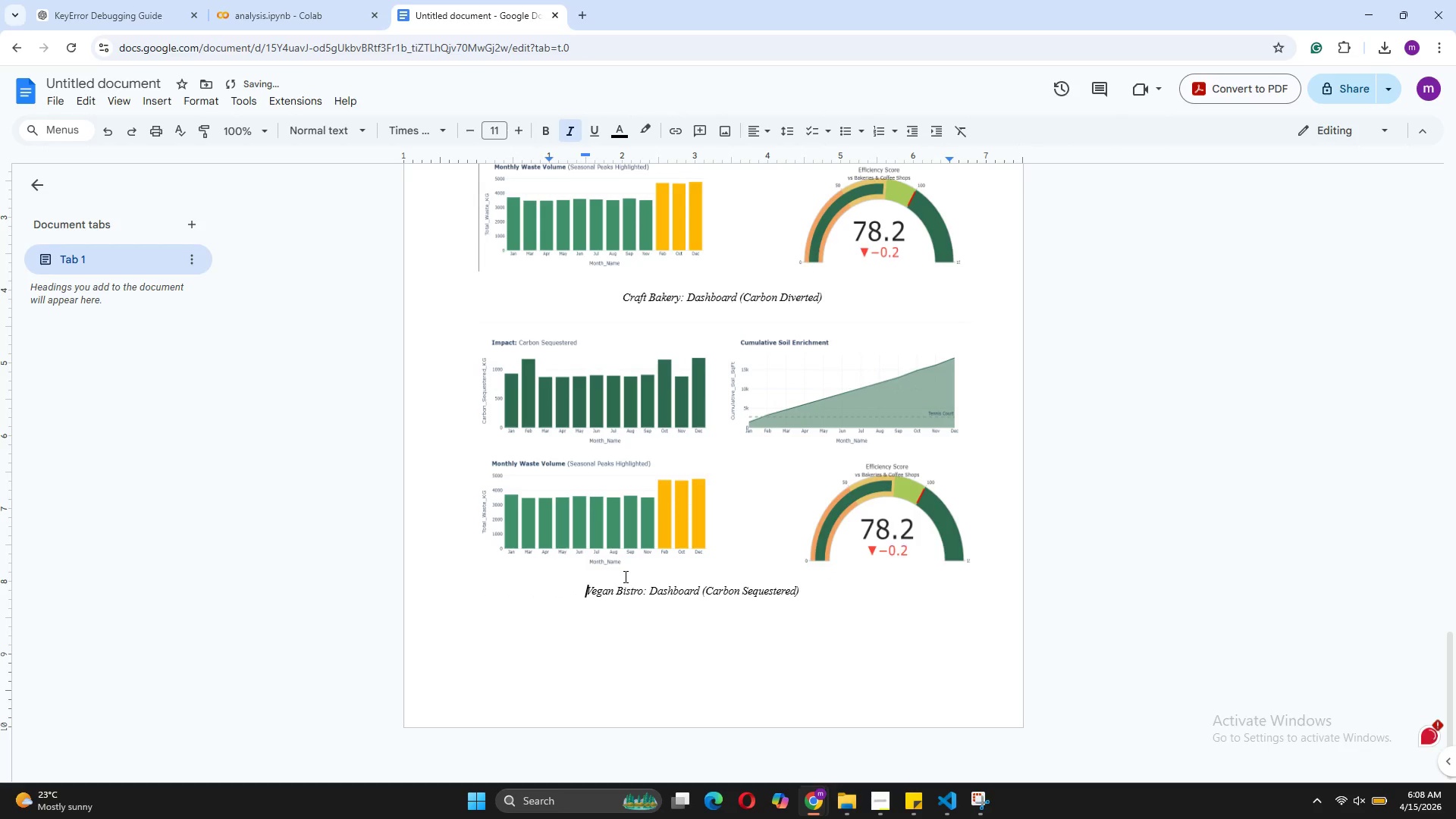 
key(Tab)
 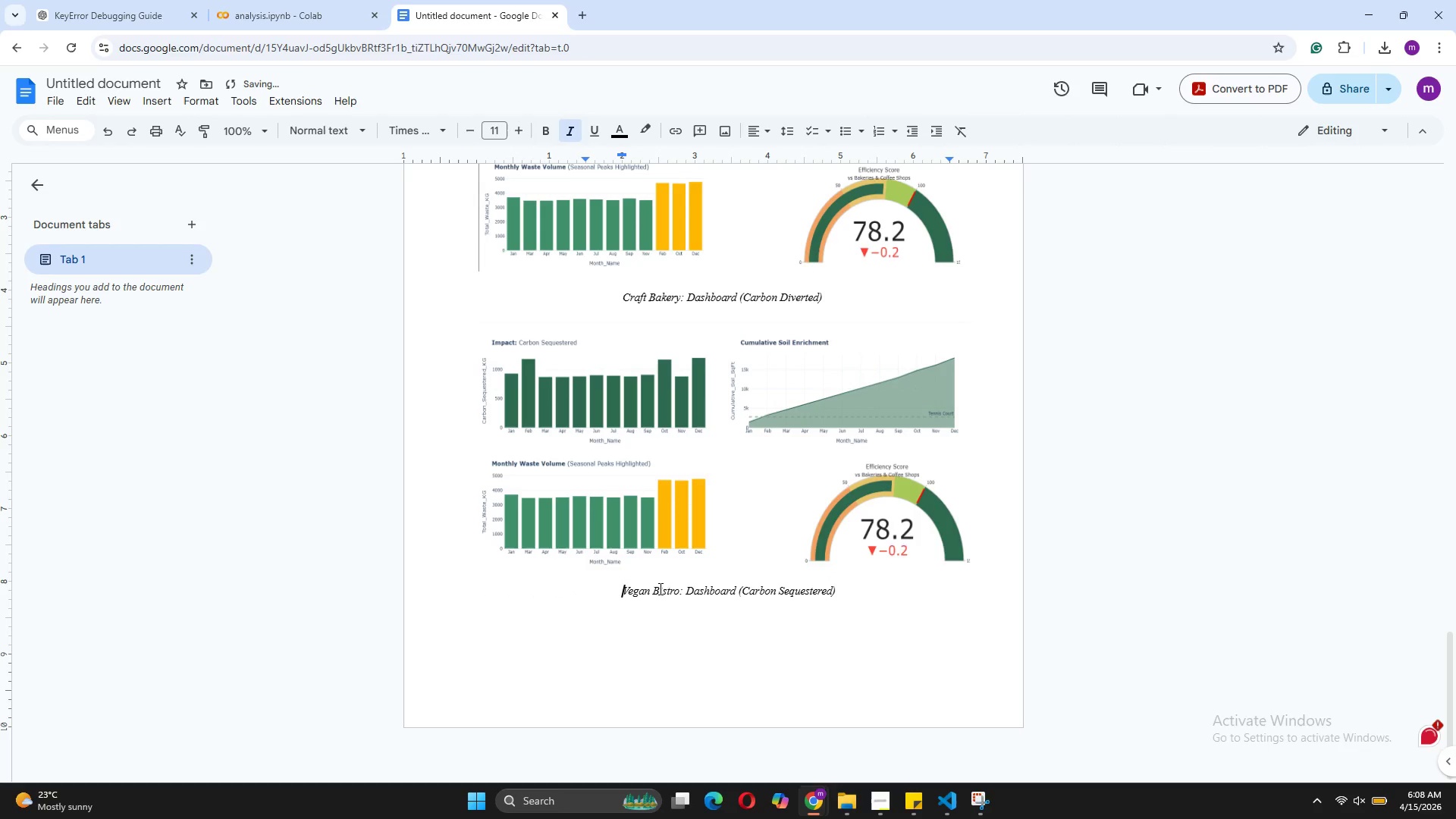 
left_click_drag(start_coordinate=[679, 588], to_coordinate=[625, 589])
 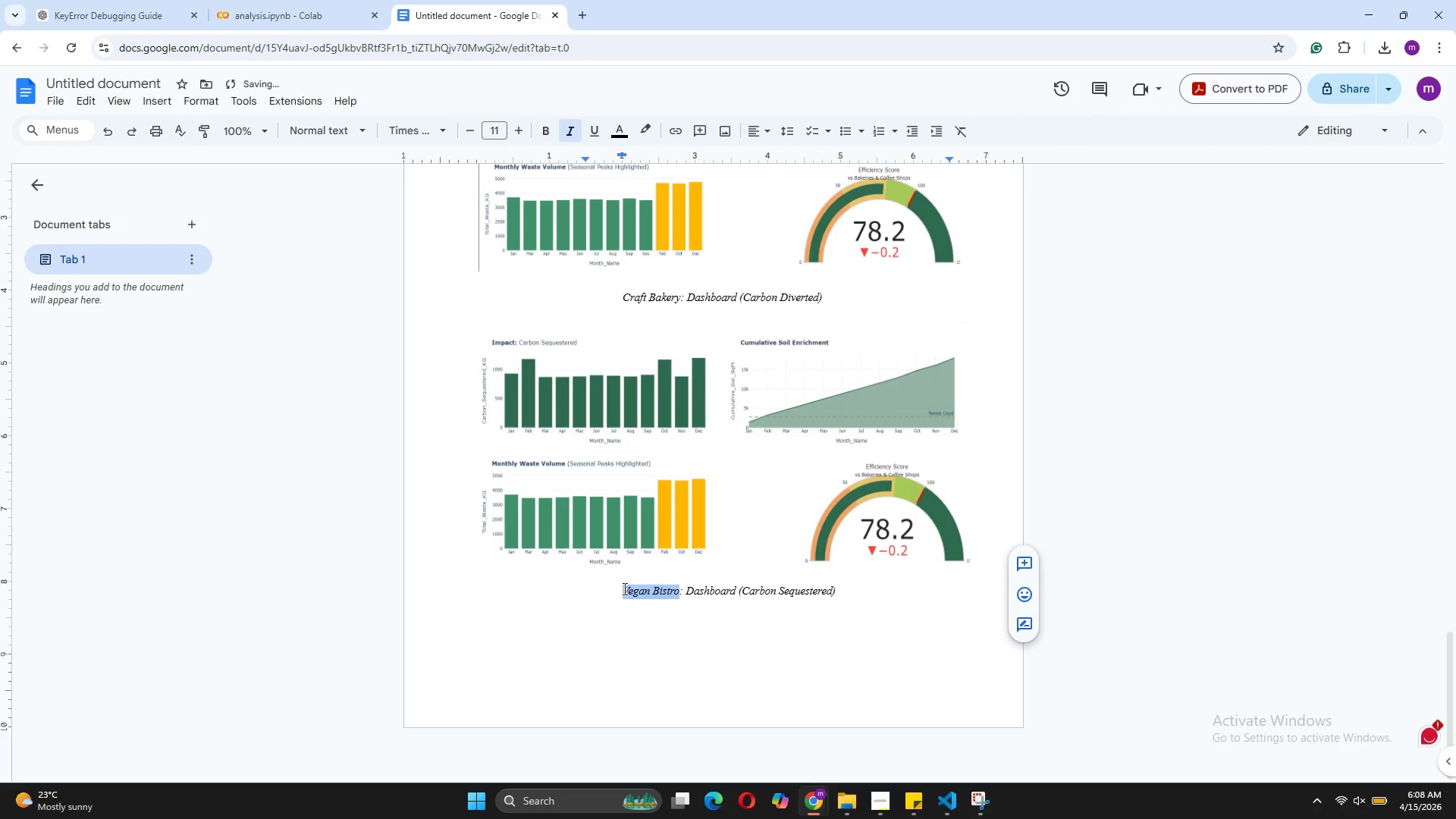 
type(Craft Bakery)
 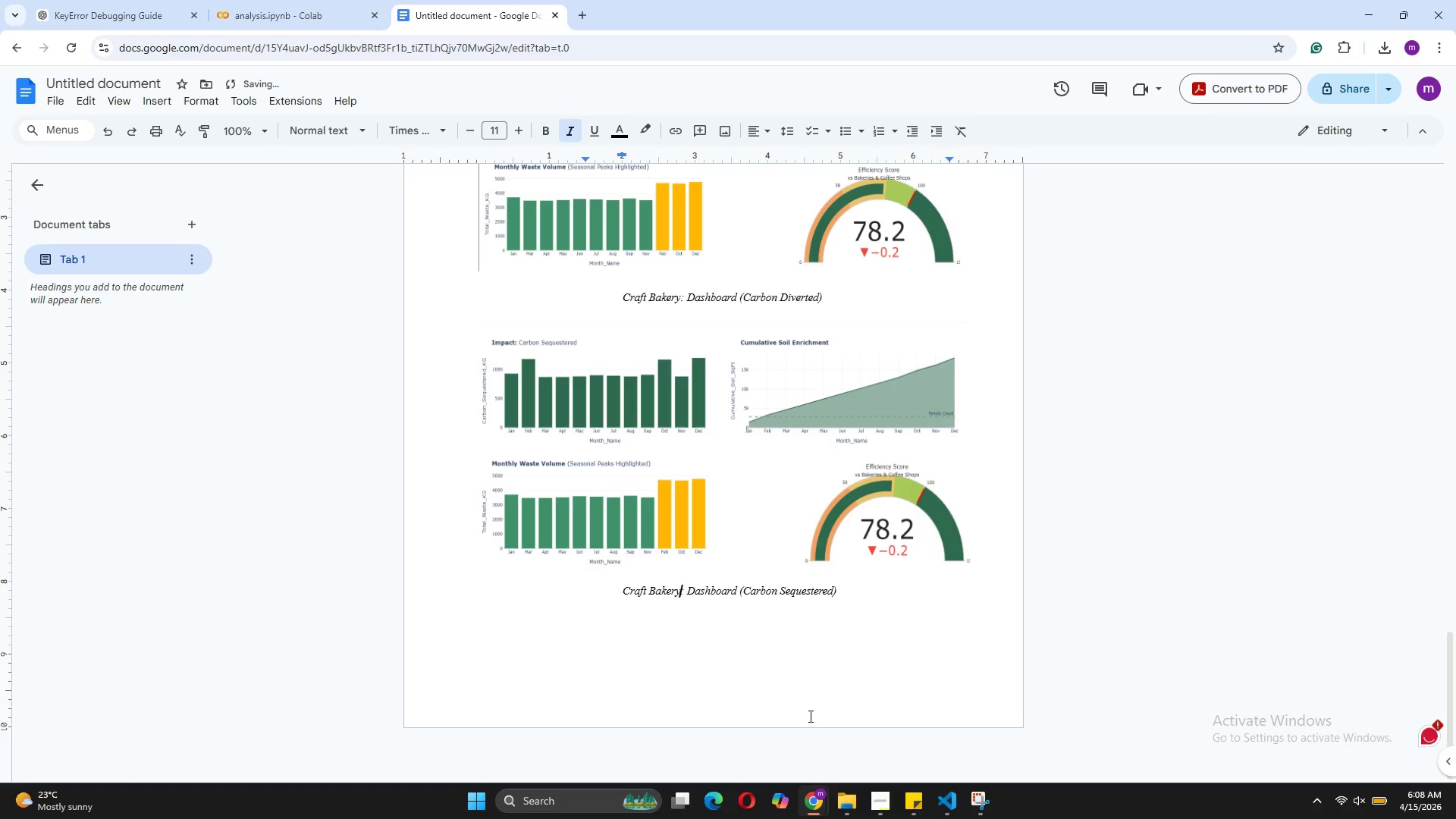 
scroll: coordinate [835, 628], scroll_direction: up, amount: 15.0
 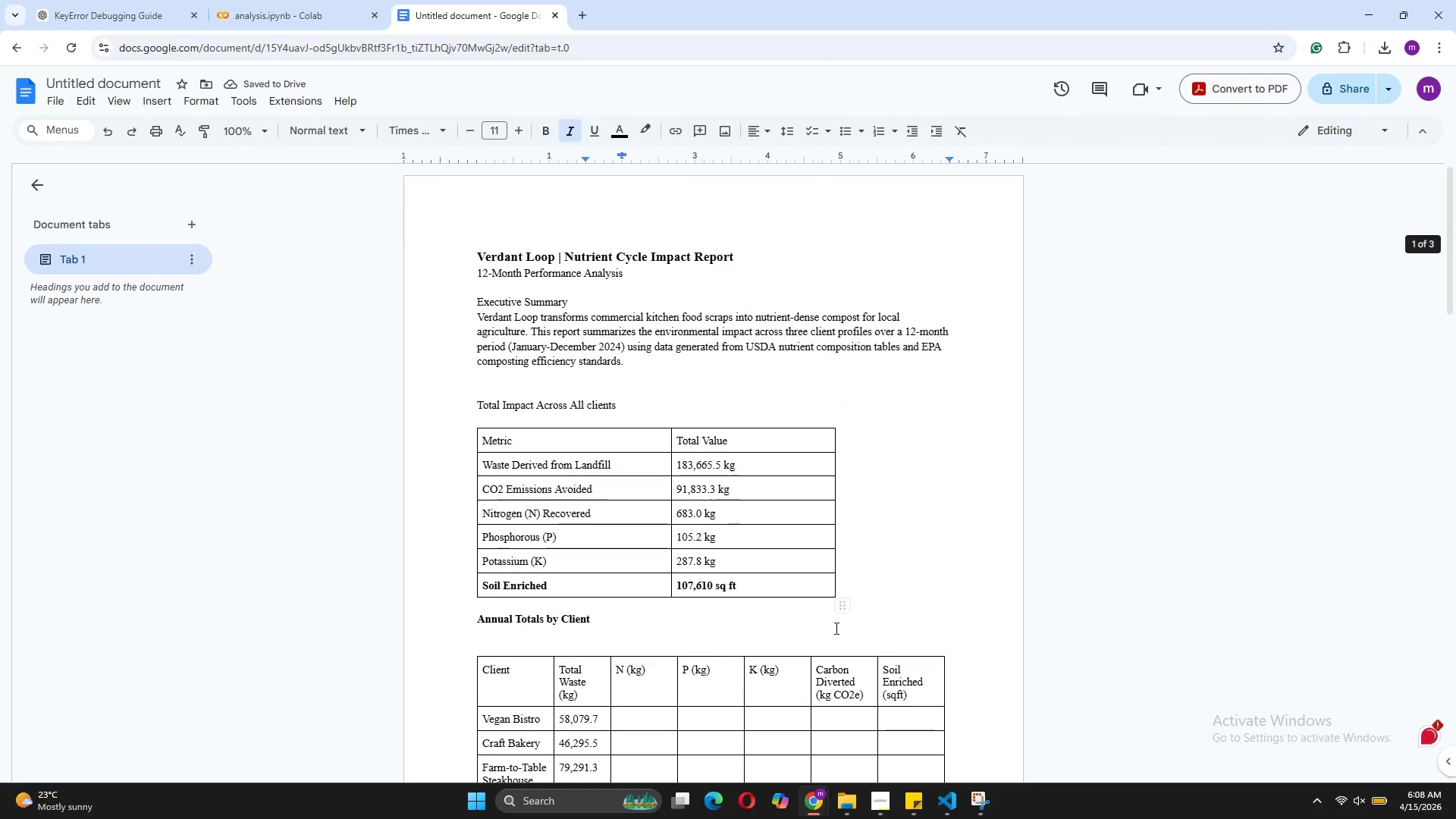 
scroll: coordinate [835, 628], scroll_direction: down, amount: 6.0
 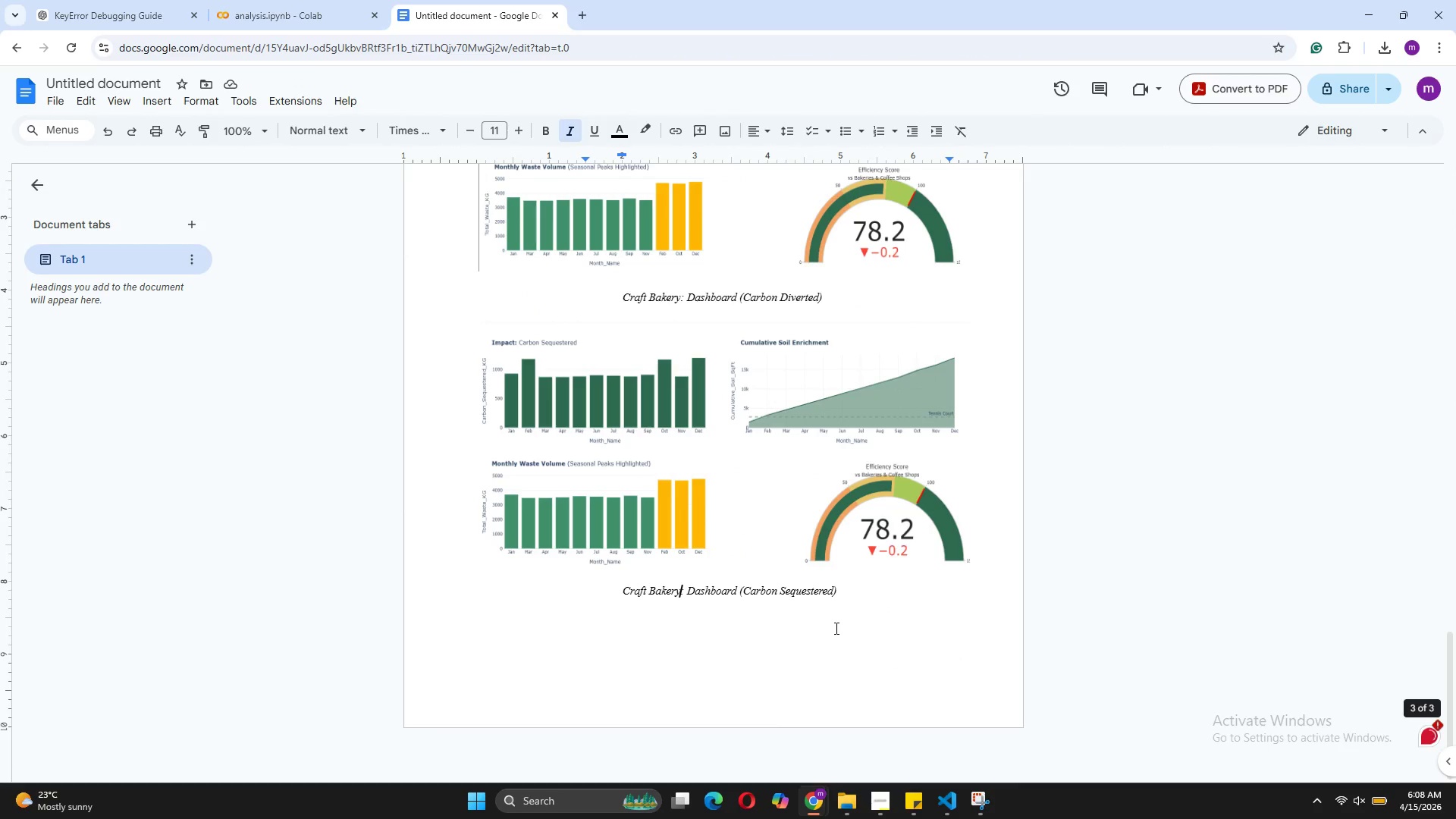 
left_click([779, 653])
 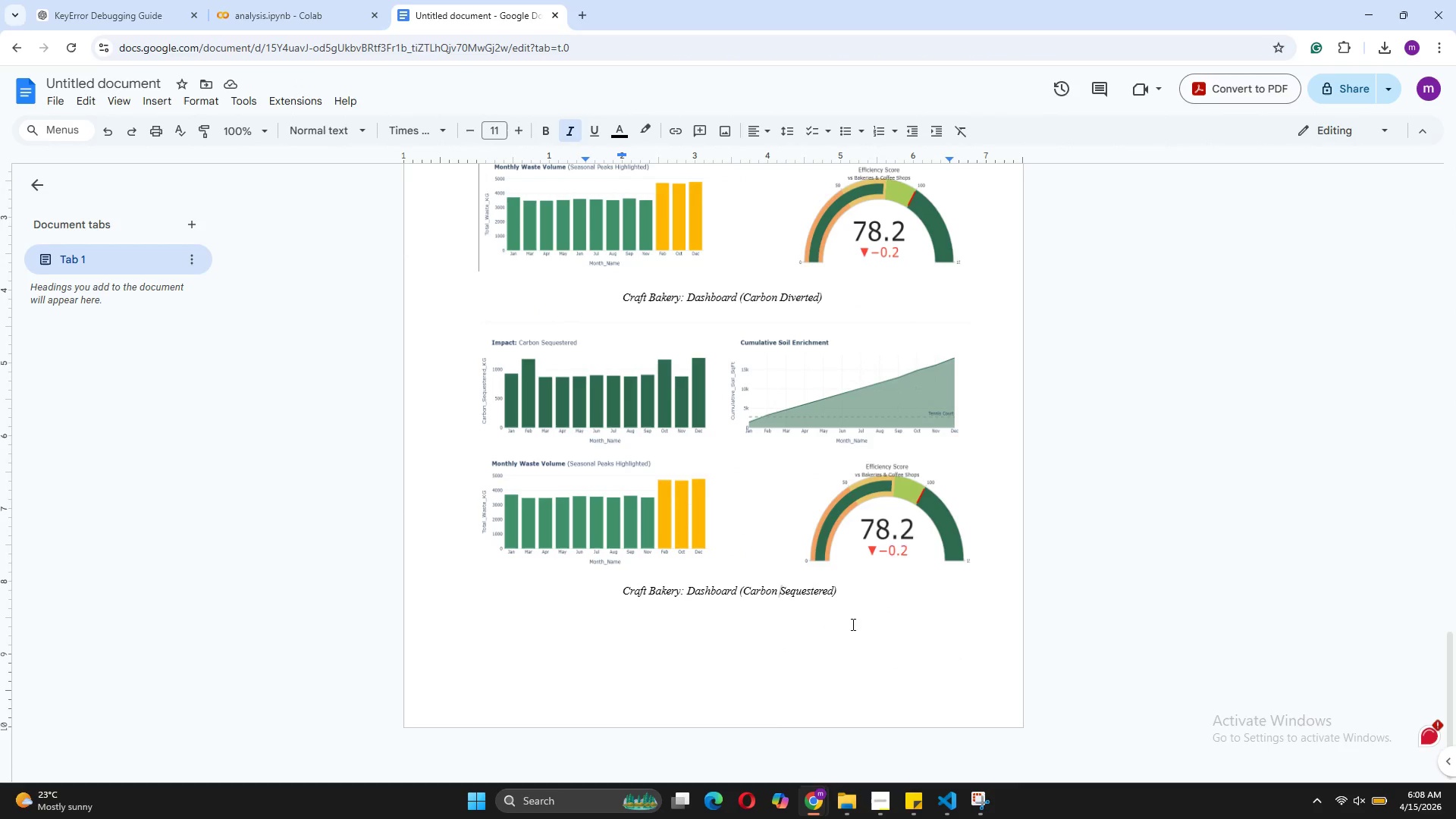 
left_click([857, 593])
 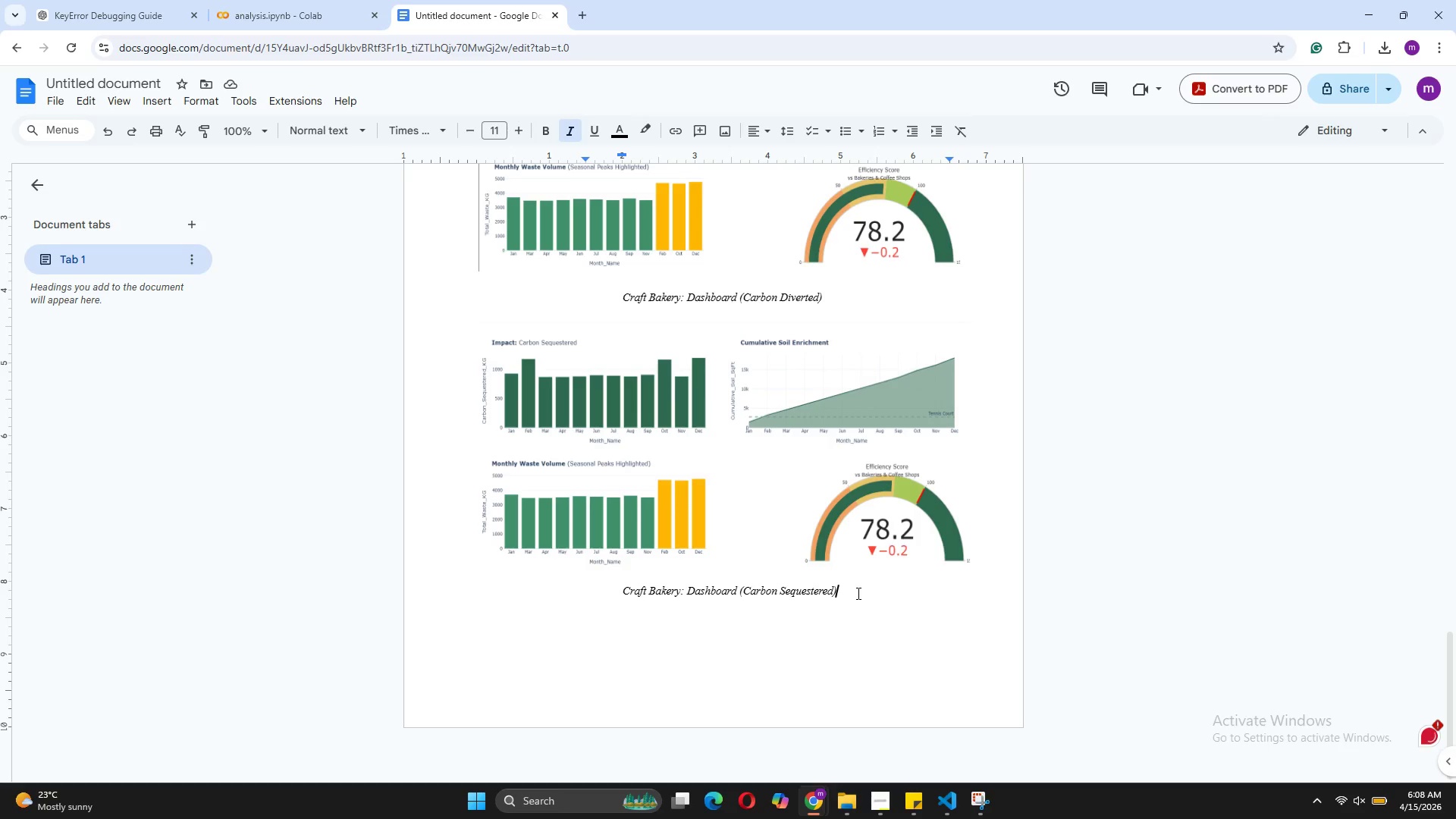 
key(Enter)
 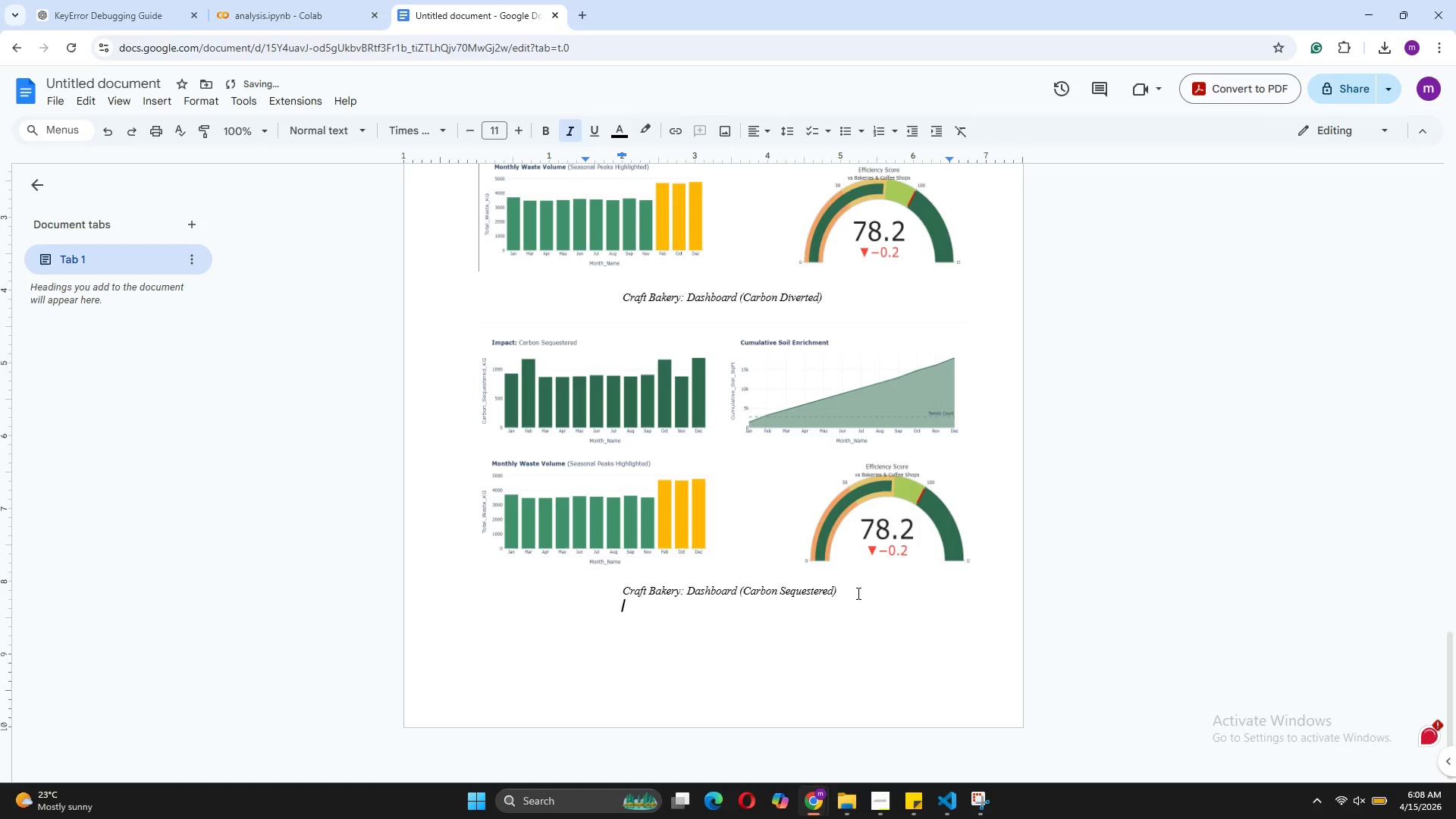 
key(Enter)
 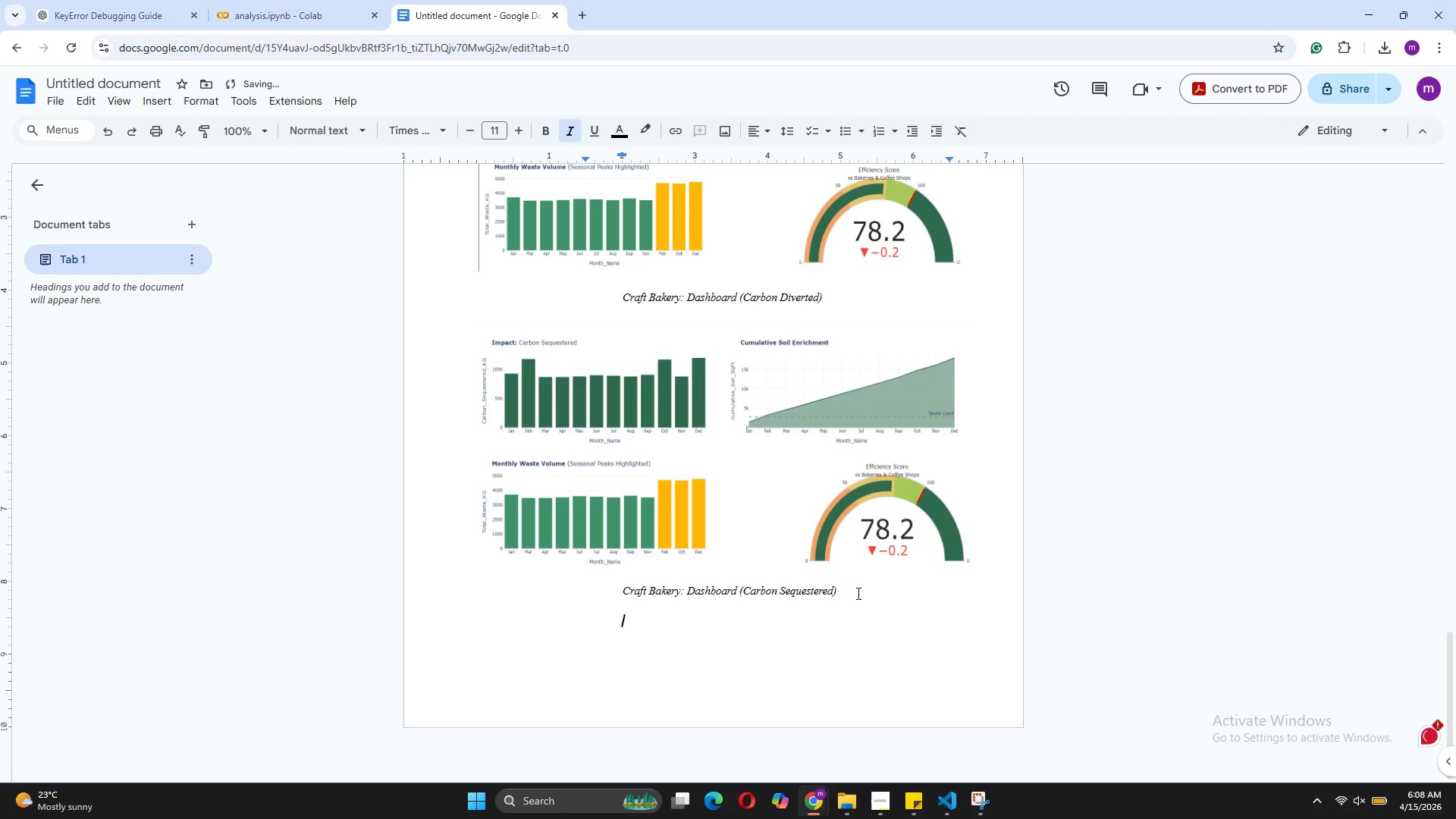 
key(Enter)
 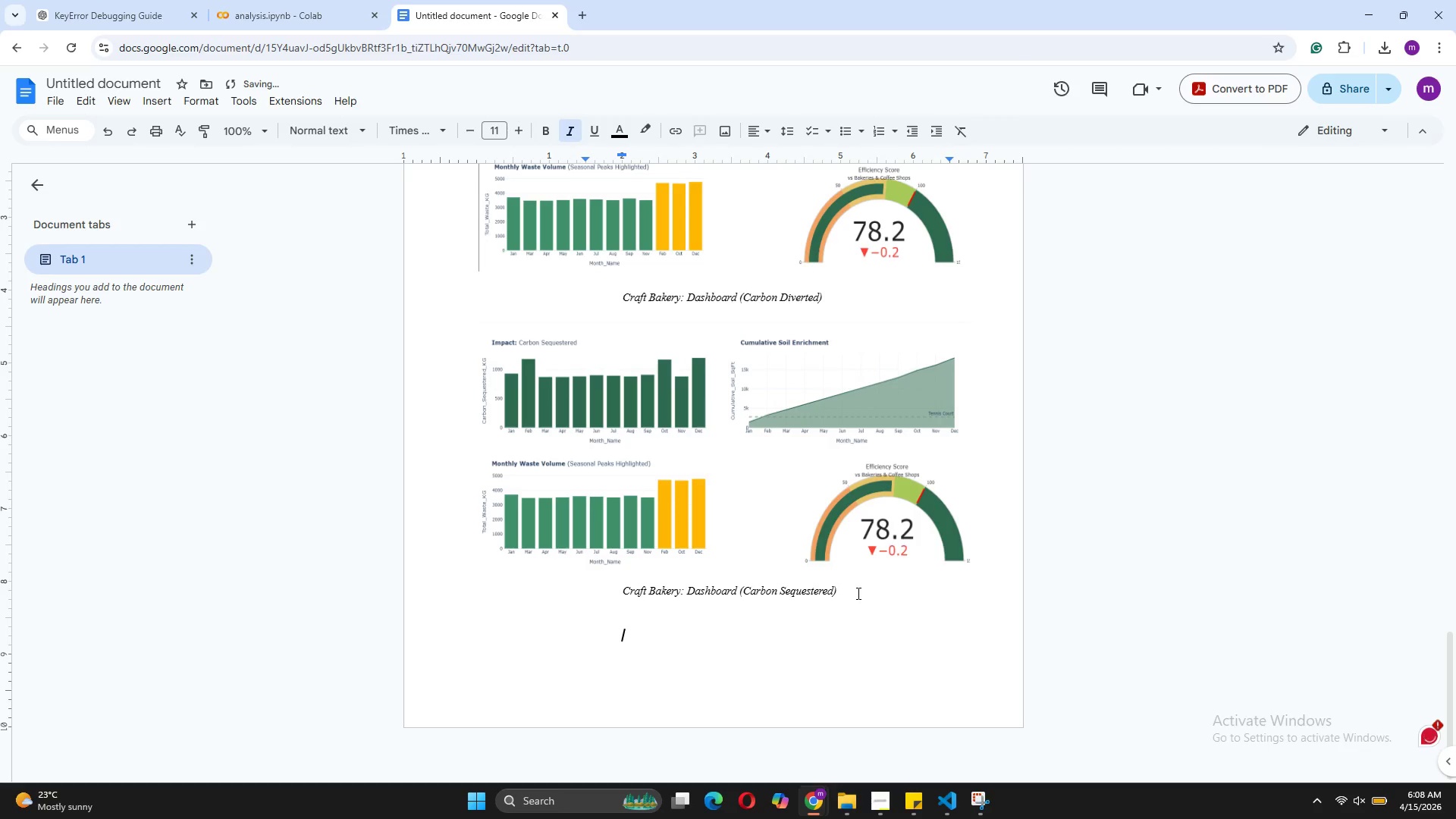 
key(Enter)
 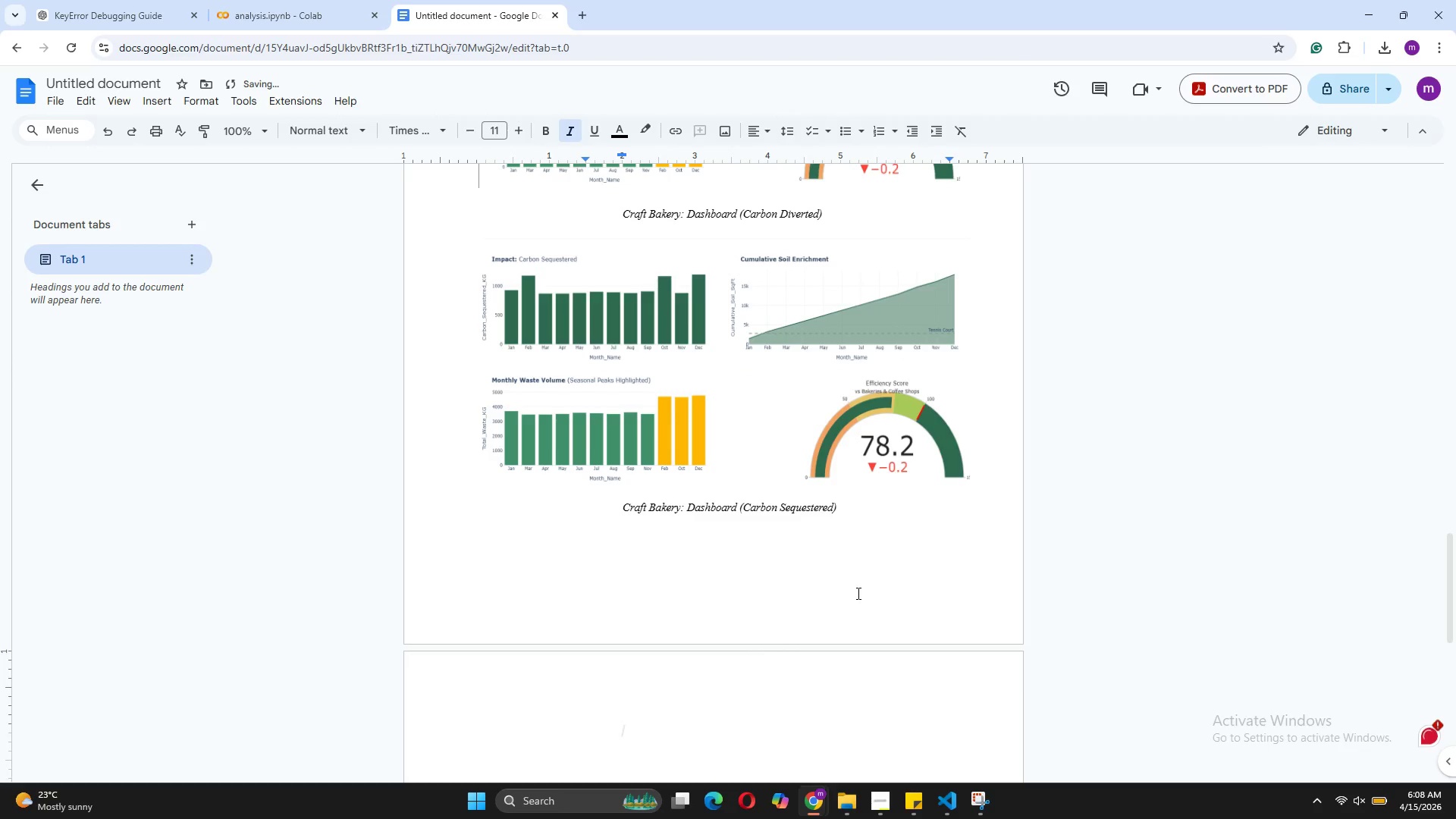 
key(Backspace)
 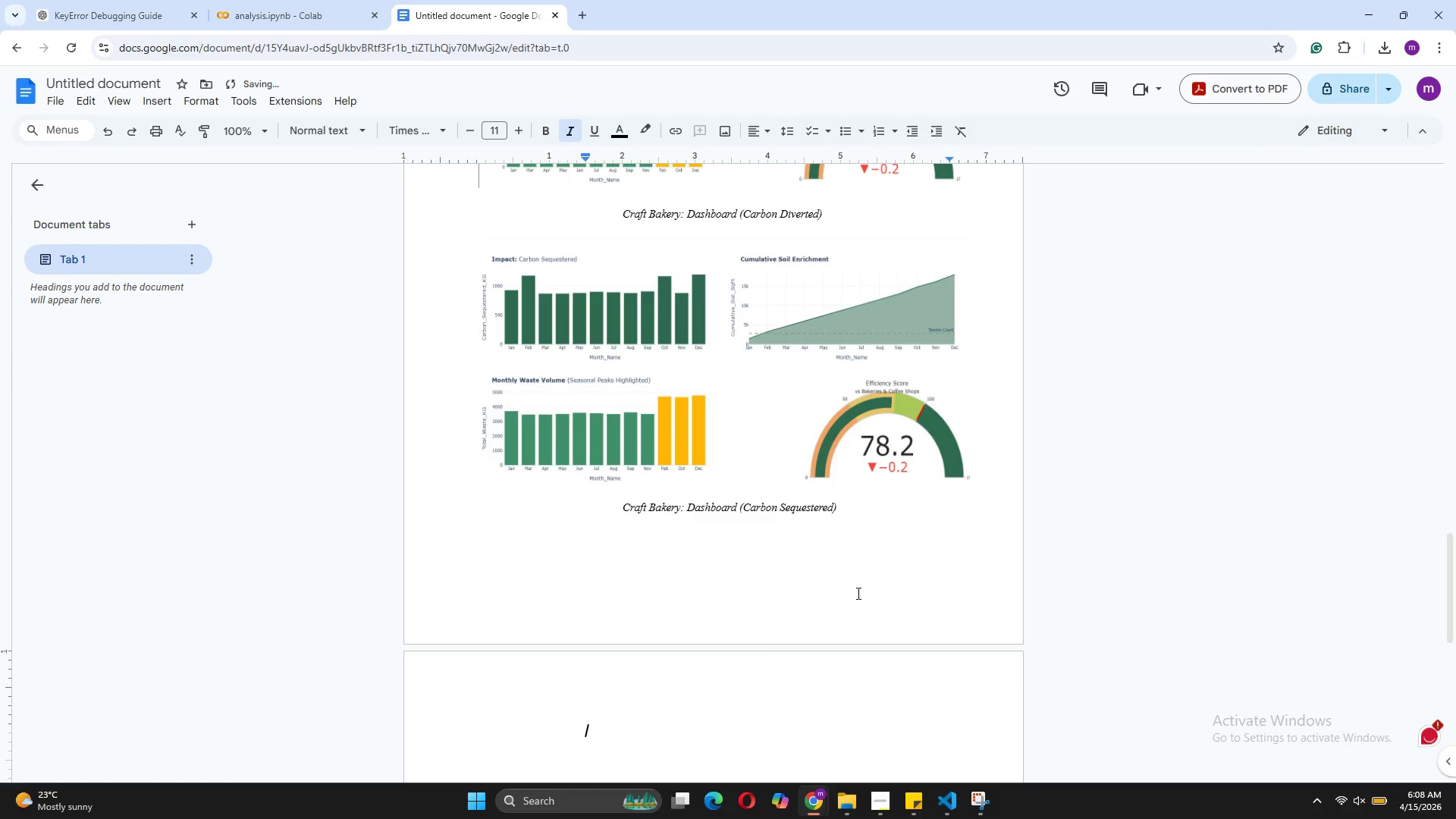 
key(Backspace)
 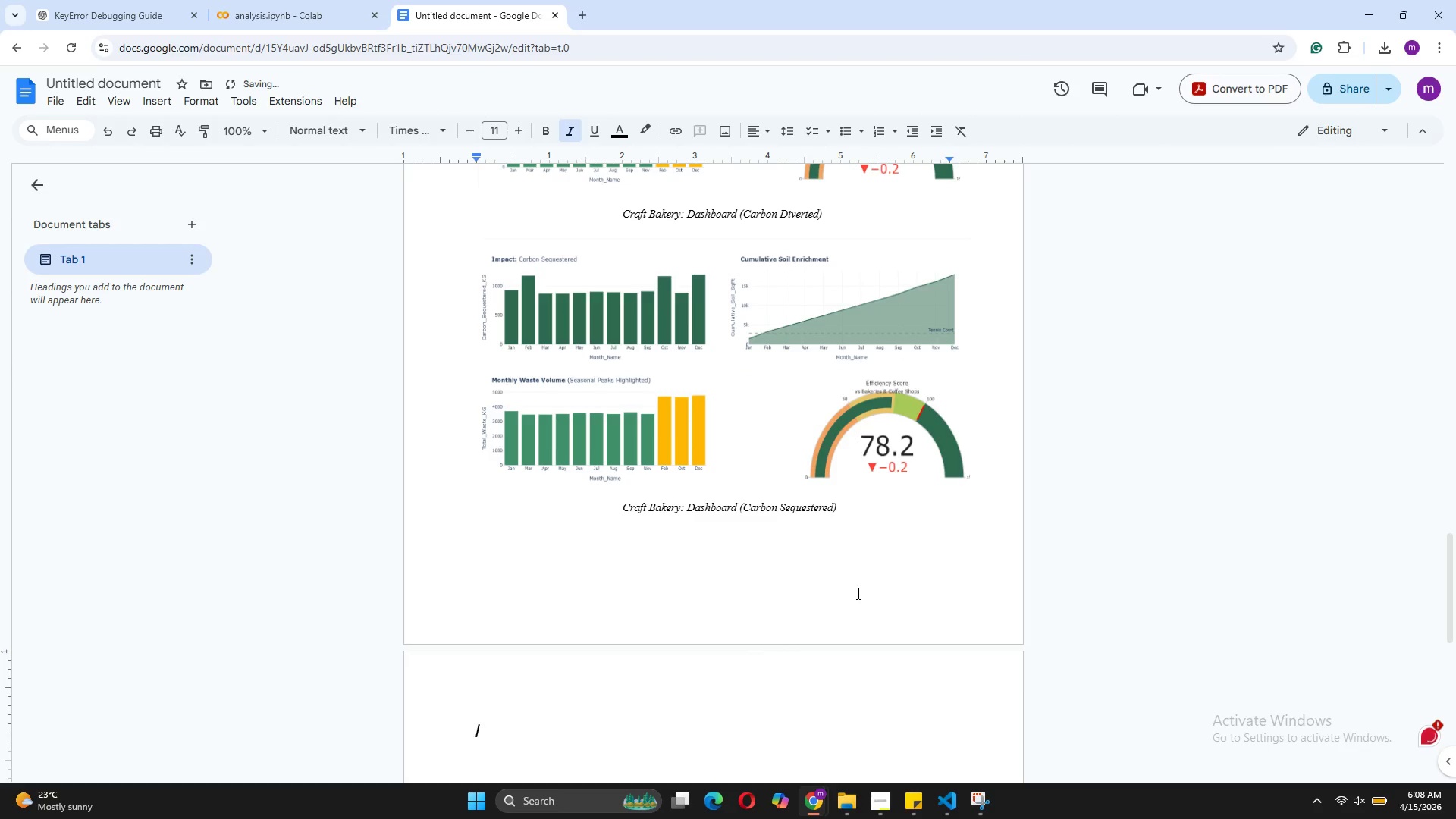 
key(Backspace)
 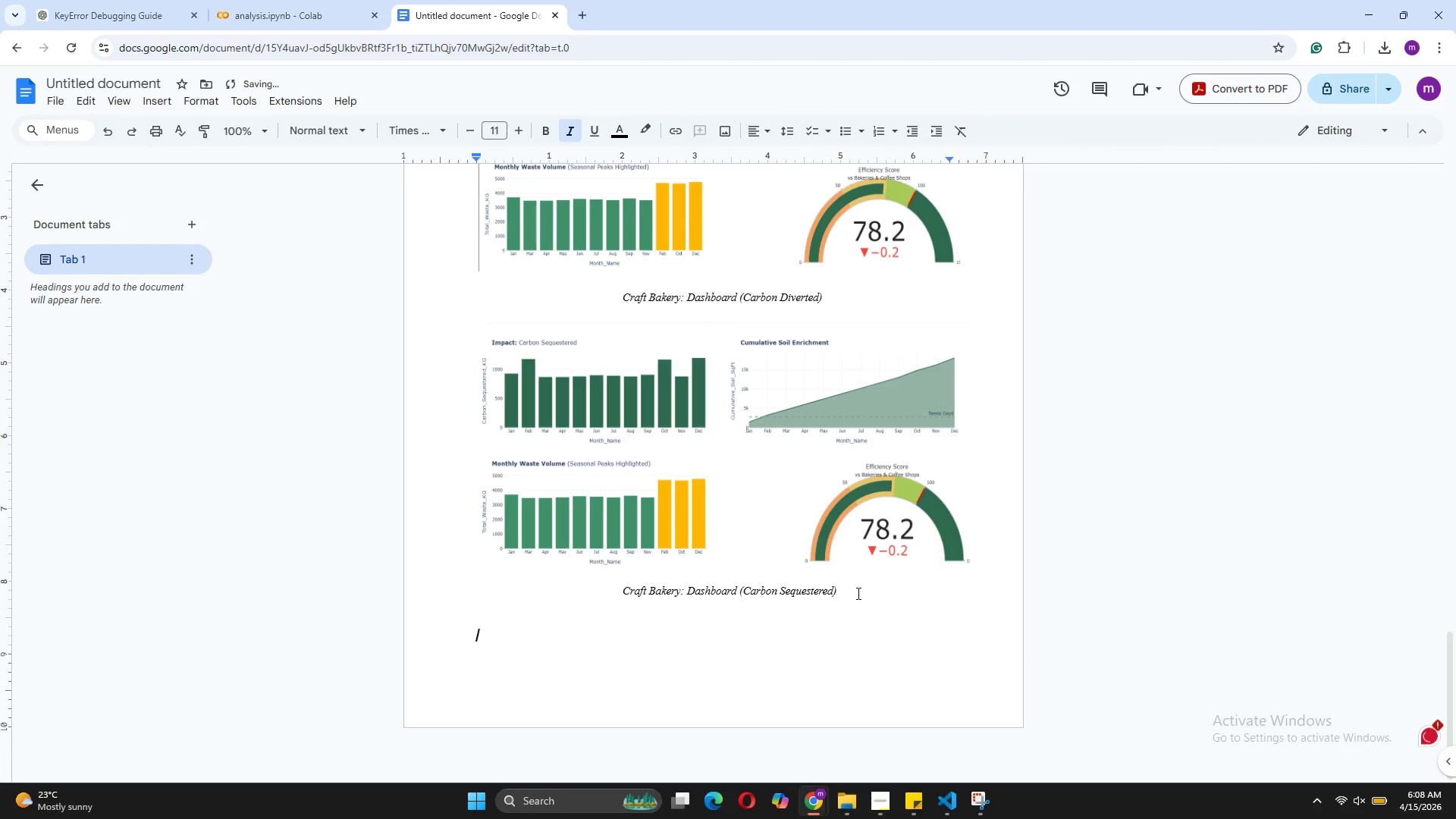 
key(Enter)
 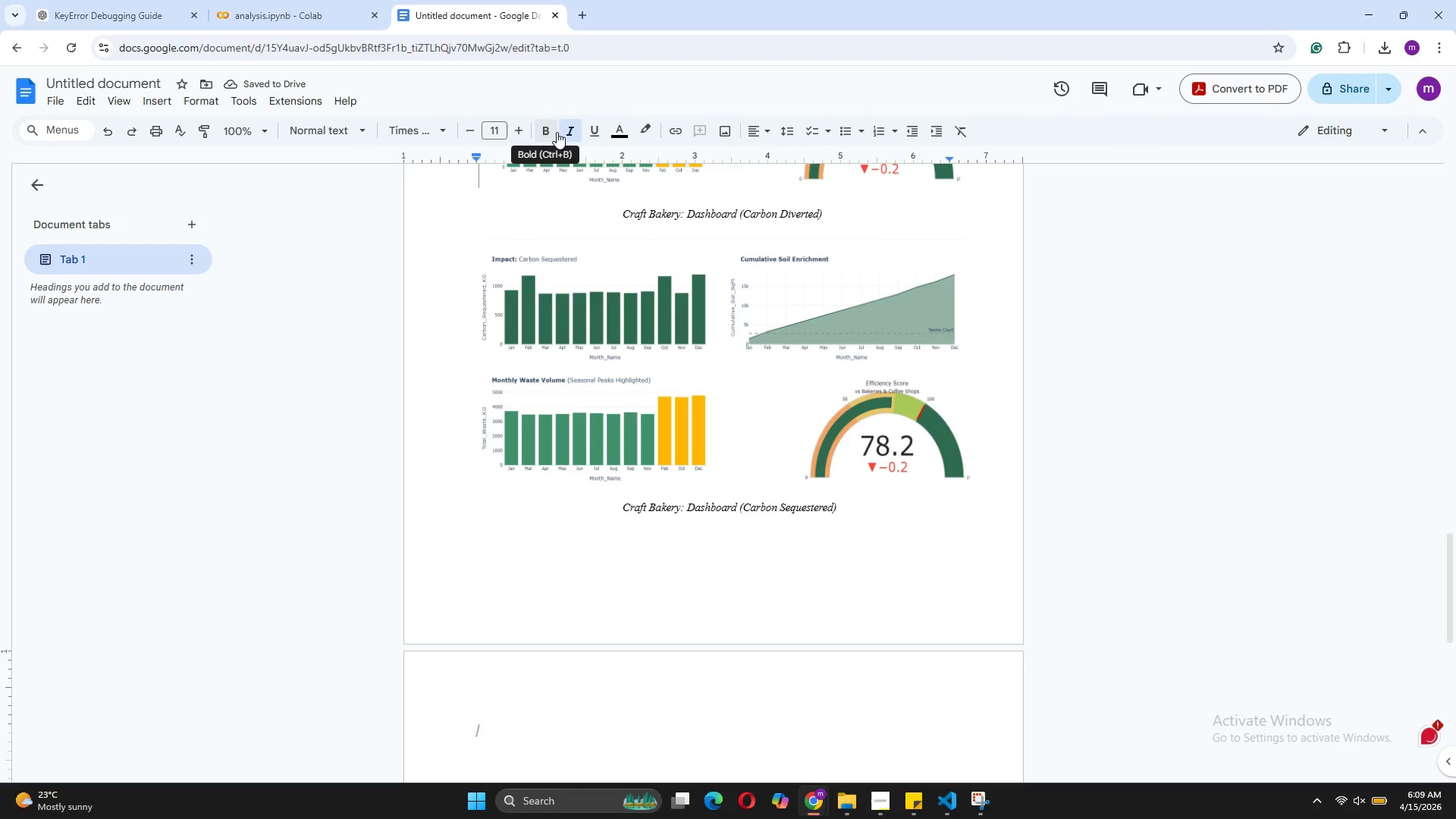 
double_click([547, 130])
 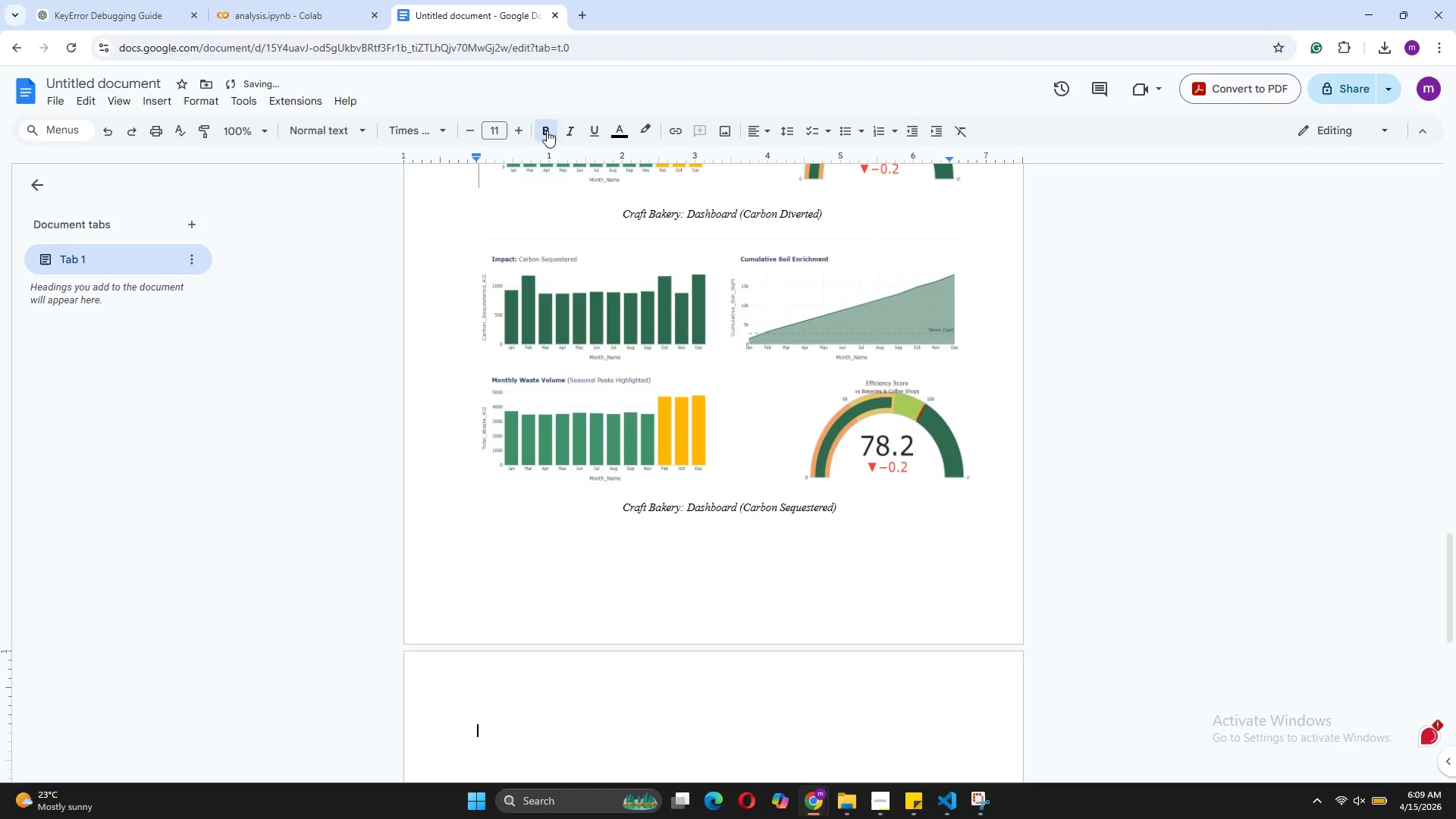 
type(Farmto-Table Steakhouse S)
key(Backspace)
type(Dashbord)
key(Backspace)
key(Backspace)
type(ard)
 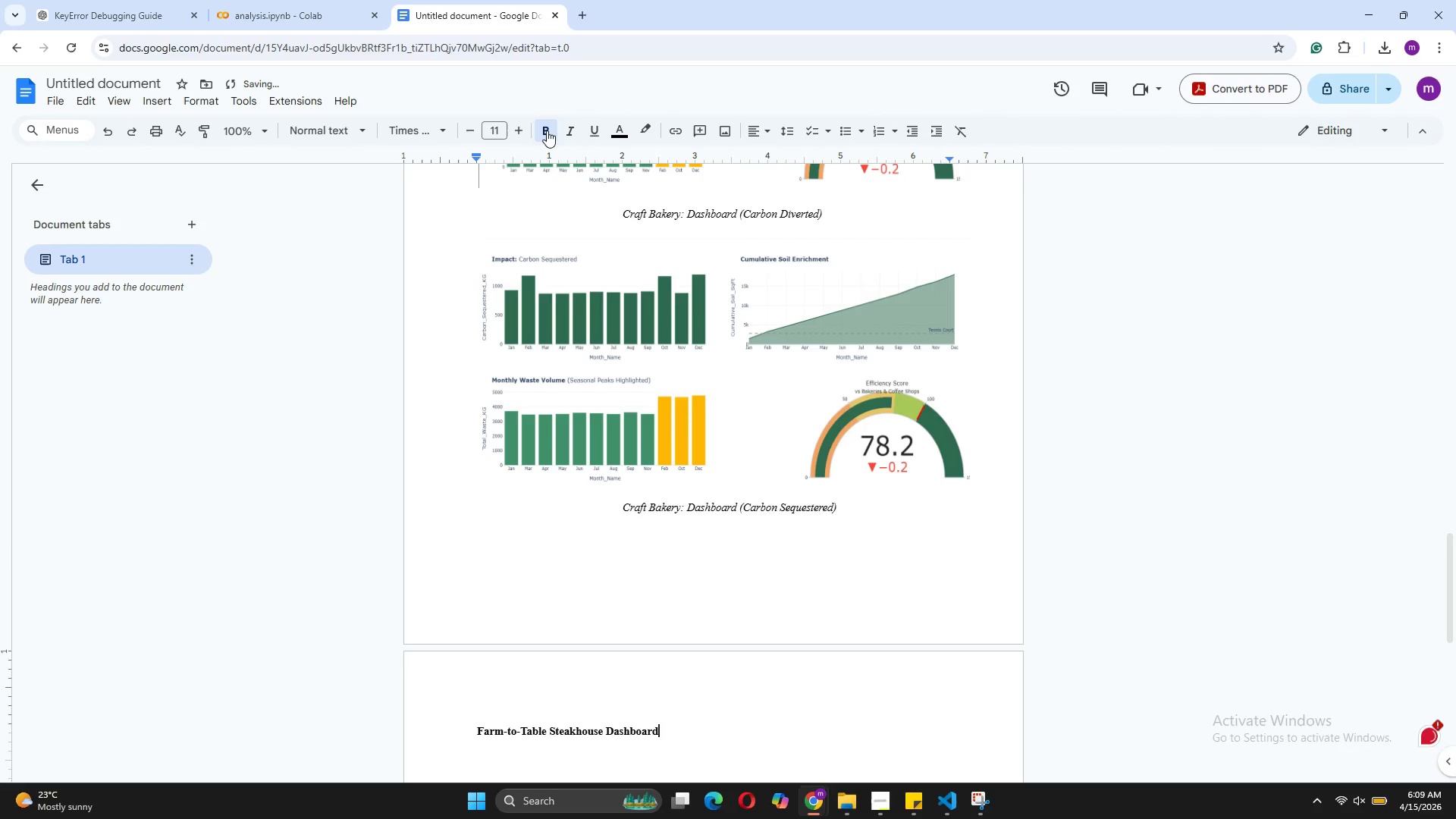 
key(Enter)
 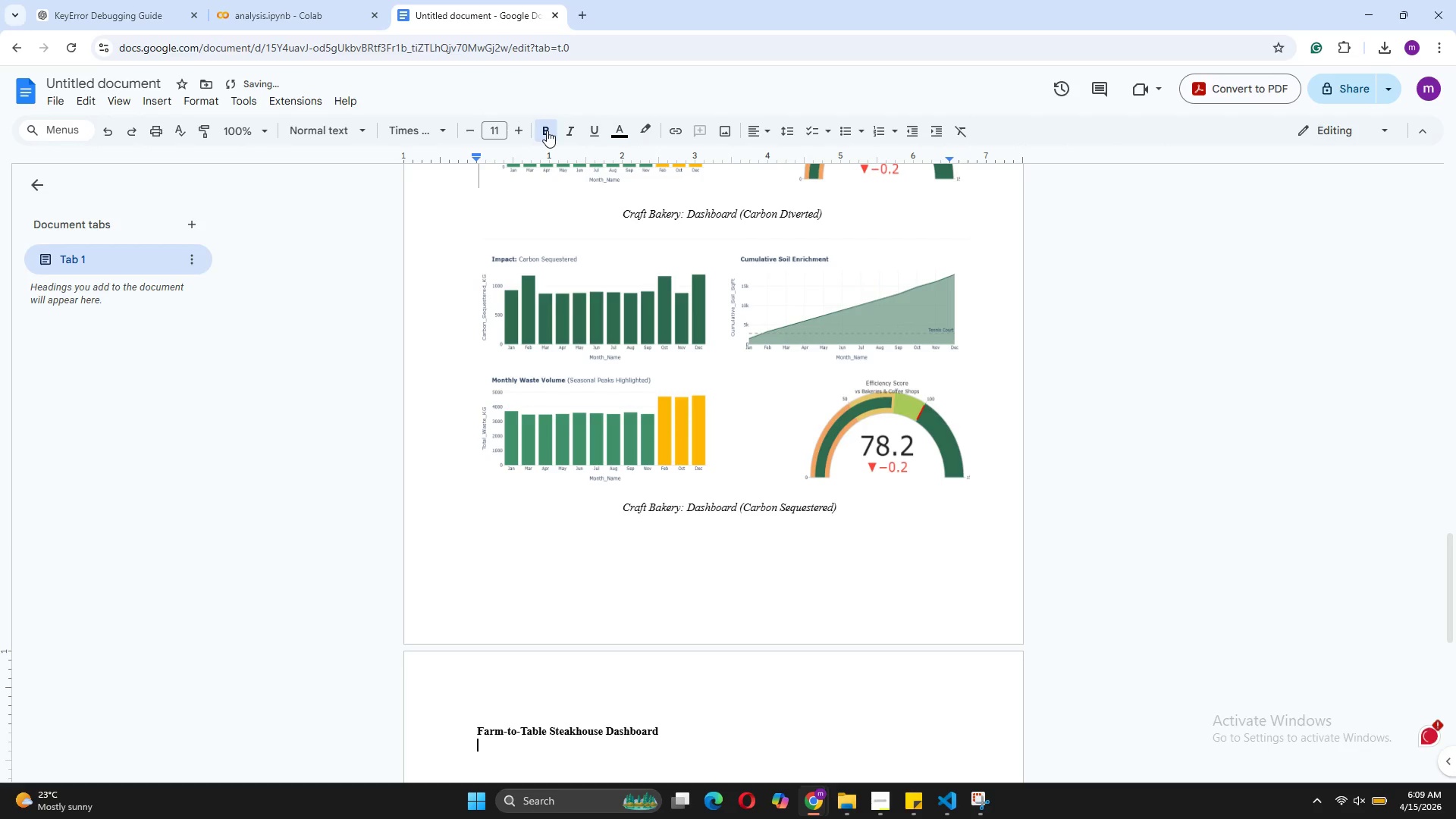 
key(Enter)
 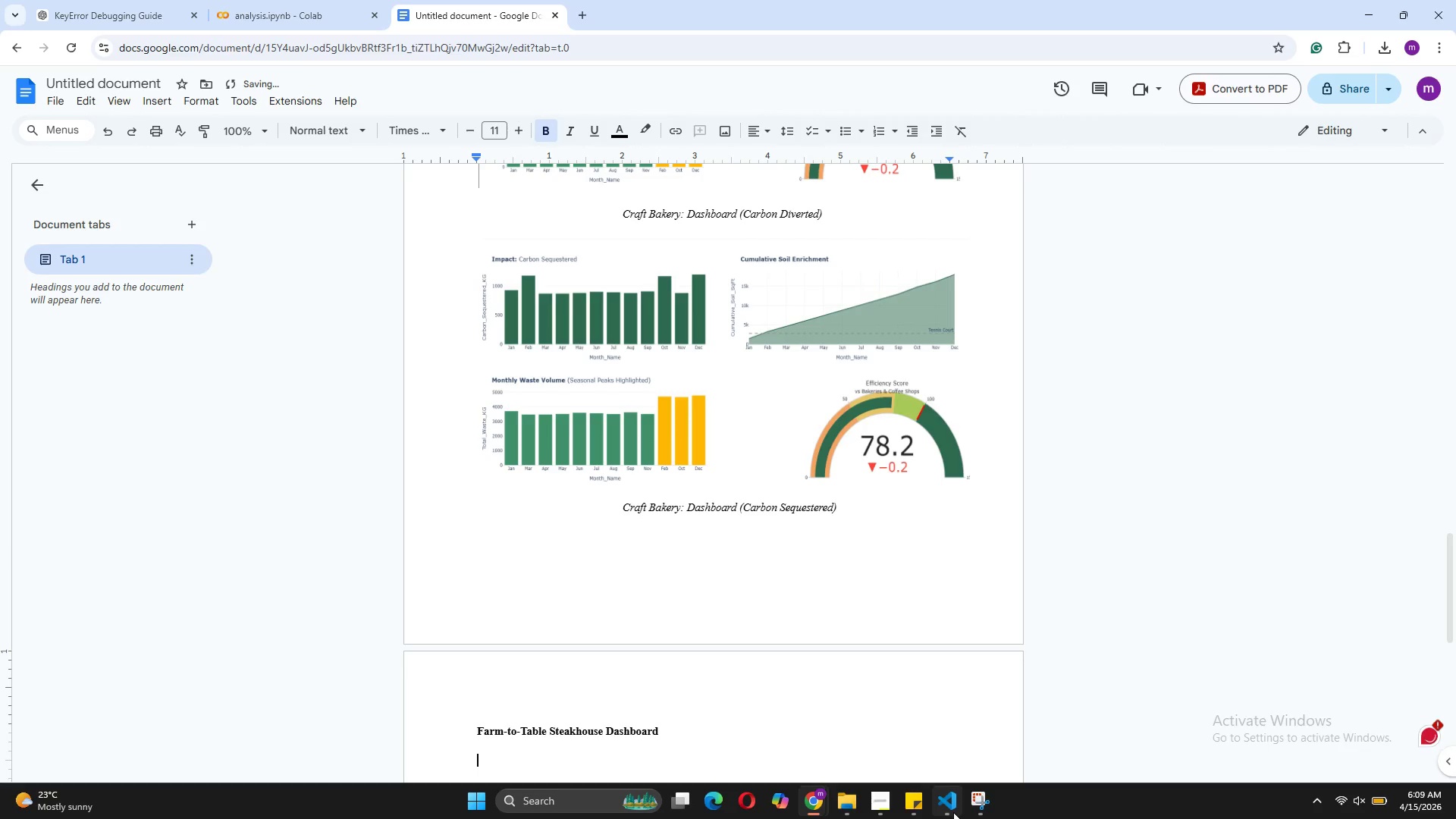 
left_click([970, 733])
 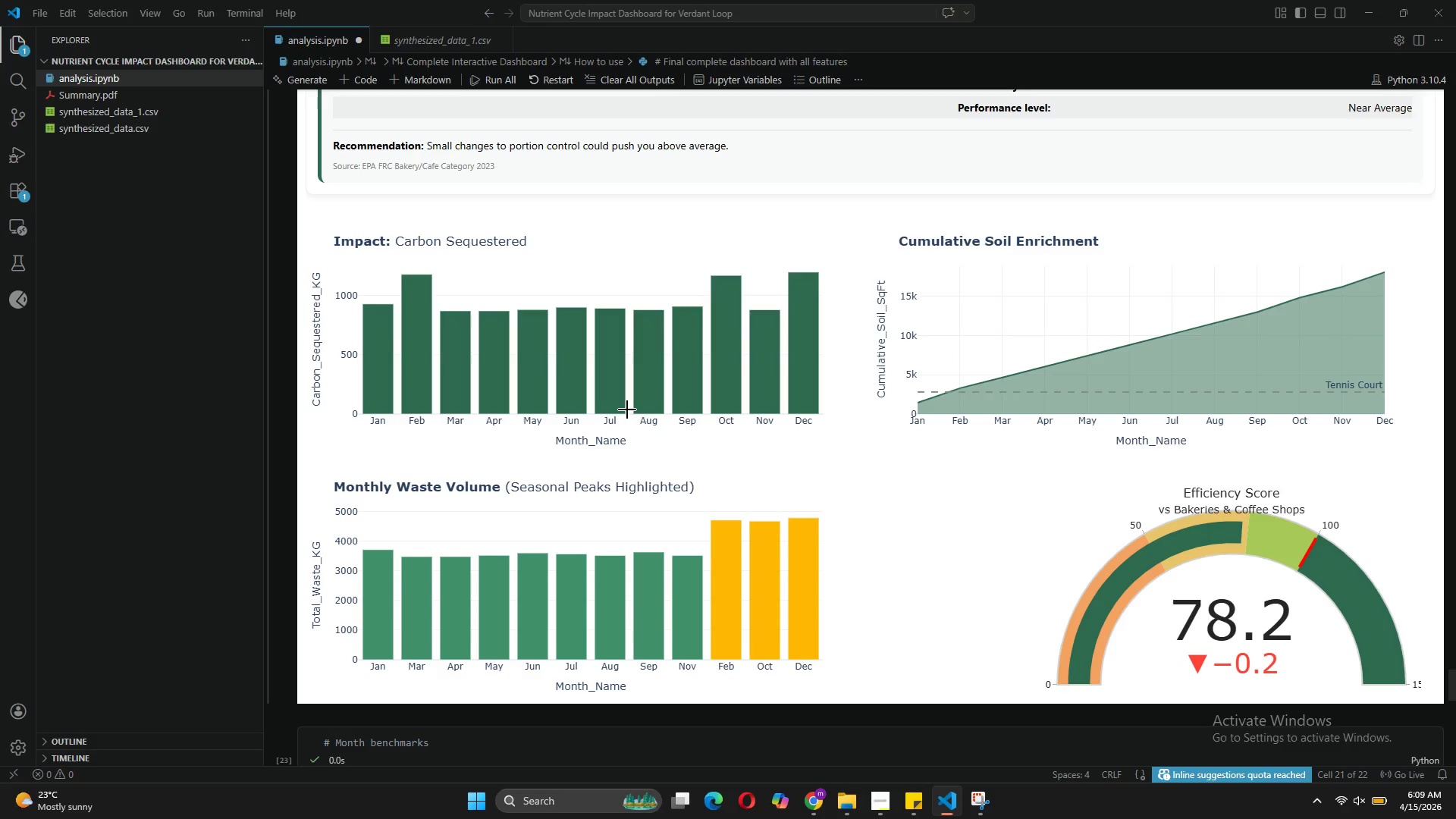 
scroll: coordinate [627, 410], scroll_direction: up, amount: 8.0
 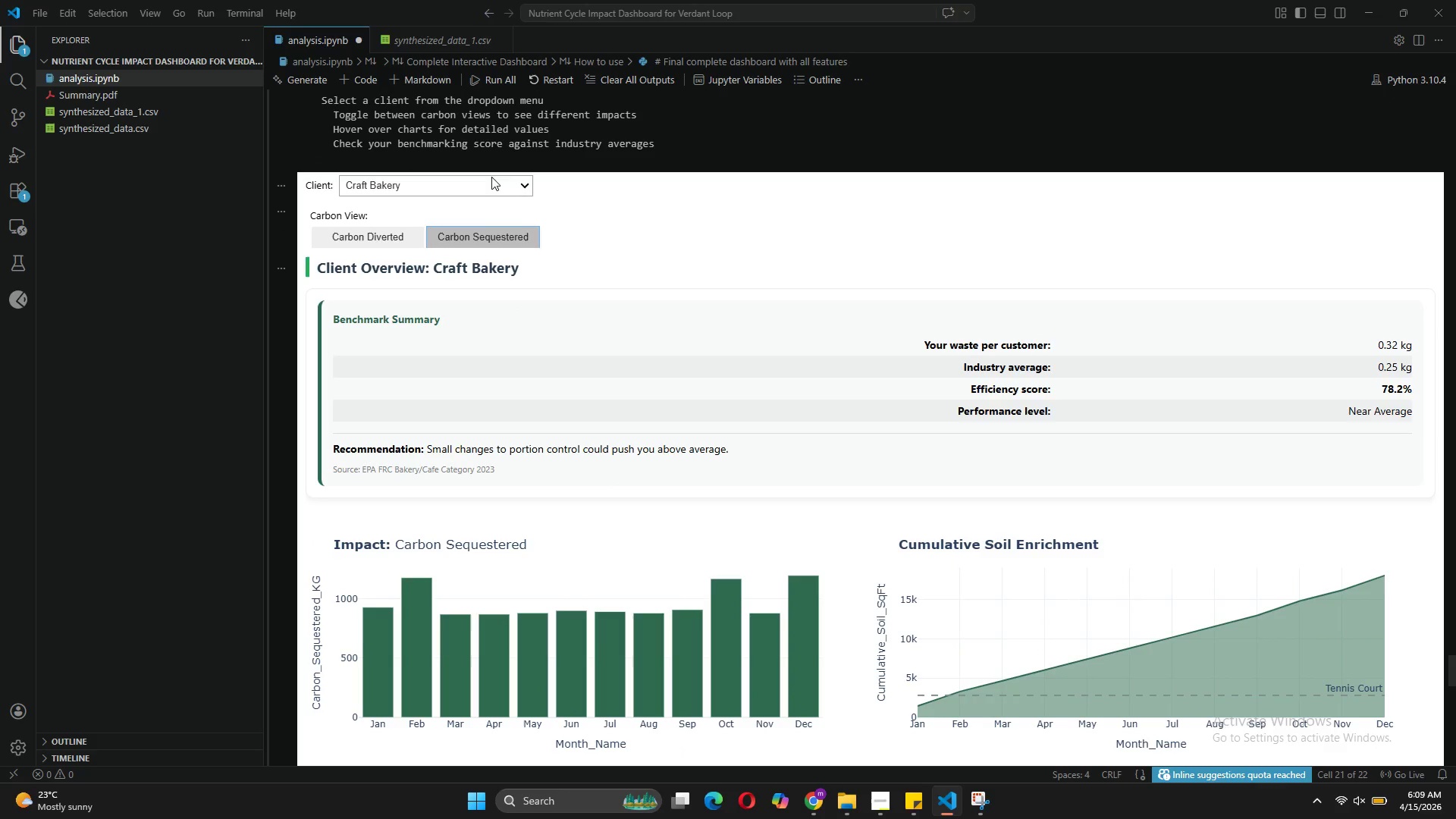 
left_click([491, 180])
 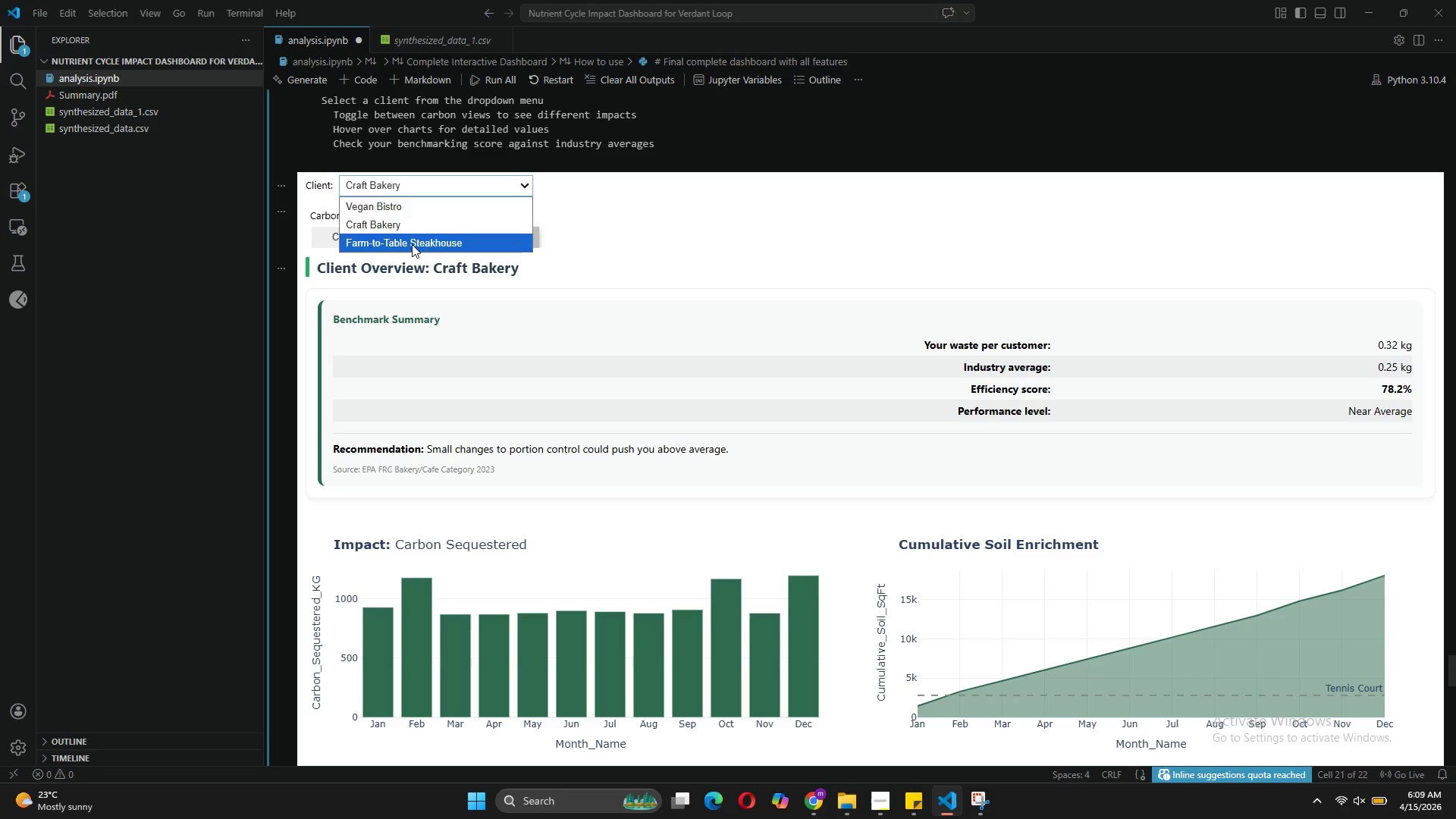 
left_click([412, 244])
 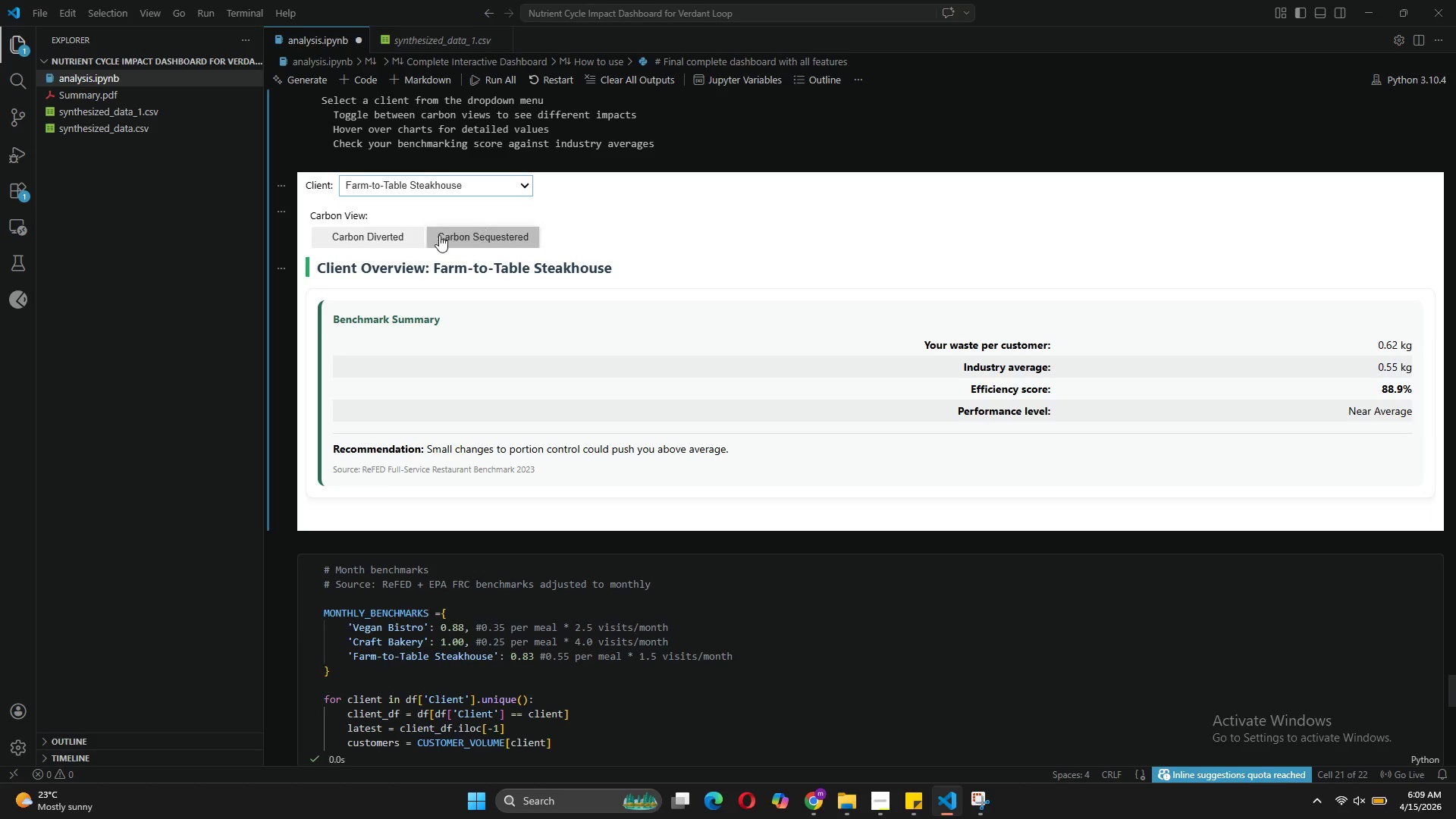 
left_click([389, 235])
 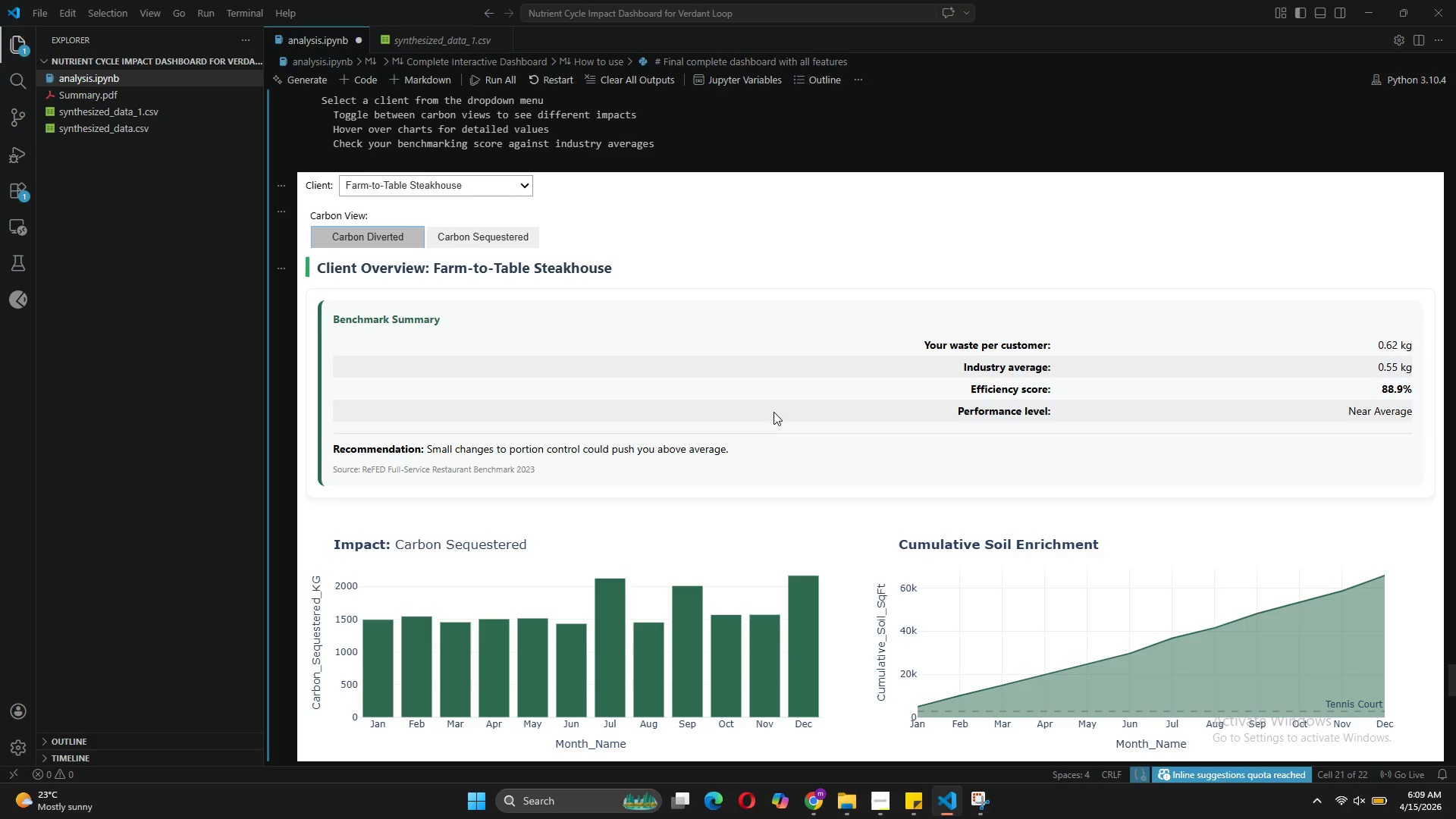 
scroll: coordinate [774, 412], scroll_direction: down, amount: 9.0
 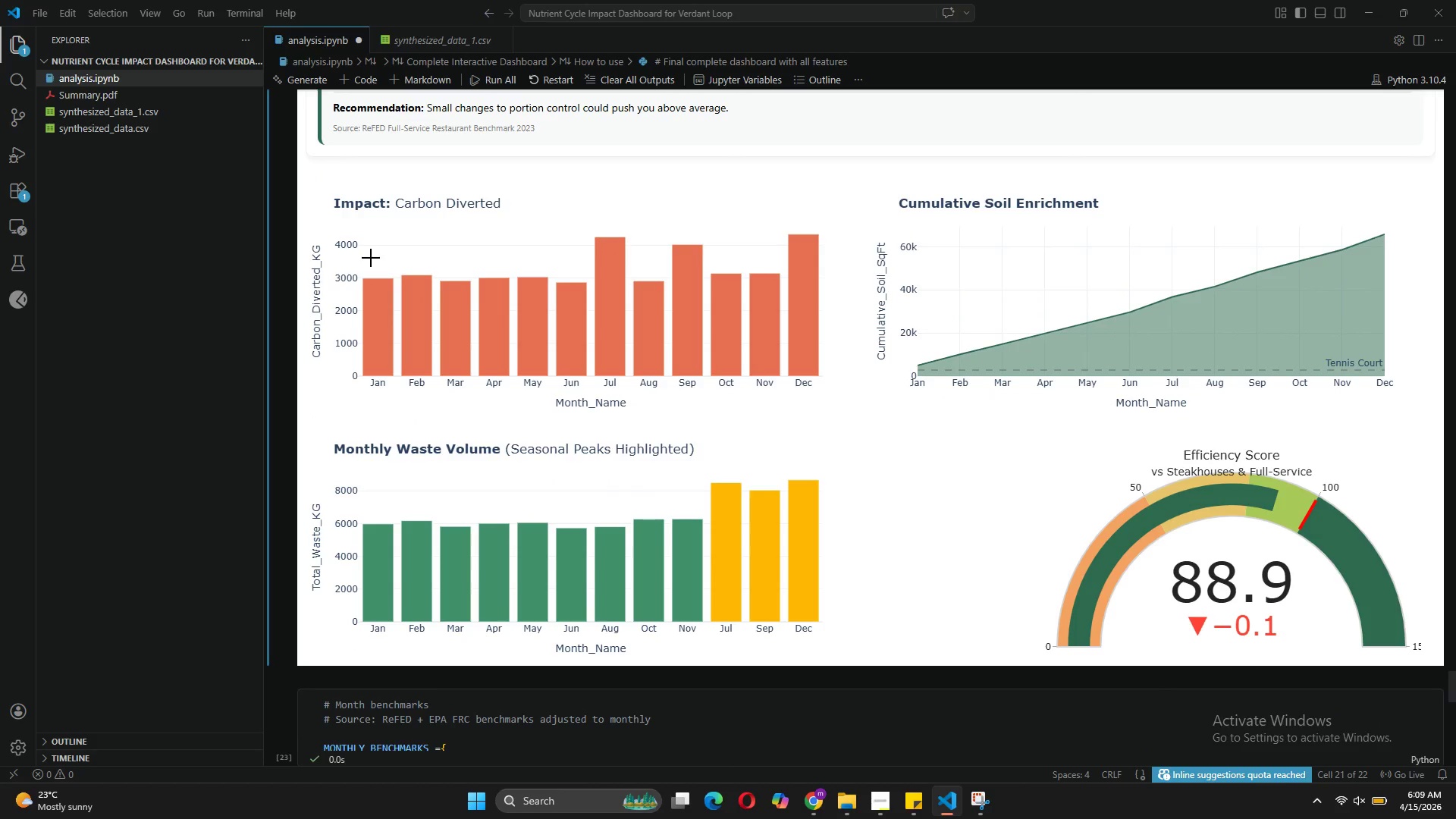 
key(Meta+Shift+S)
 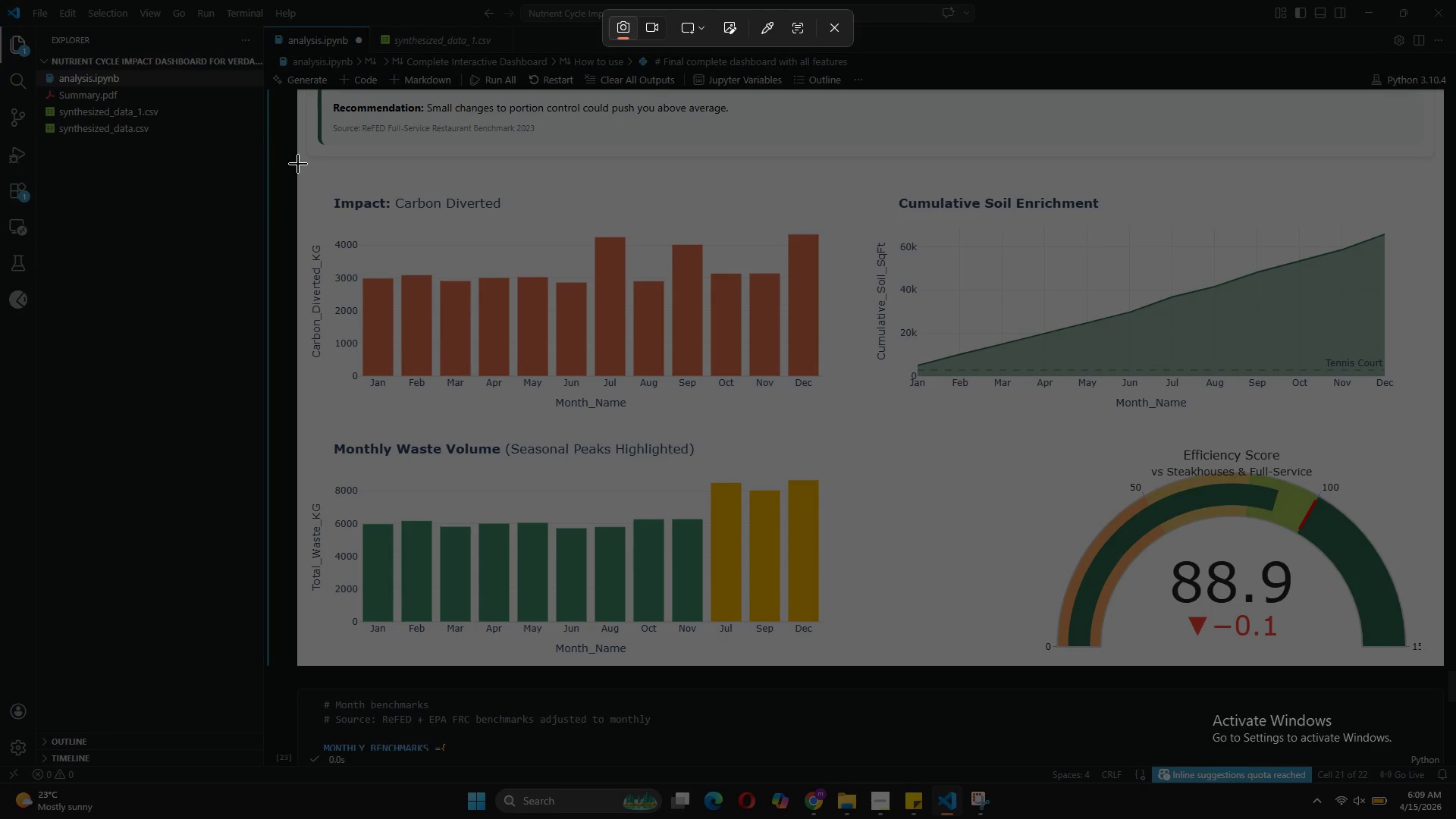 
left_click_drag(start_coordinate=[303, 161], to_coordinate=[1423, 655])
 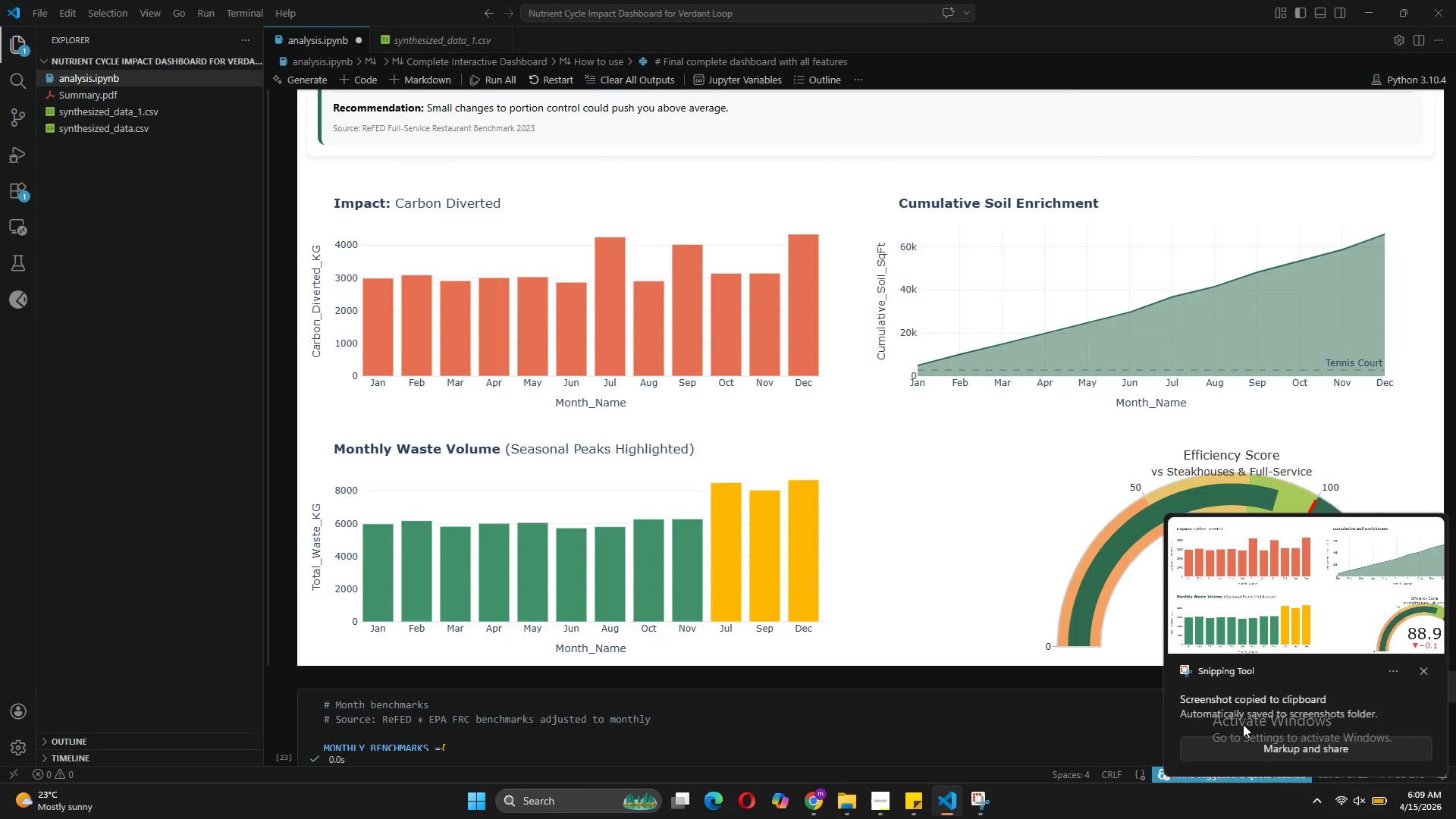 
left_click([1255, 750])
 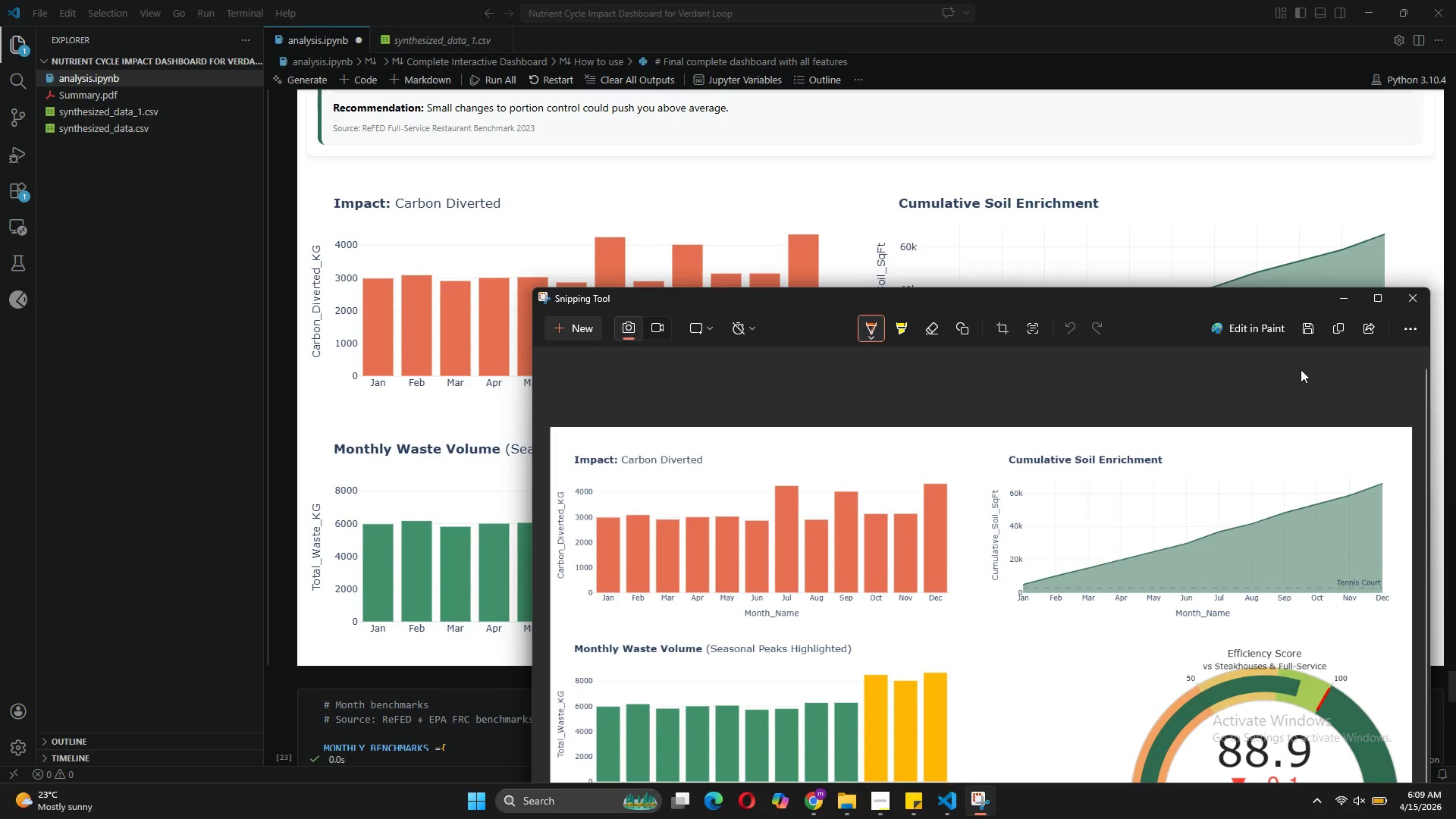 
left_click([1334, 325])
 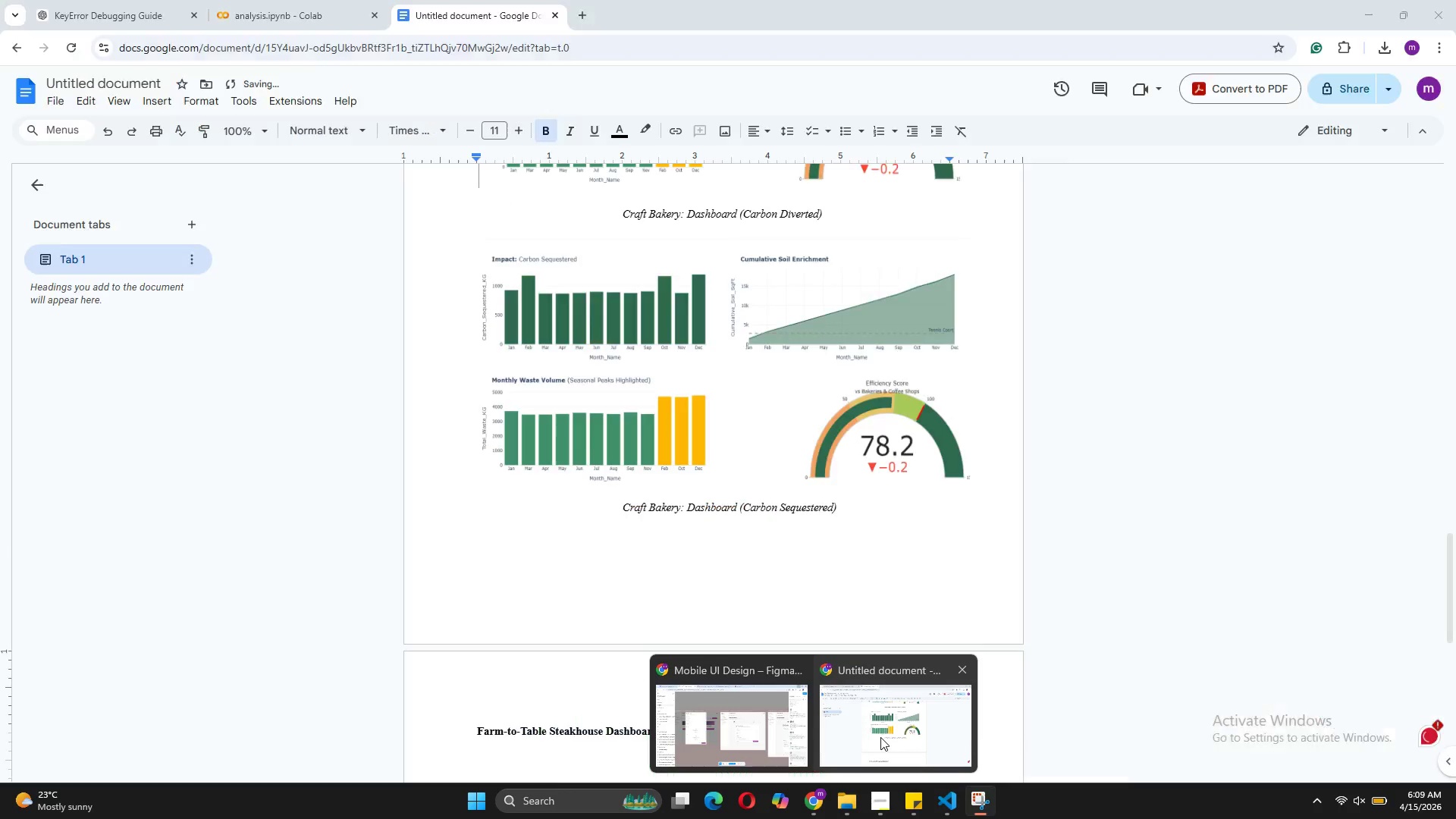 
left_click([880, 737])
 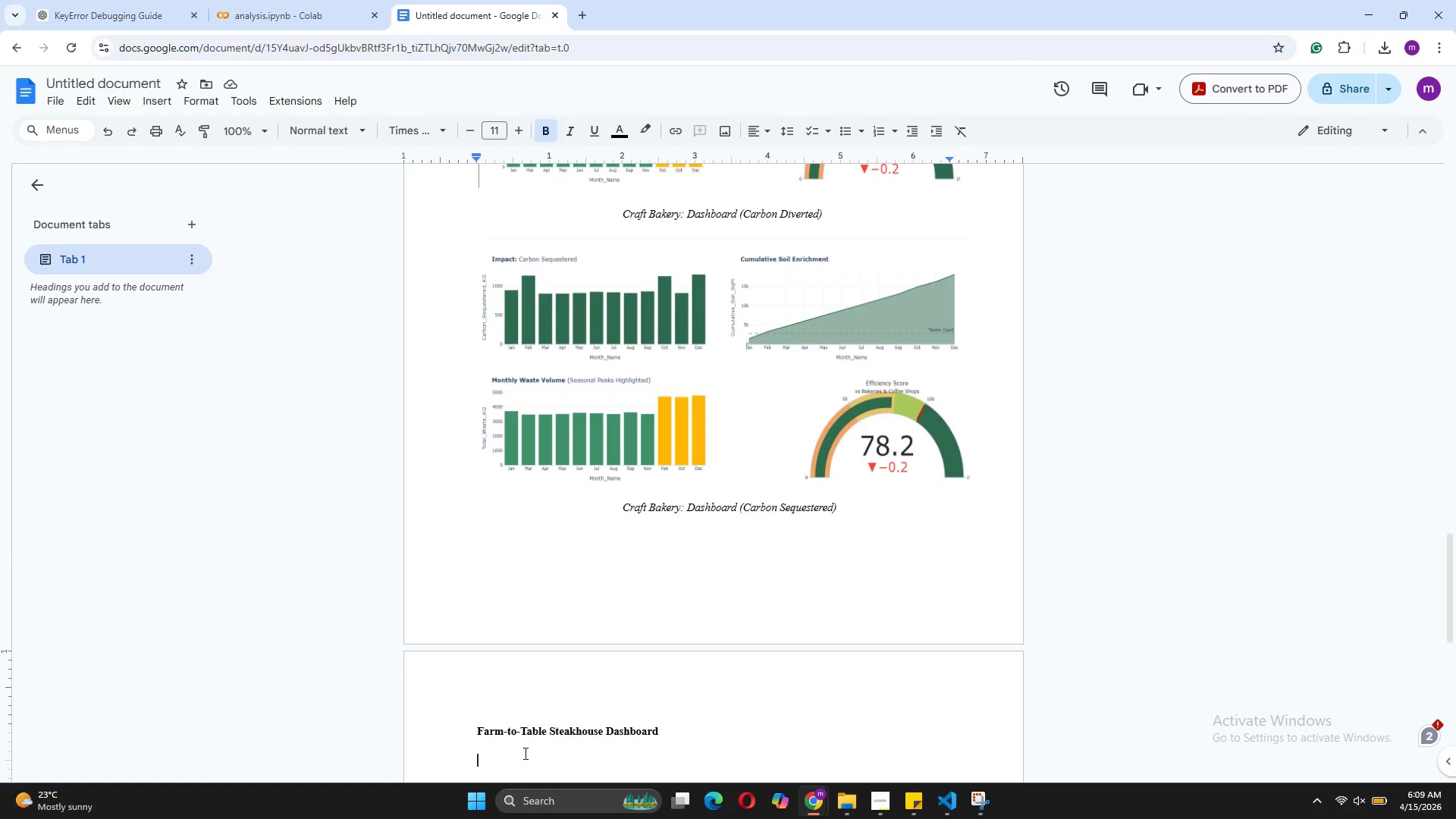 
key(Control+V)
 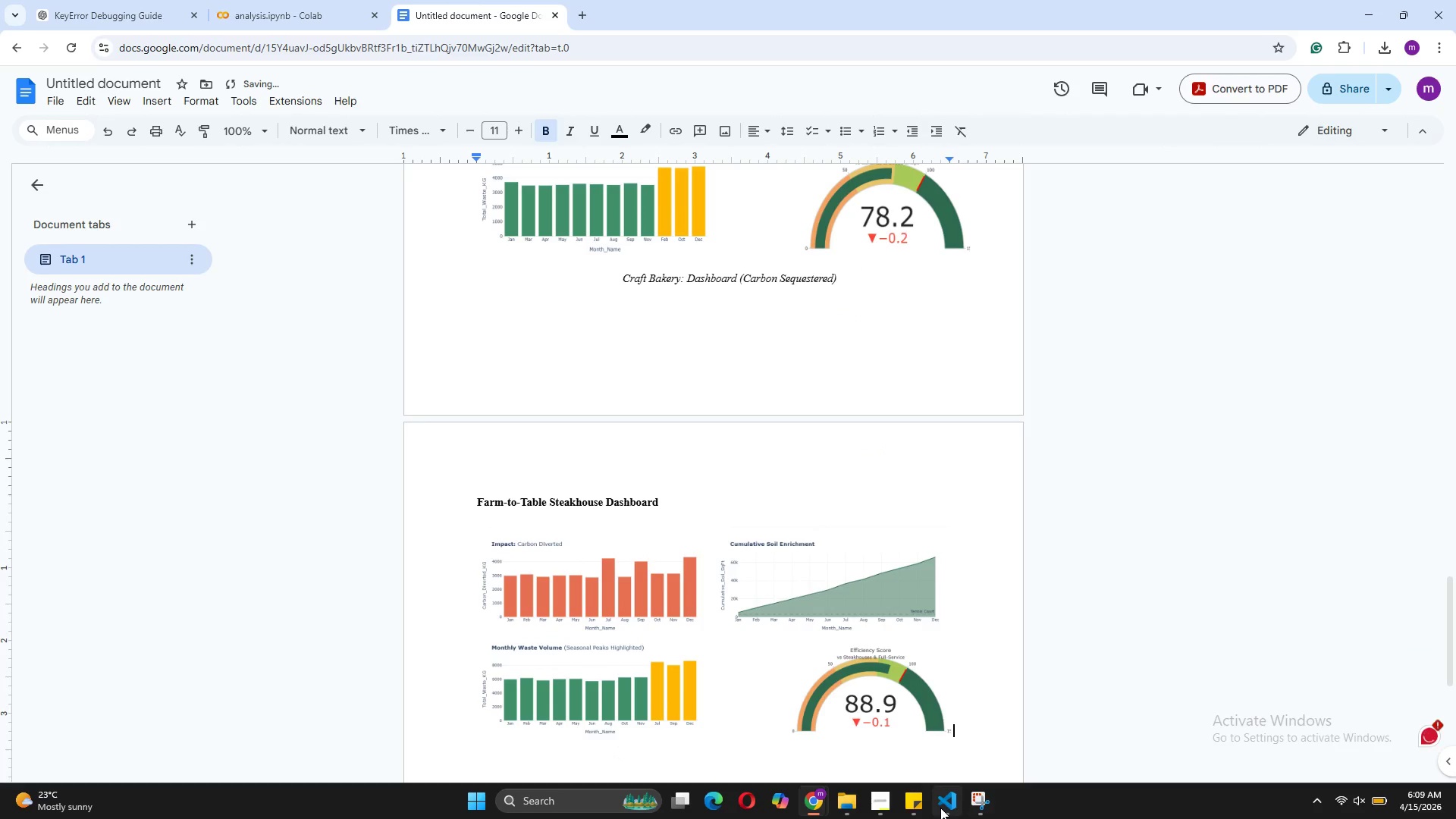 
left_click([987, 724])
 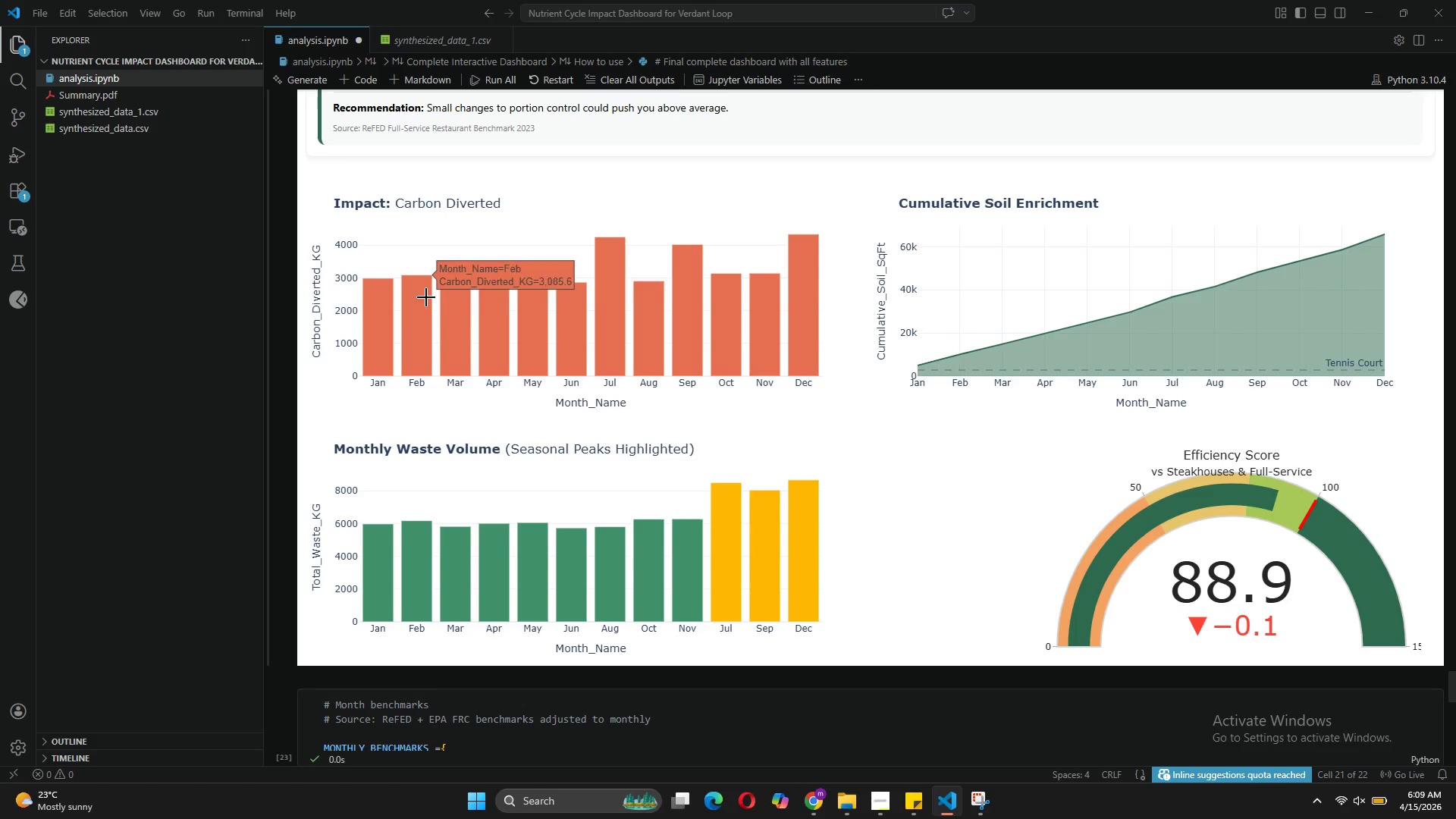 
scroll: coordinate [426, 297], scroll_direction: up, amount: 8.0
 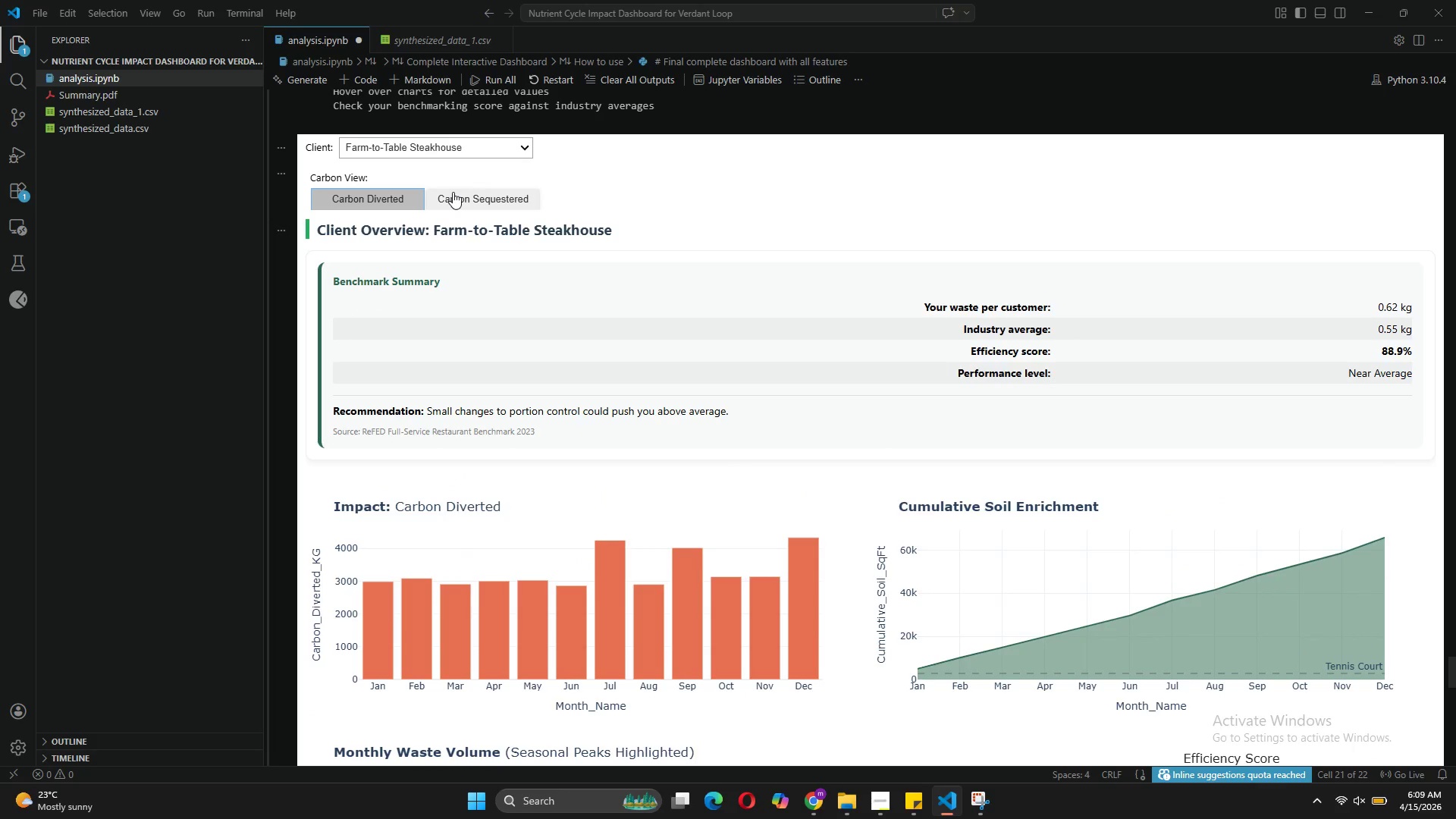 
left_click([453, 192])
 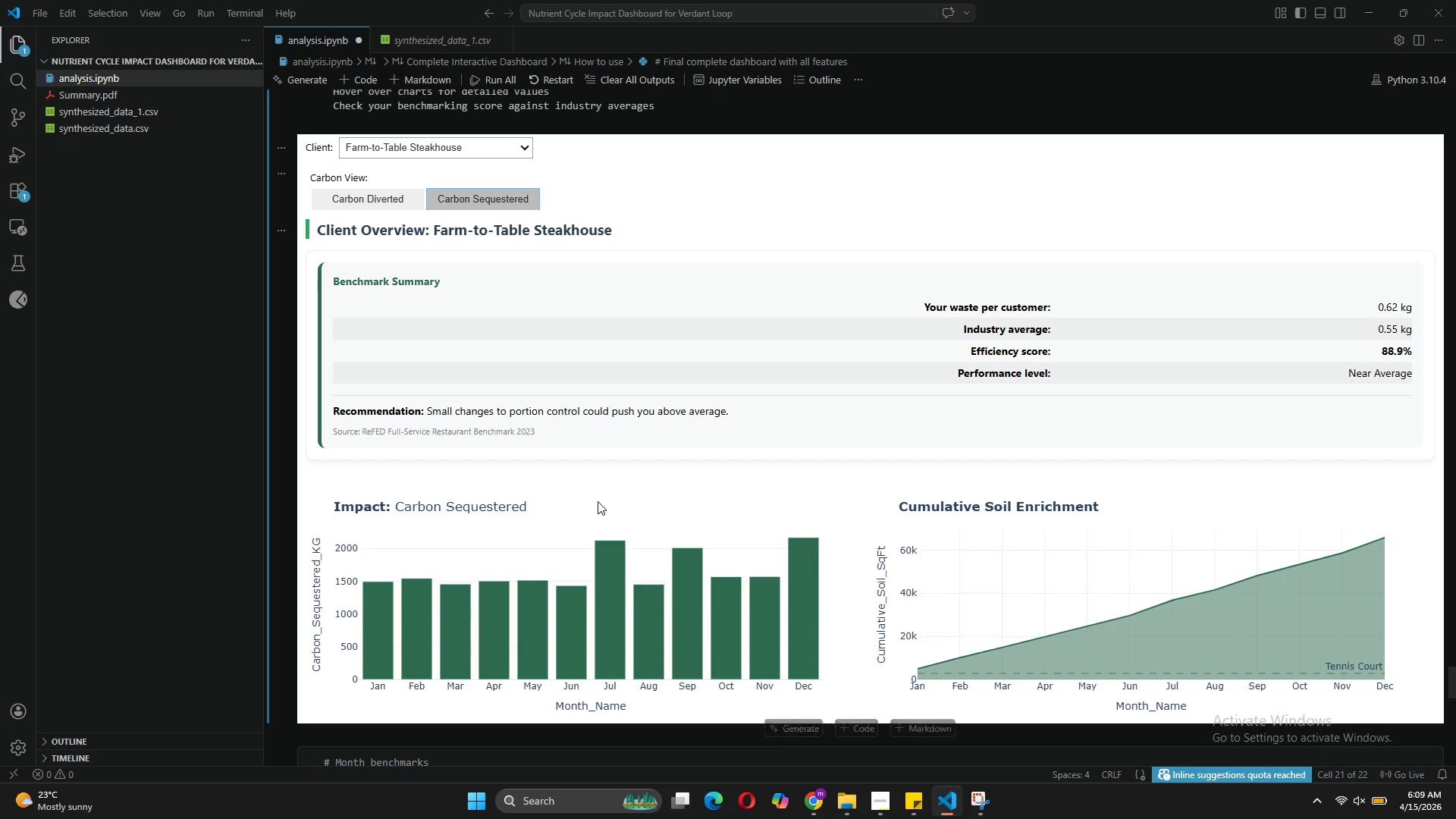 
scroll: coordinate [598, 501], scroll_direction: down, amount: 7.0
 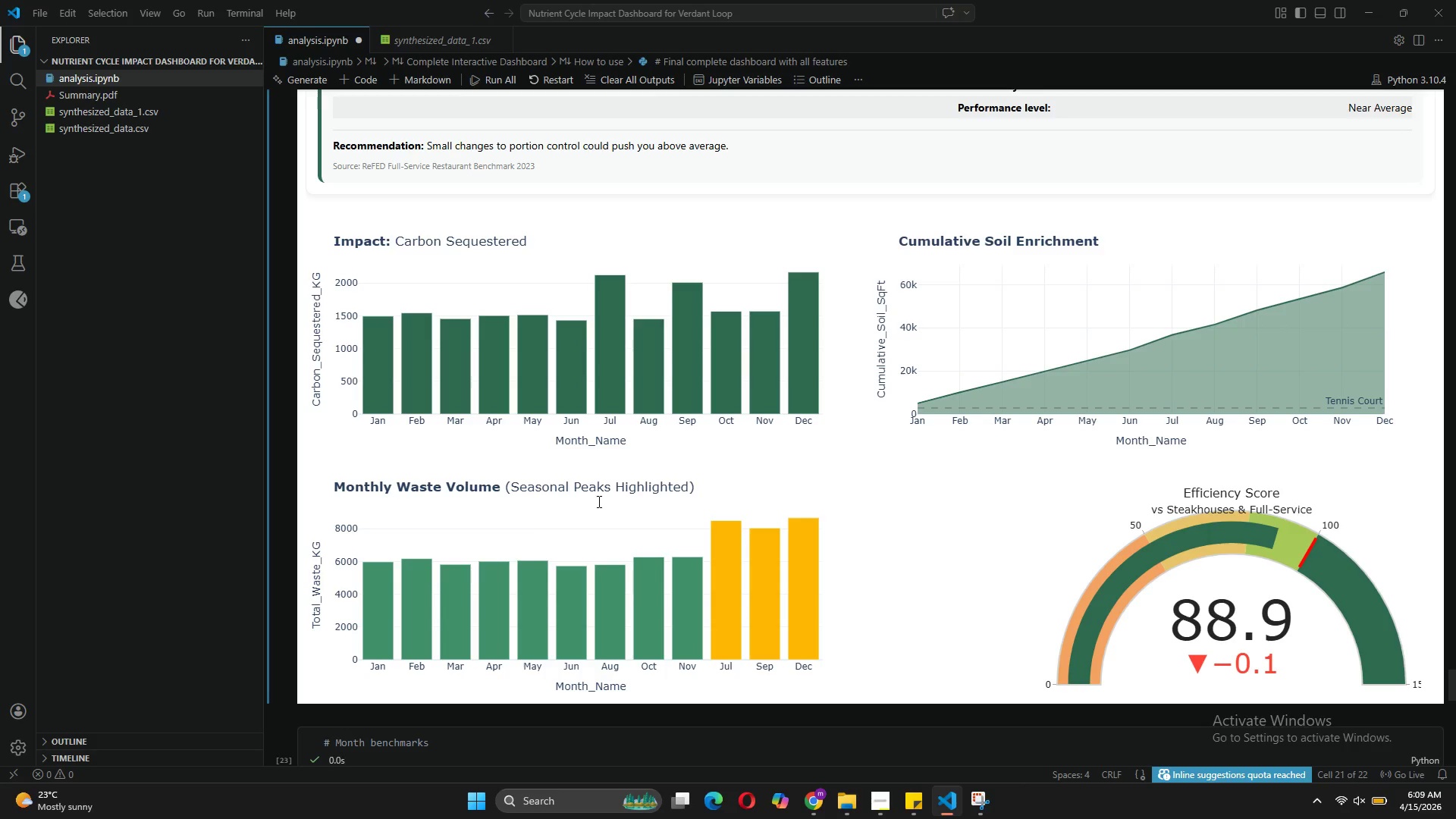 
key(Meta+Shift+S)
 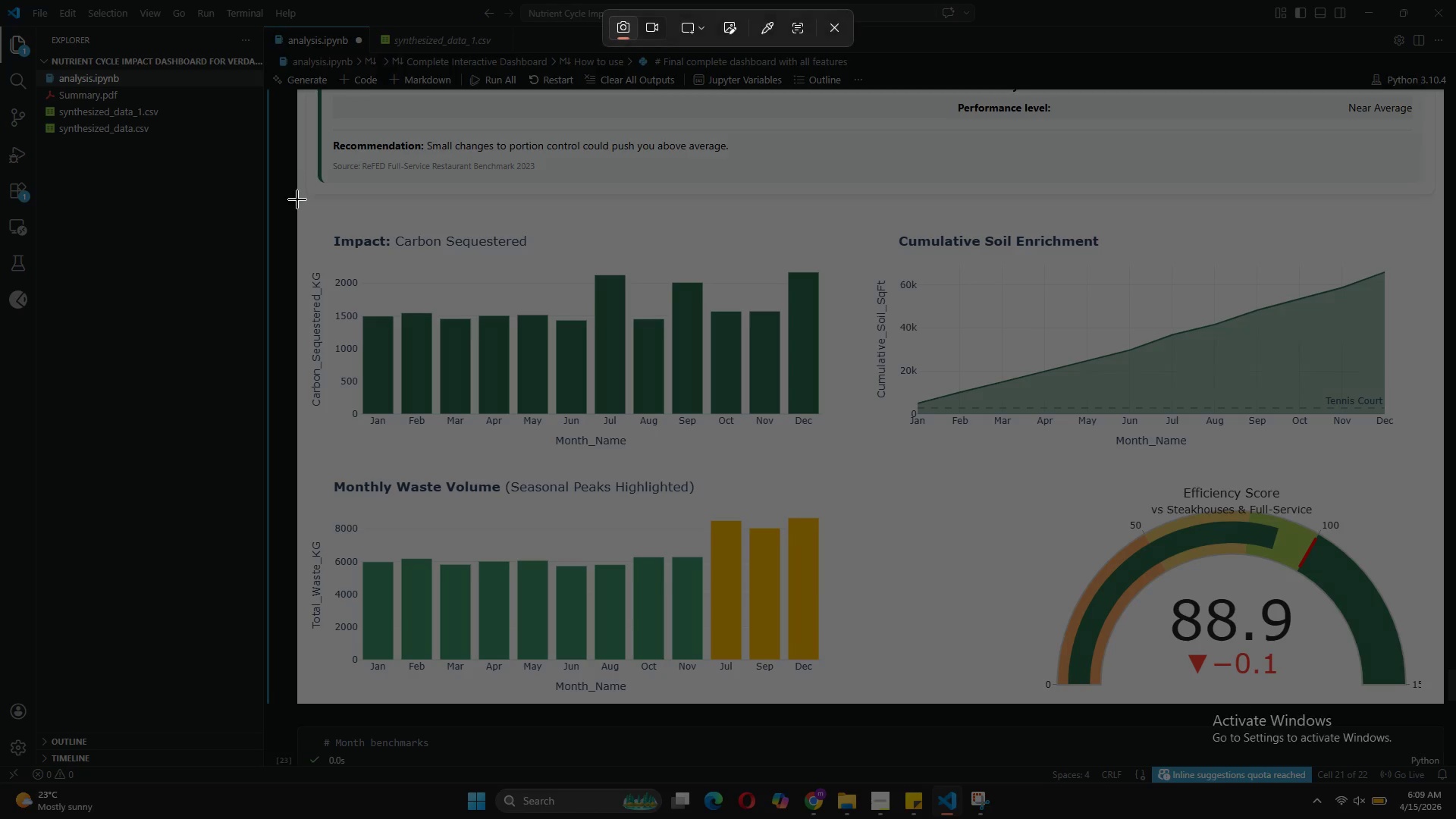 
left_click_drag(start_coordinate=[307, 203], to_coordinate=[1419, 690])
 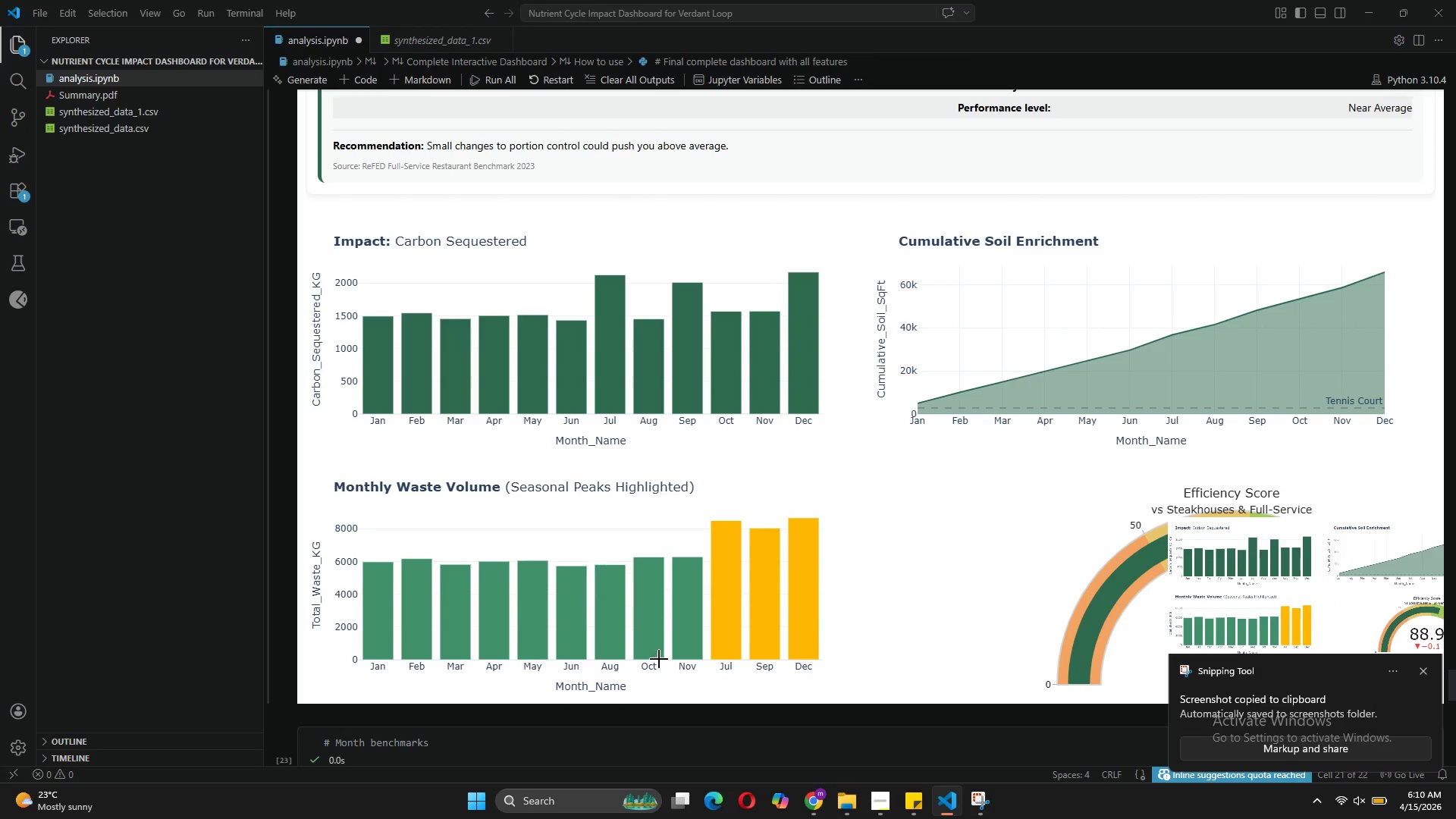 
left_click([1262, 742])
 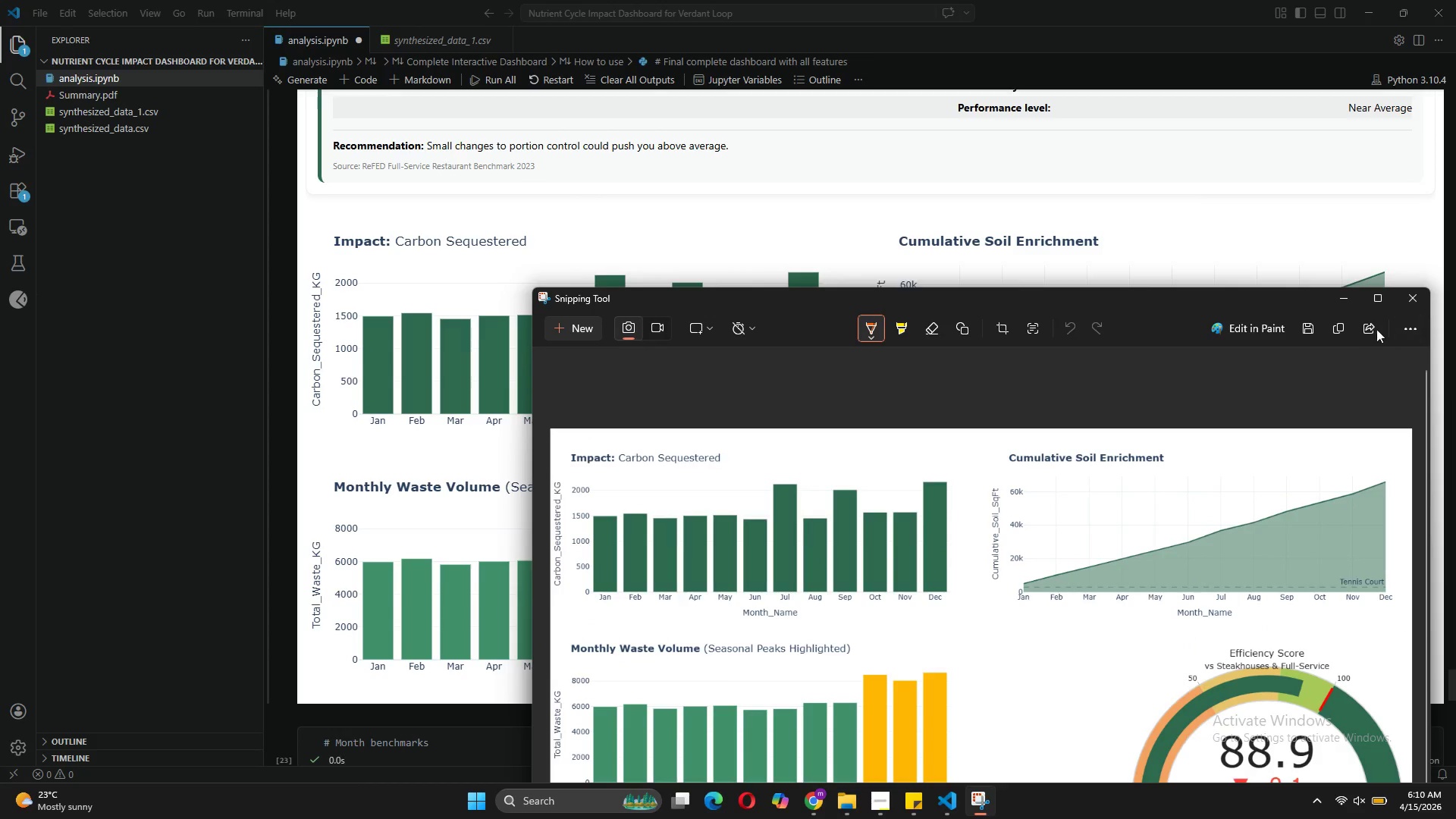 
left_click([1335, 334])
 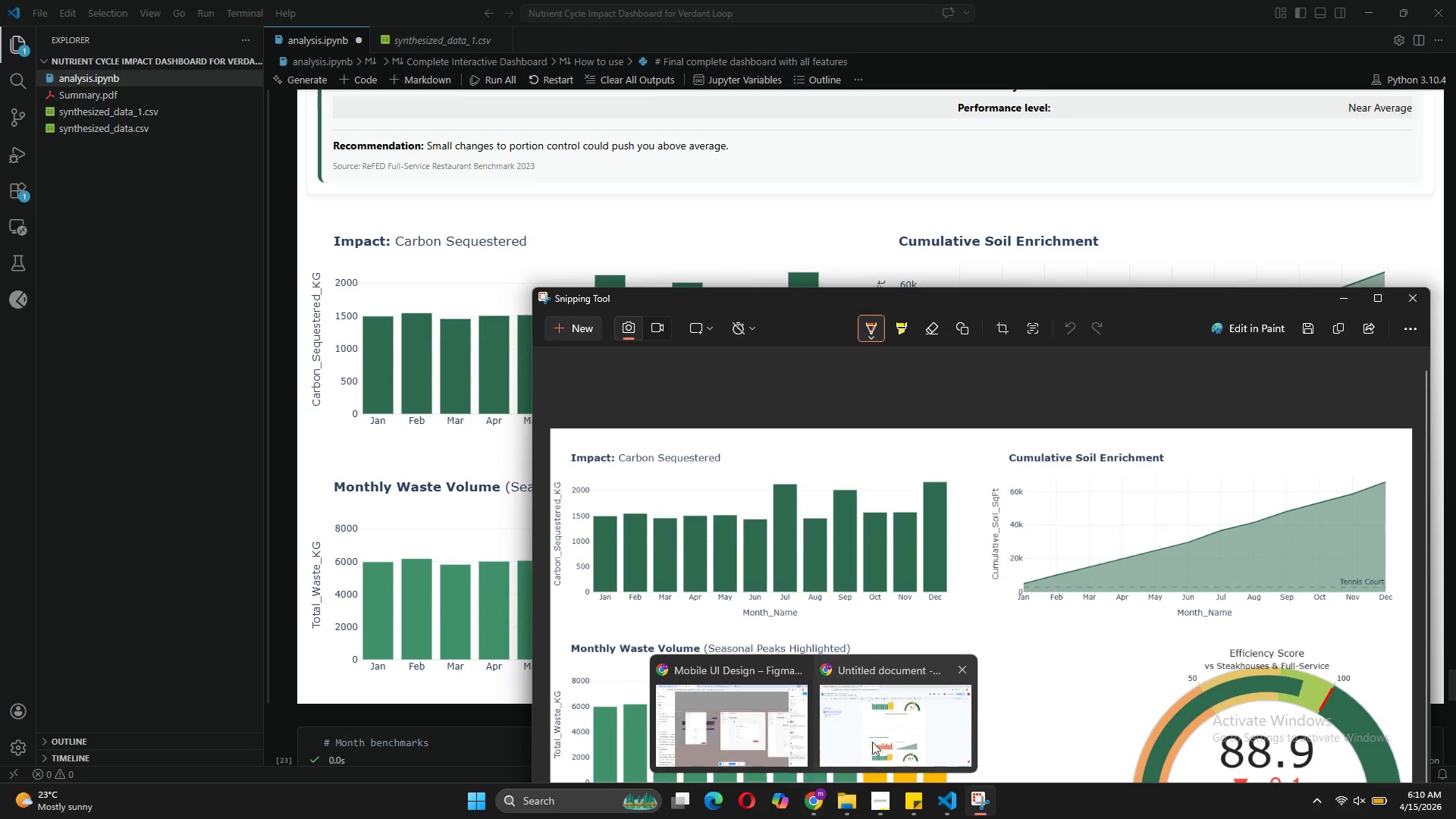 
left_click([883, 730])
 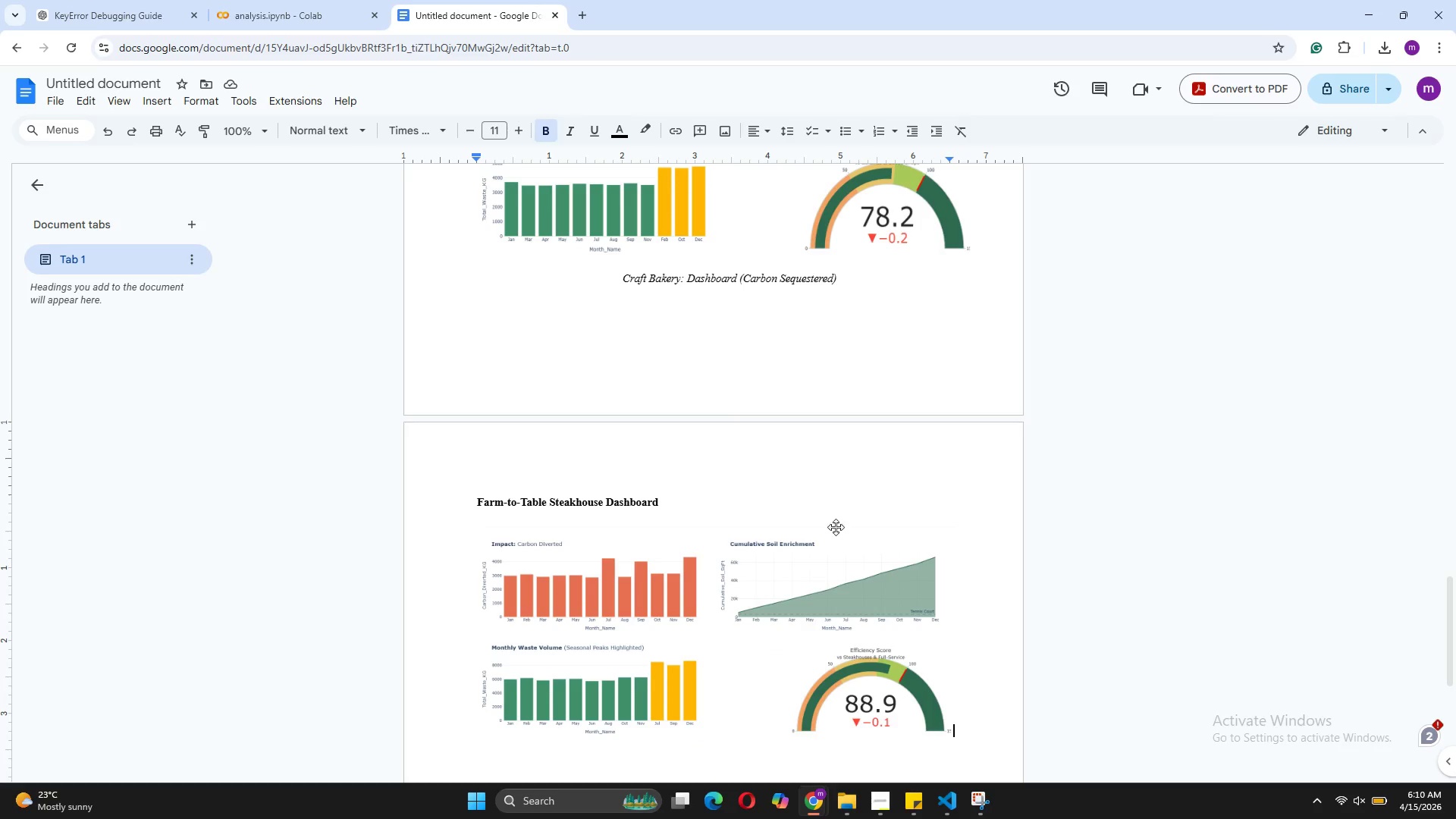 
scroll: coordinate [835, 509], scroll_direction: down, amount: 4.0
 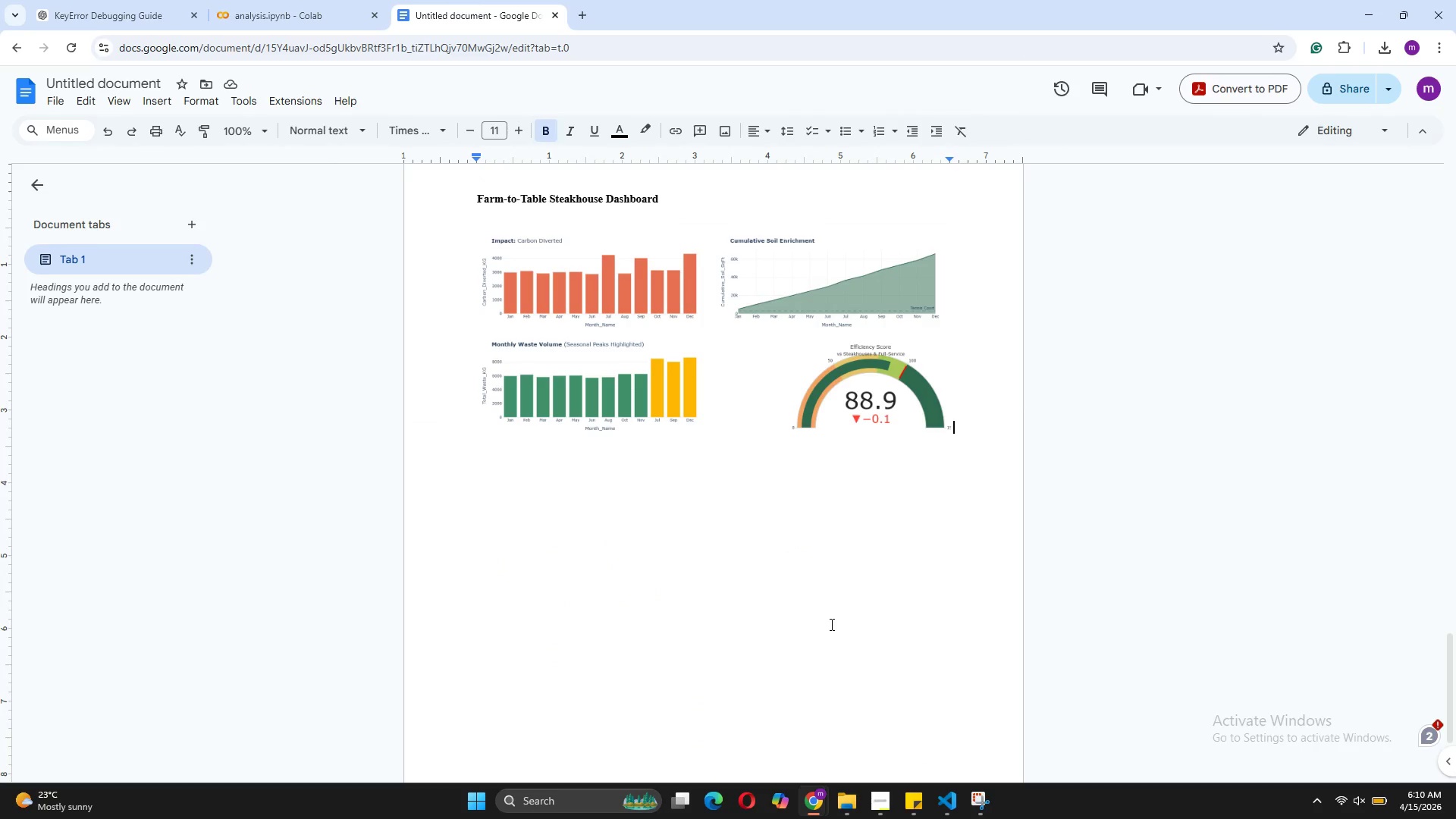 
key(Enter)
 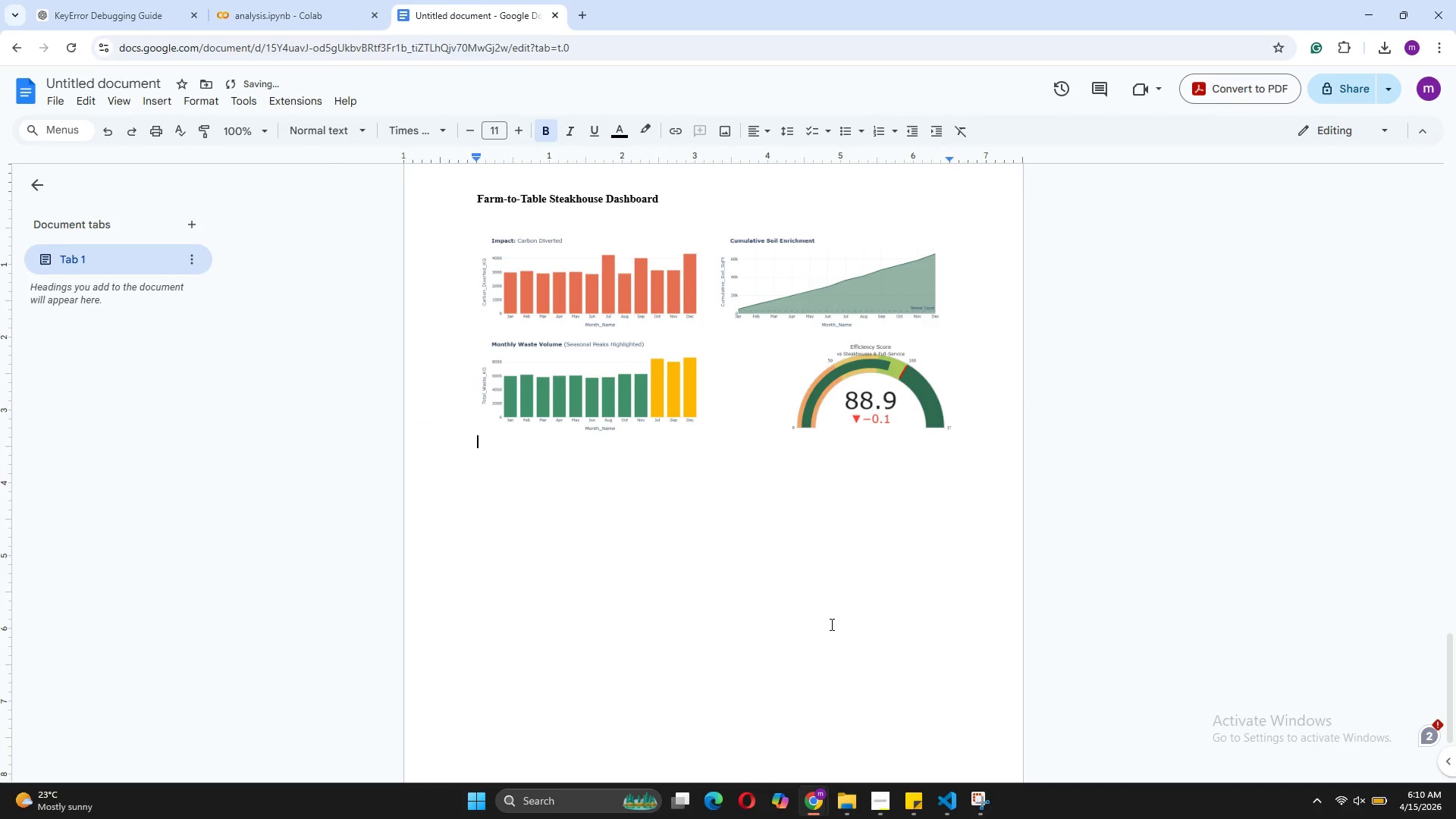 
key(Control+V)
 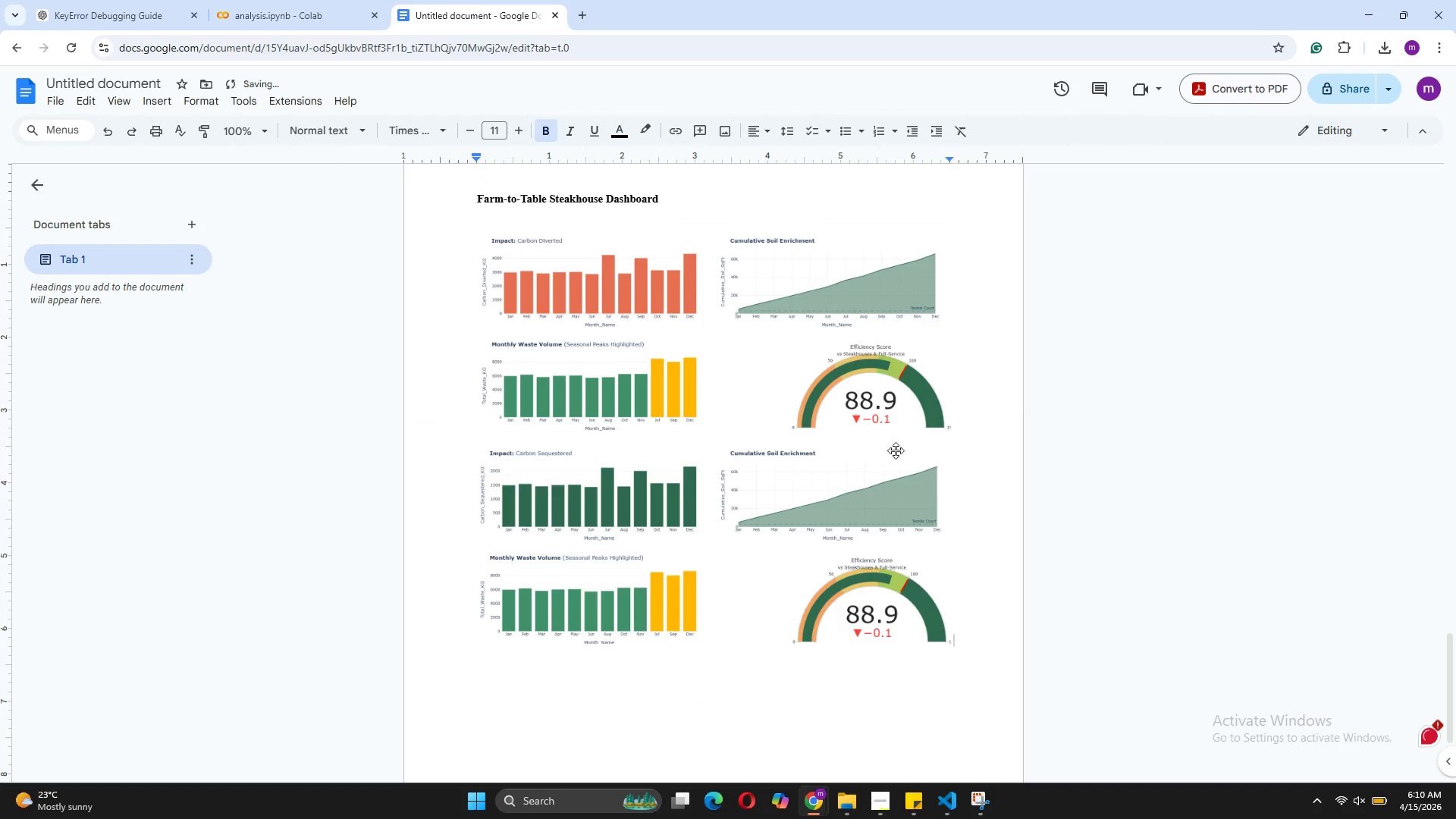 
left_click([961, 425])
 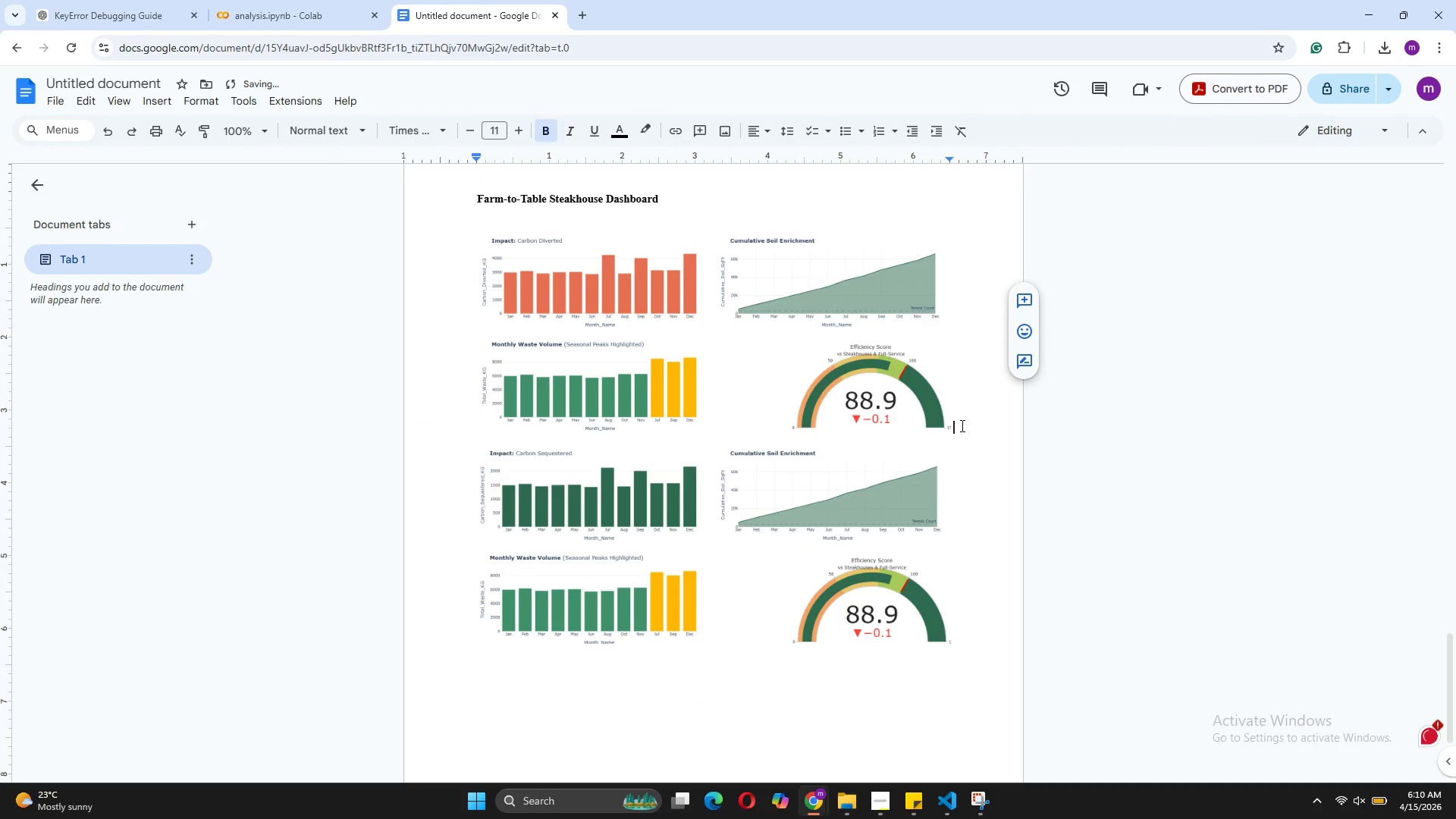 
key(Enter)
 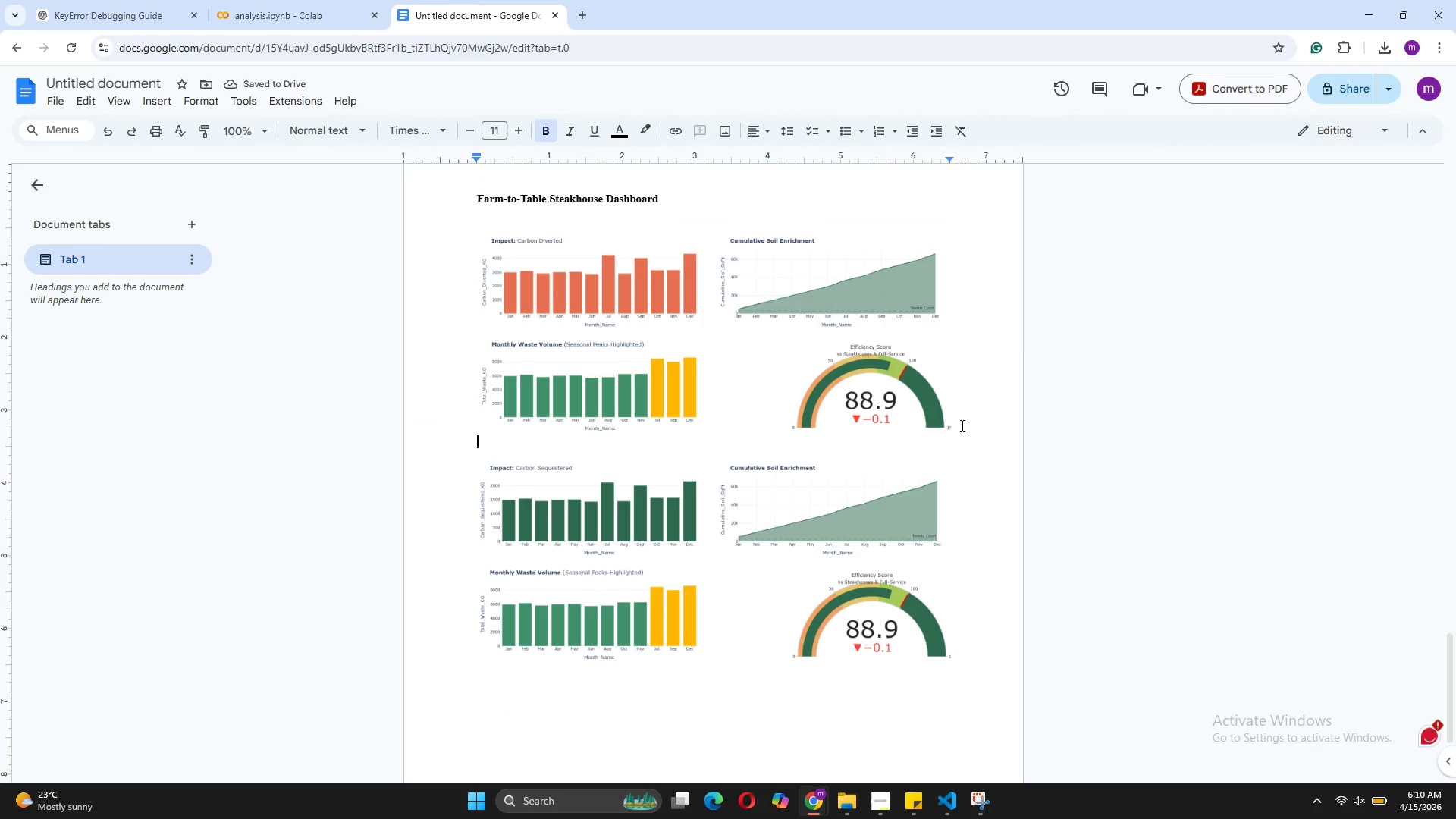 
key(Tab)
 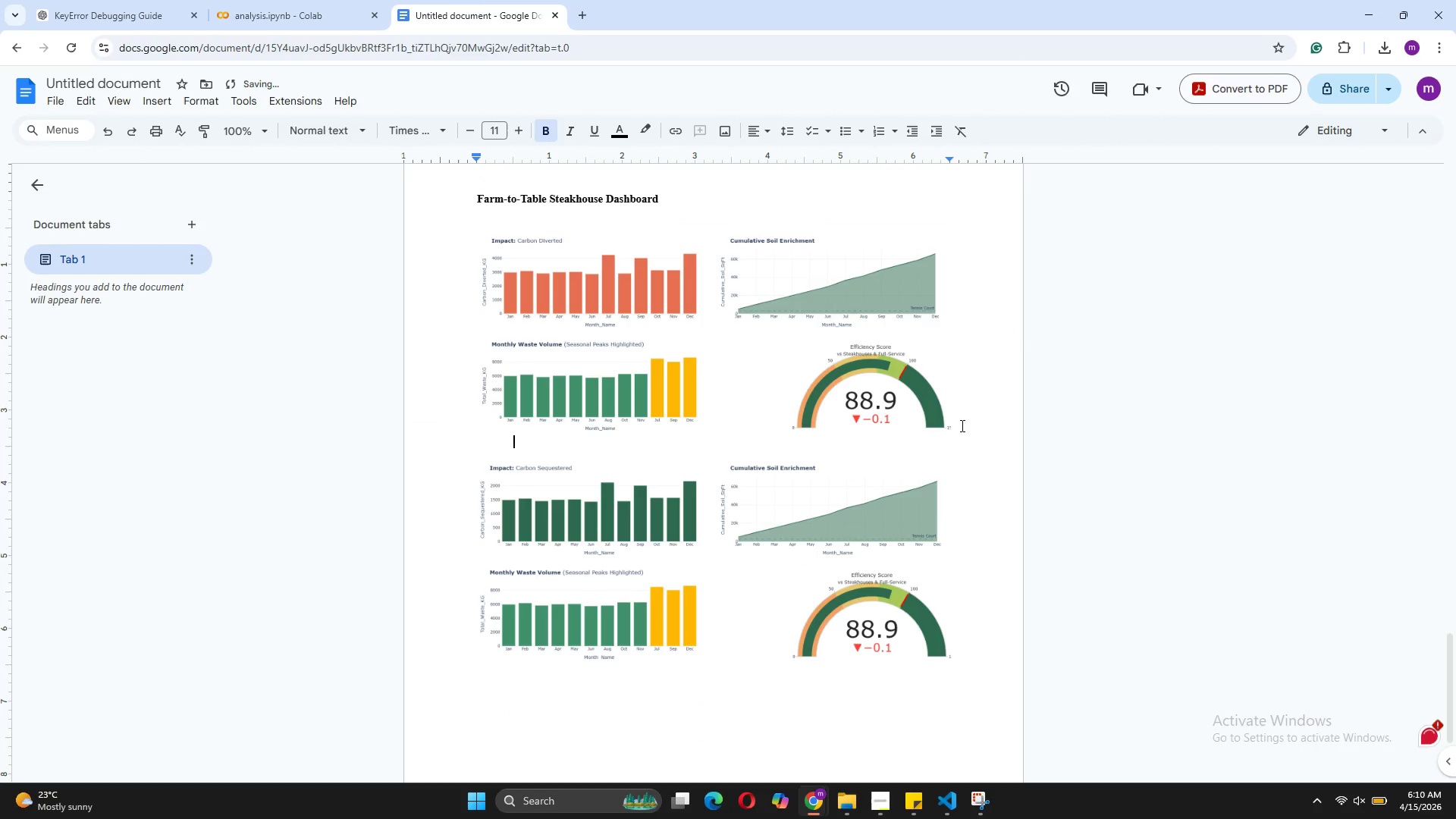 
key(Tab)
 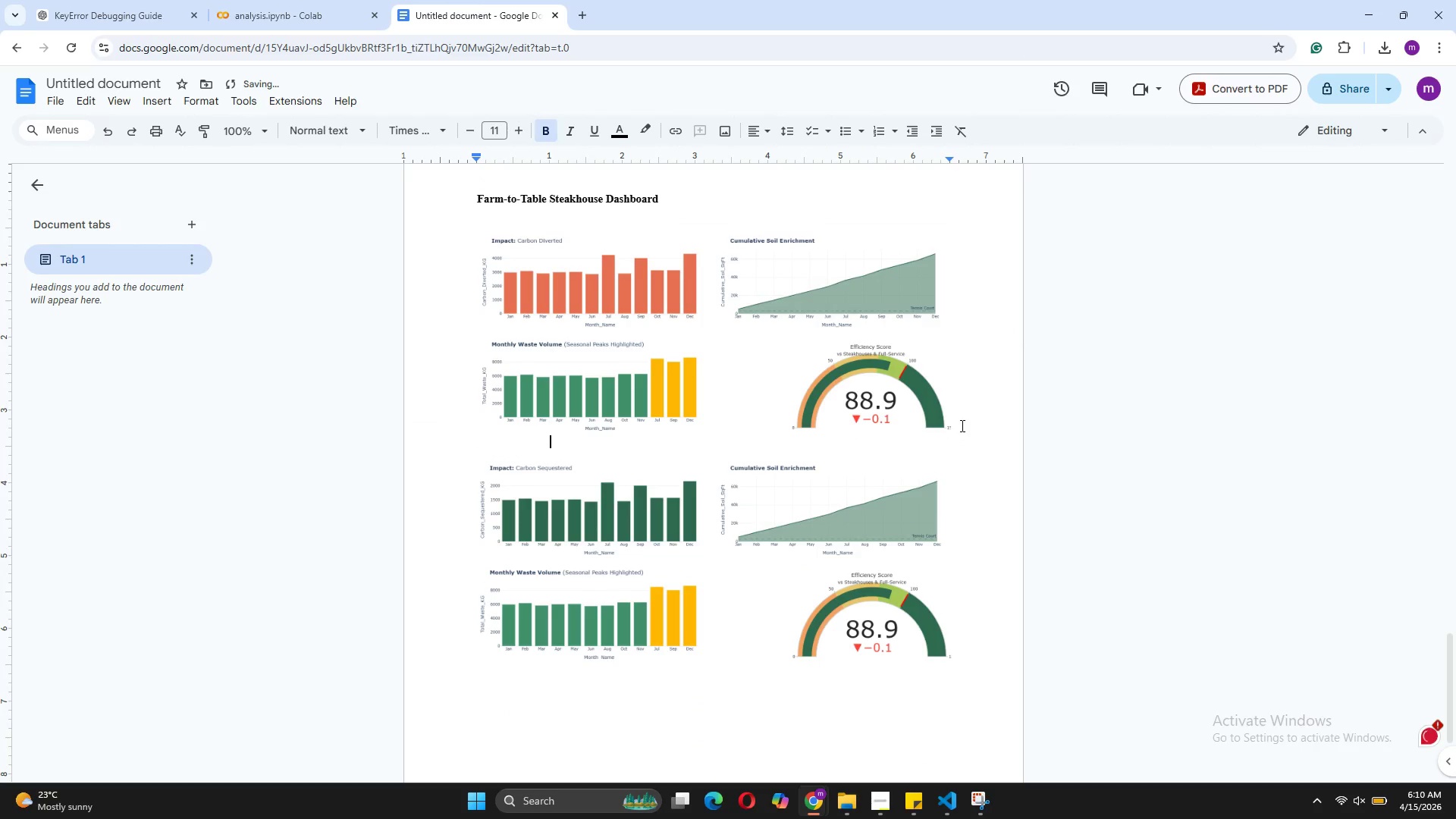 
key(Tab)
 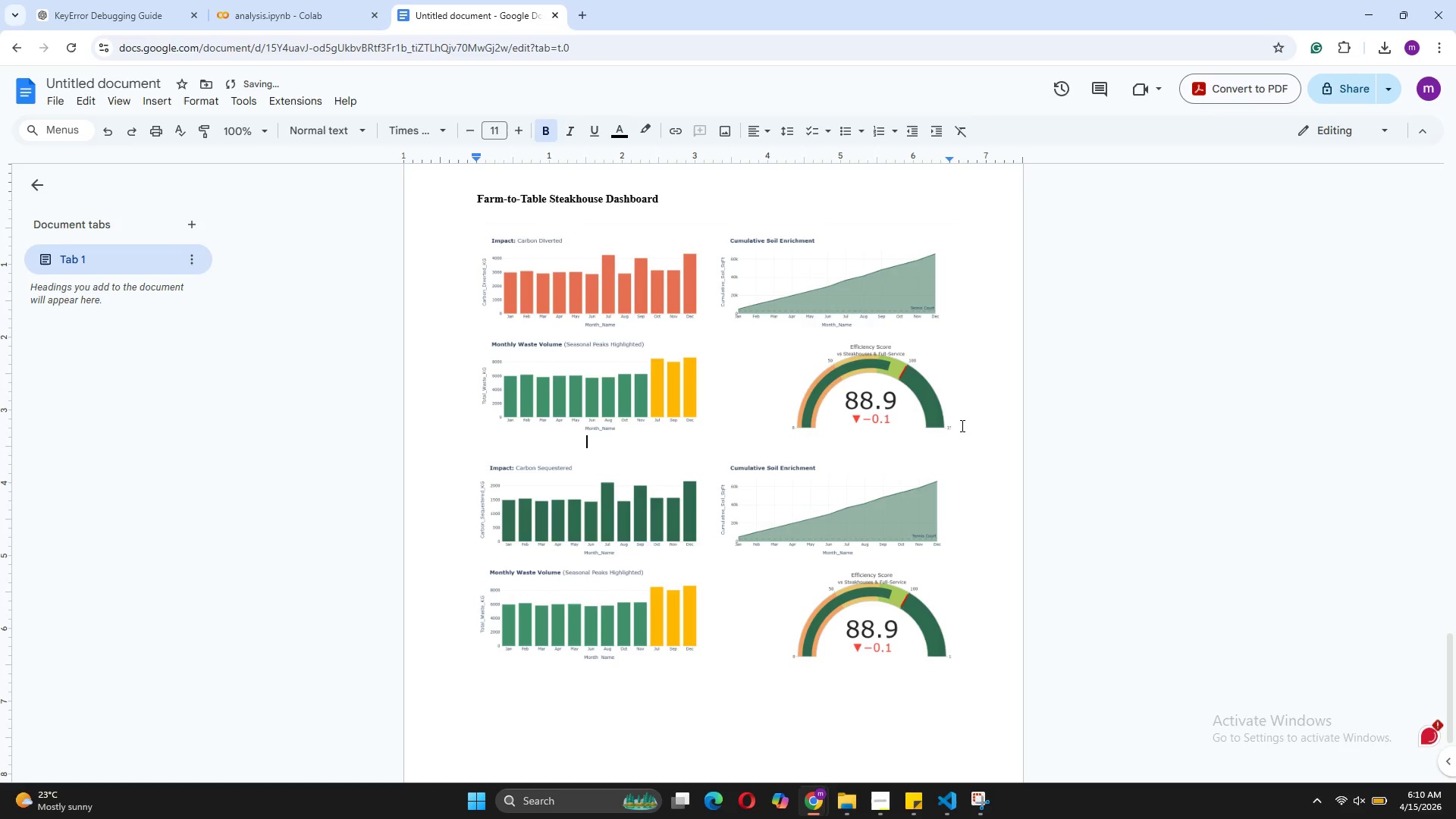 
key(Tab)
 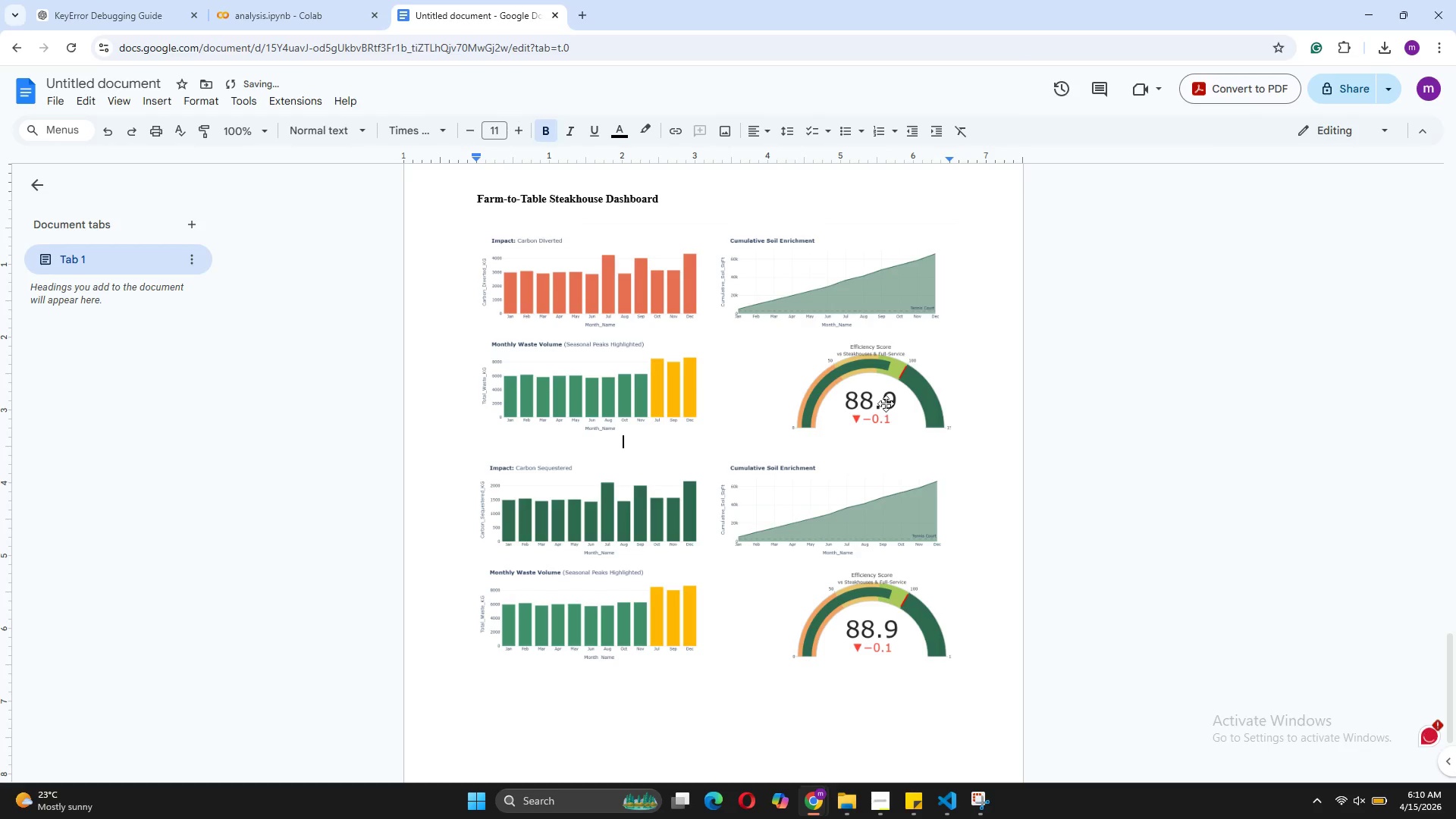 
scroll: coordinate [886, 320], scroll_direction: up, amount: 8.0
 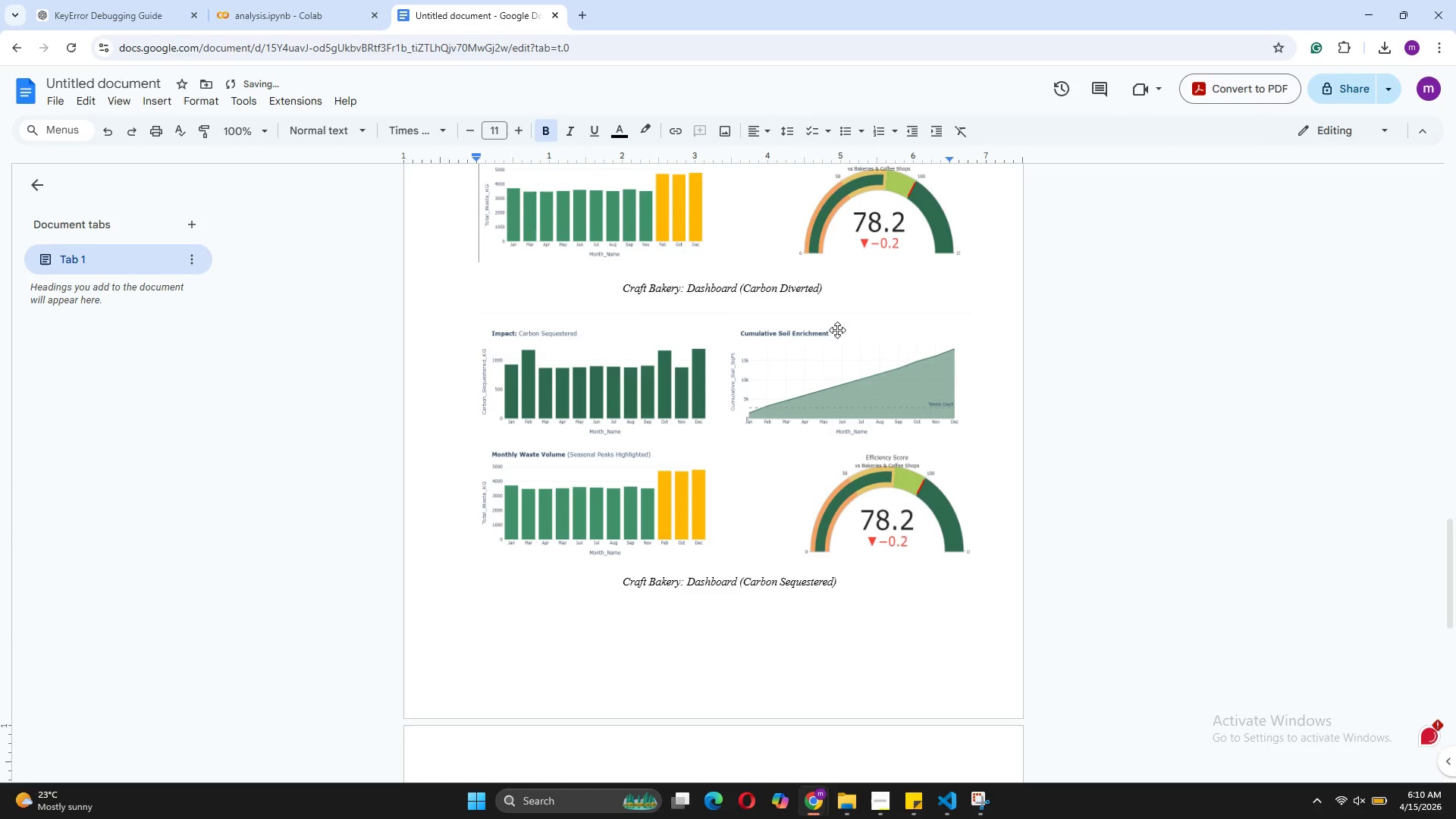 
left_click_drag(start_coordinate=[830, 290], to_coordinate=[623, 290])
 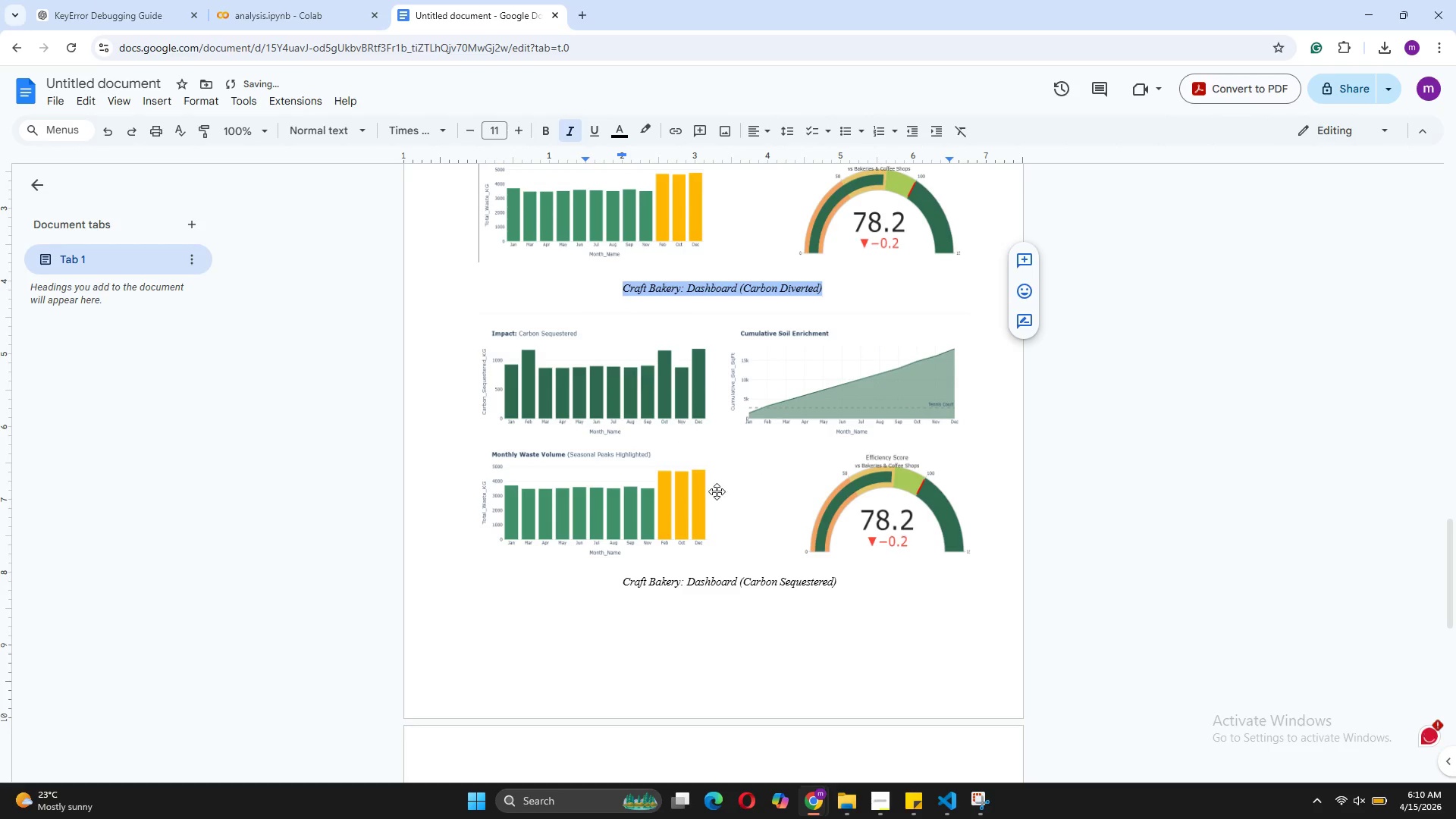 
key(Control+C)
 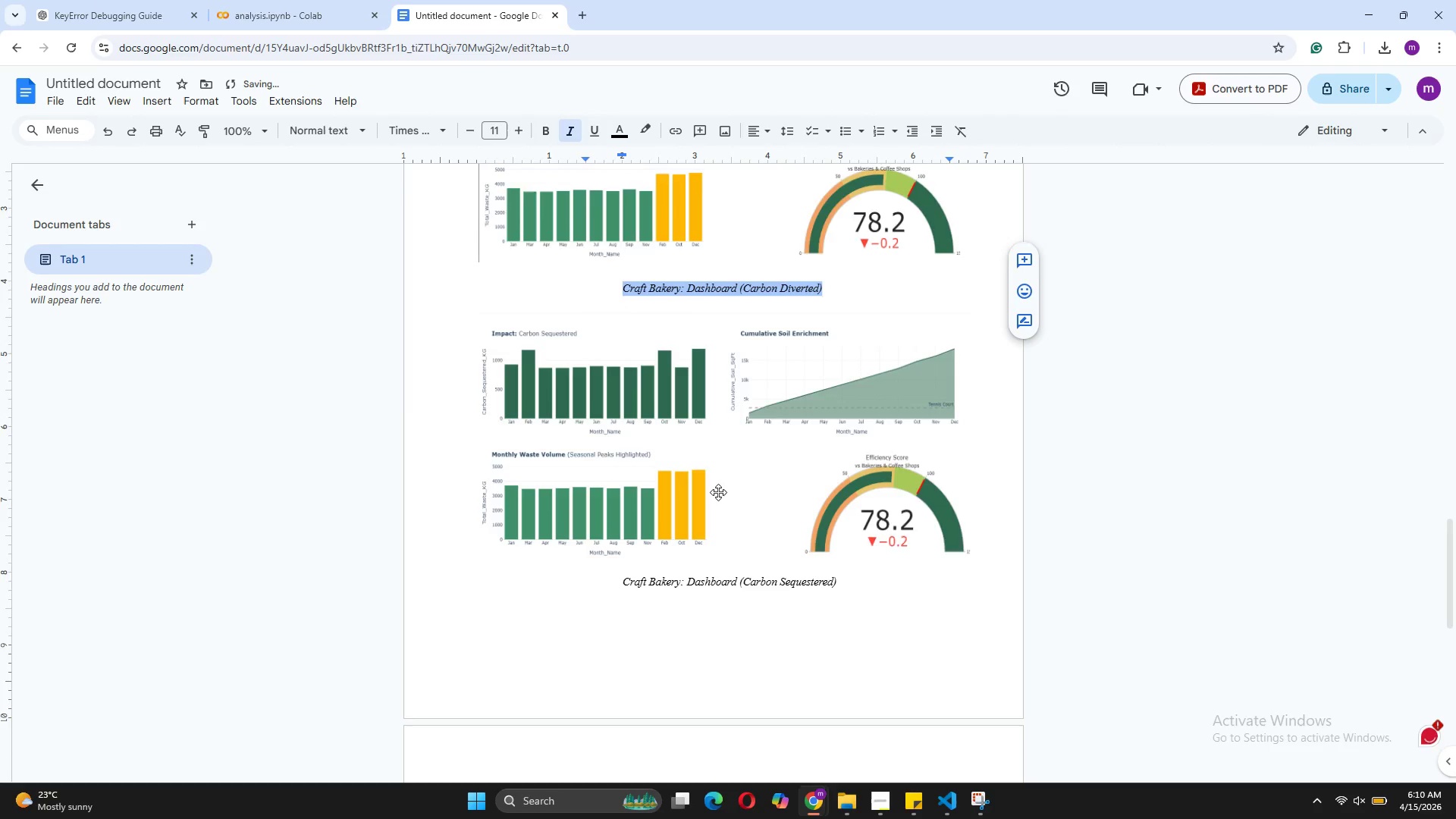 
scroll: coordinate [718, 493], scroll_direction: down, amount: 11.0
 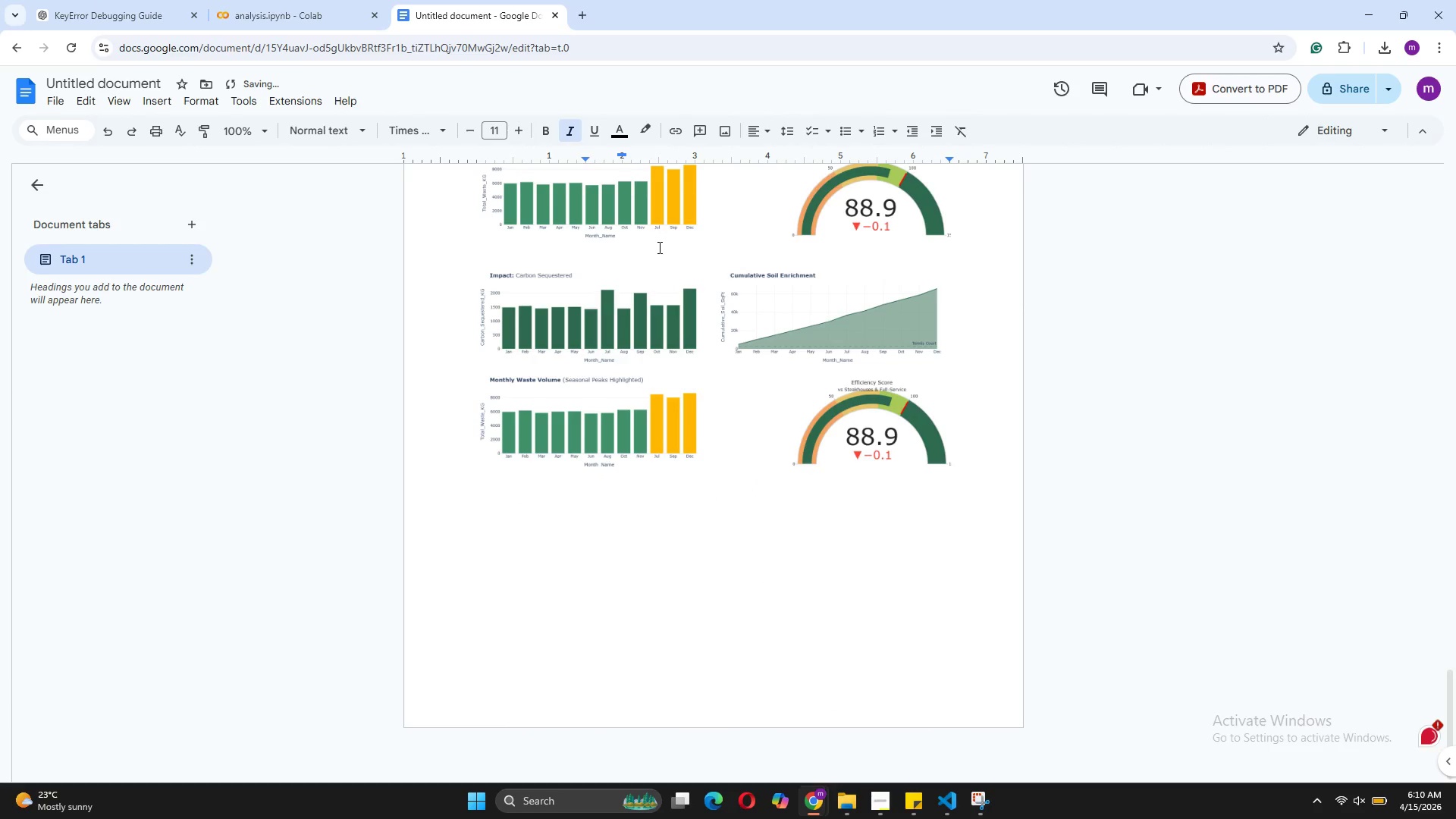 
left_click([650, 251])
 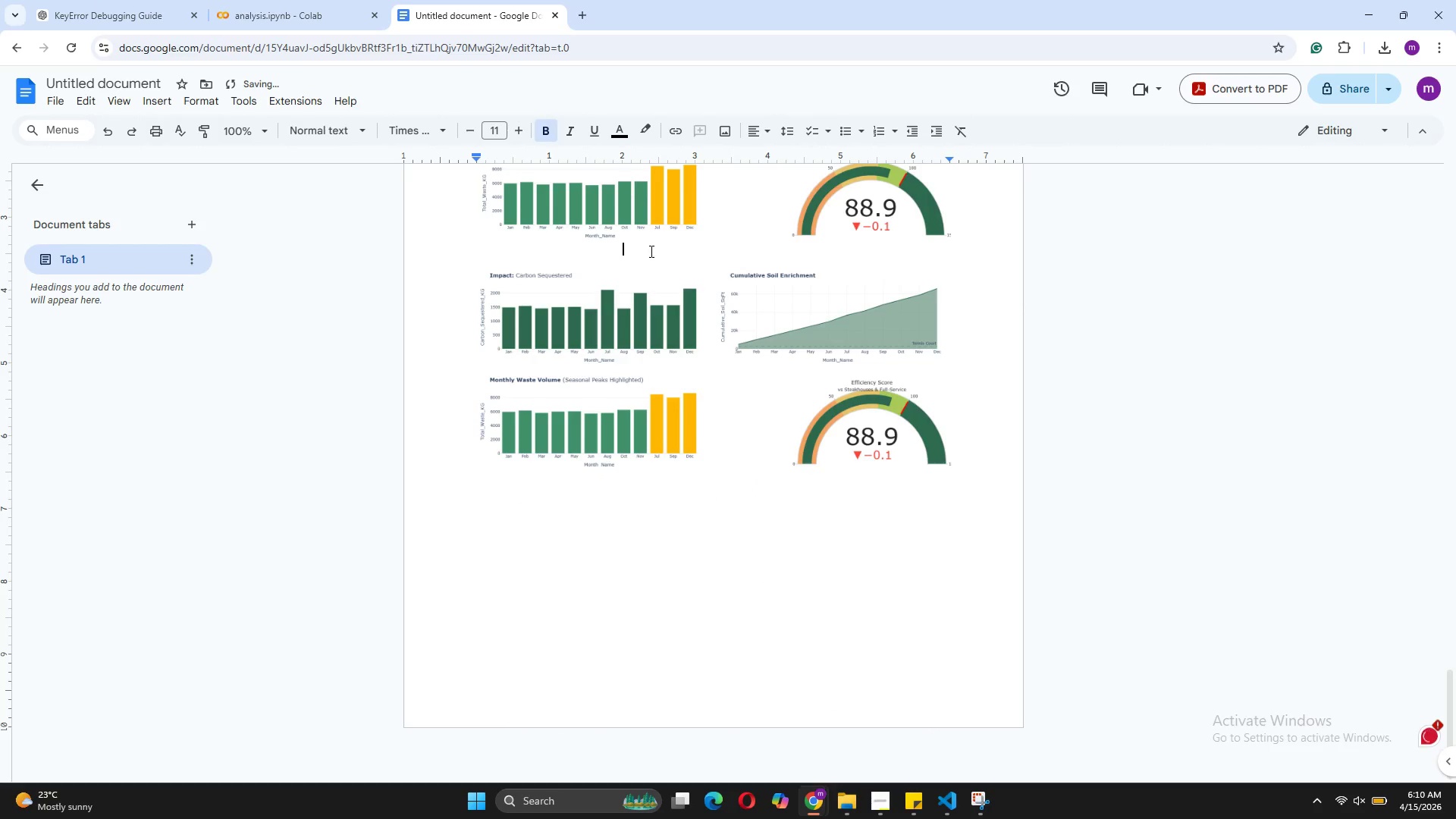 
key(Control+V)
 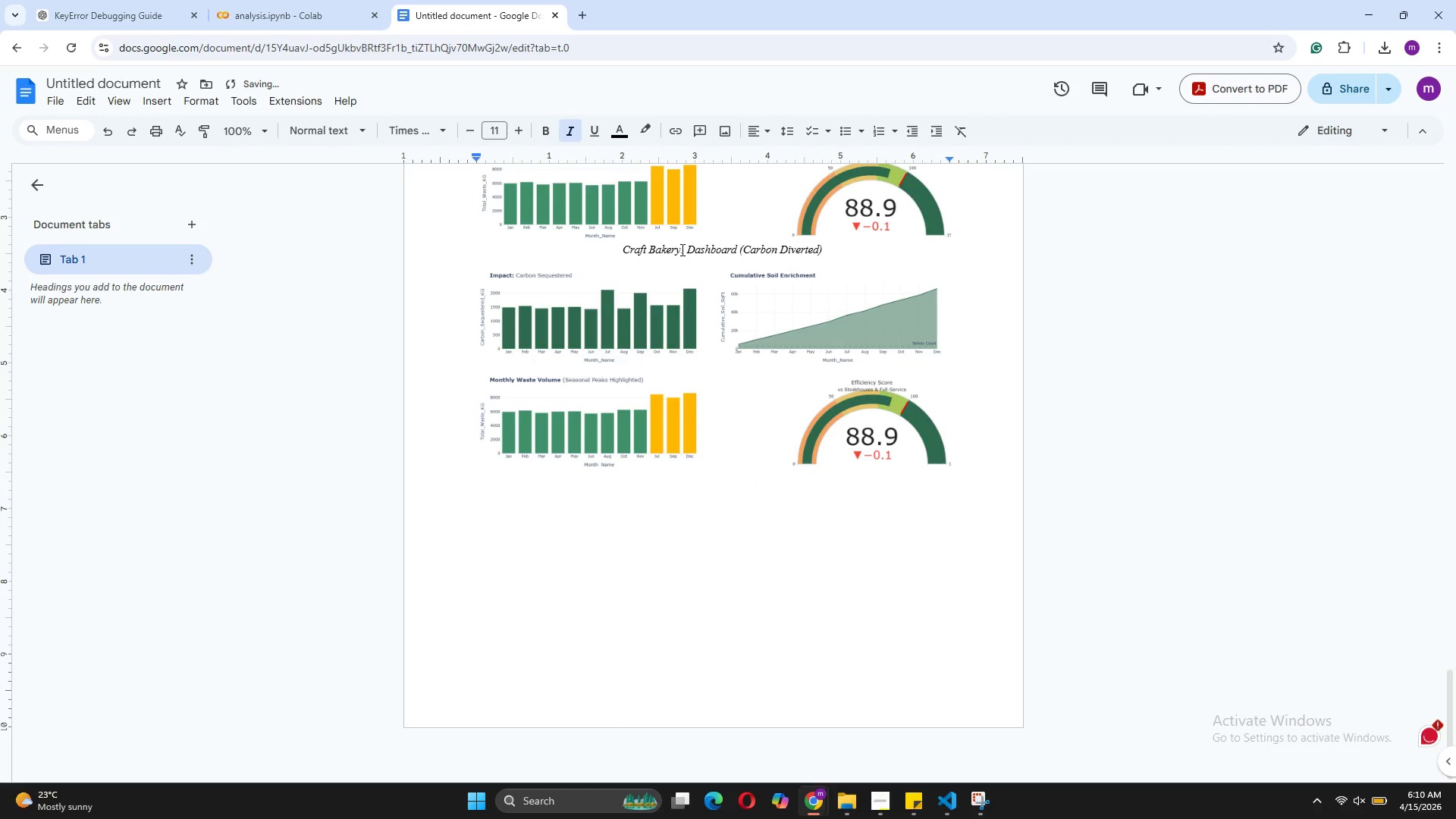 
left_click_drag(start_coordinate=[681, 249], to_coordinate=[626, 249])
 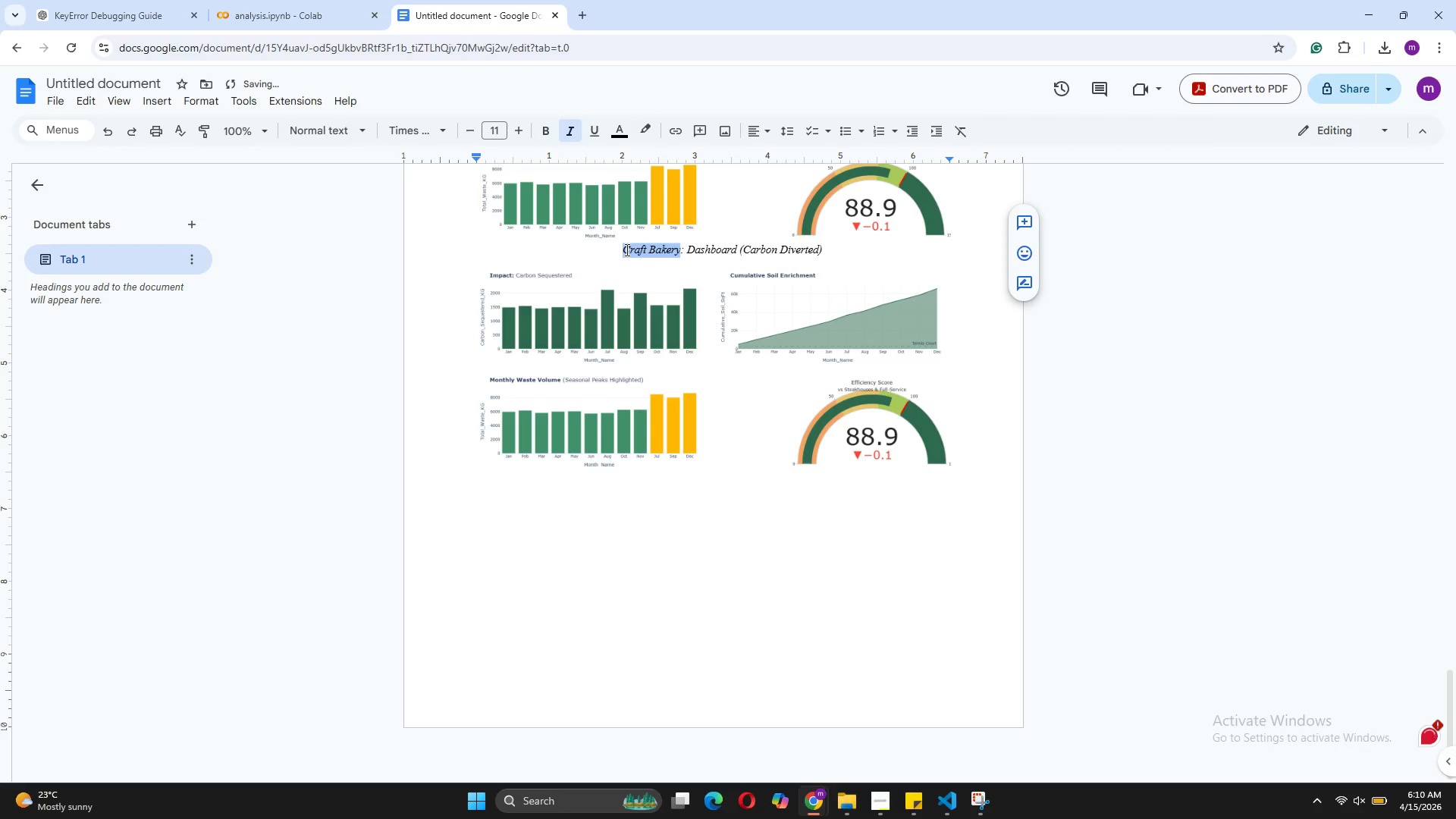 
type(Farm-to-Table Steakhouse)
 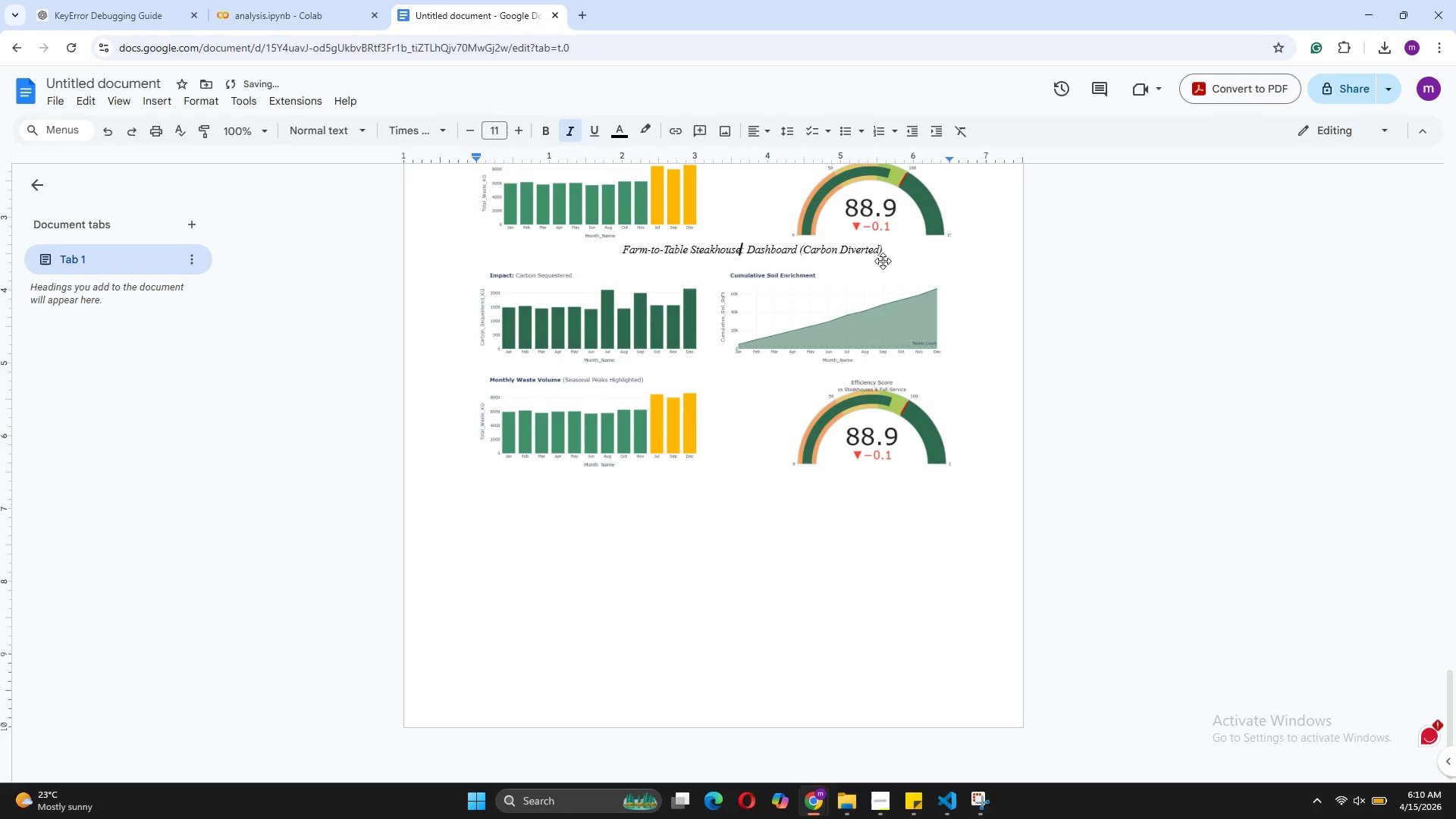 
left_click_drag(start_coordinate=[889, 250], to_coordinate=[623, 246])
 